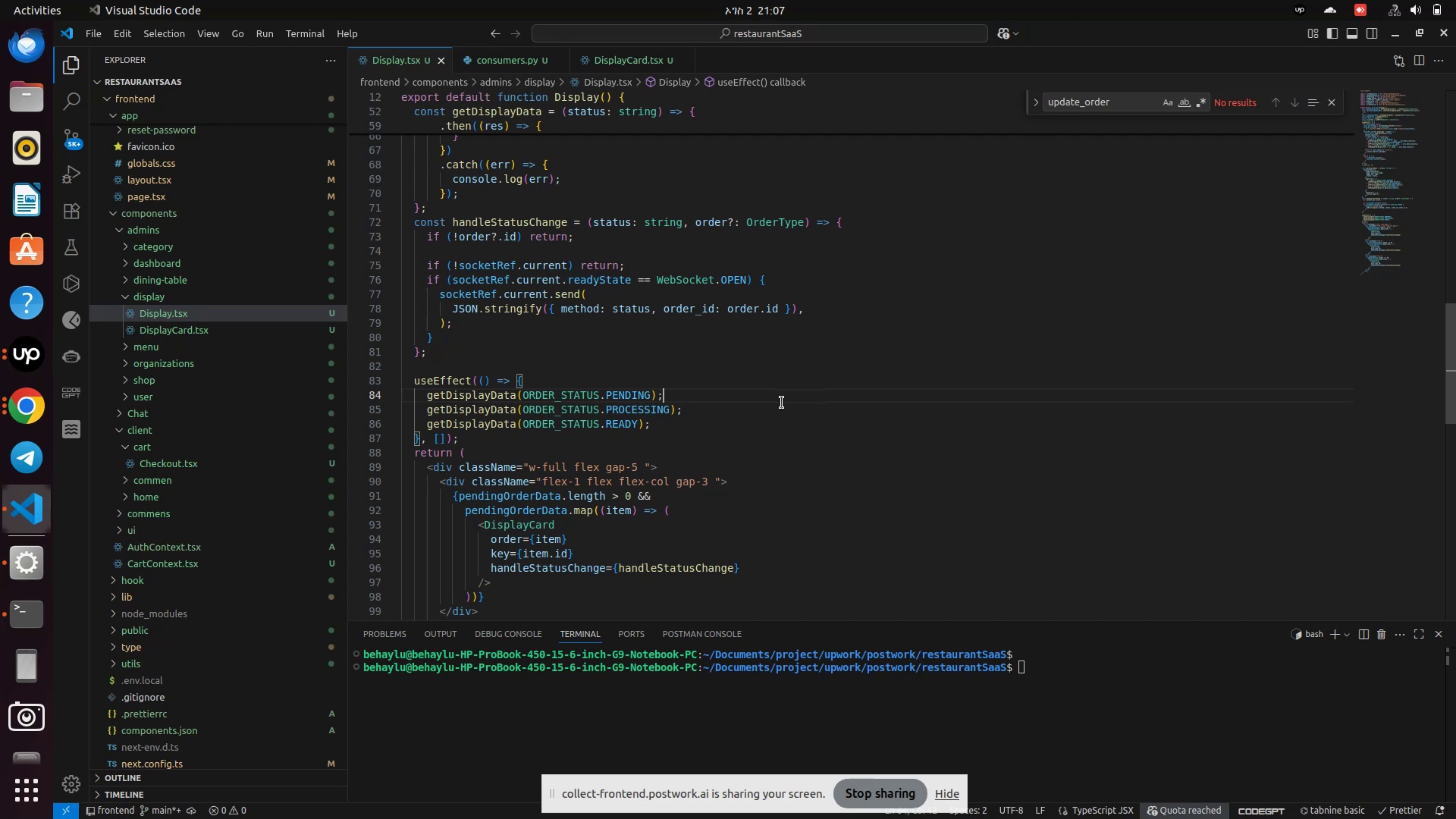 
scroll: coordinate [192, 317], scroll_direction: up, amount: 29.0
 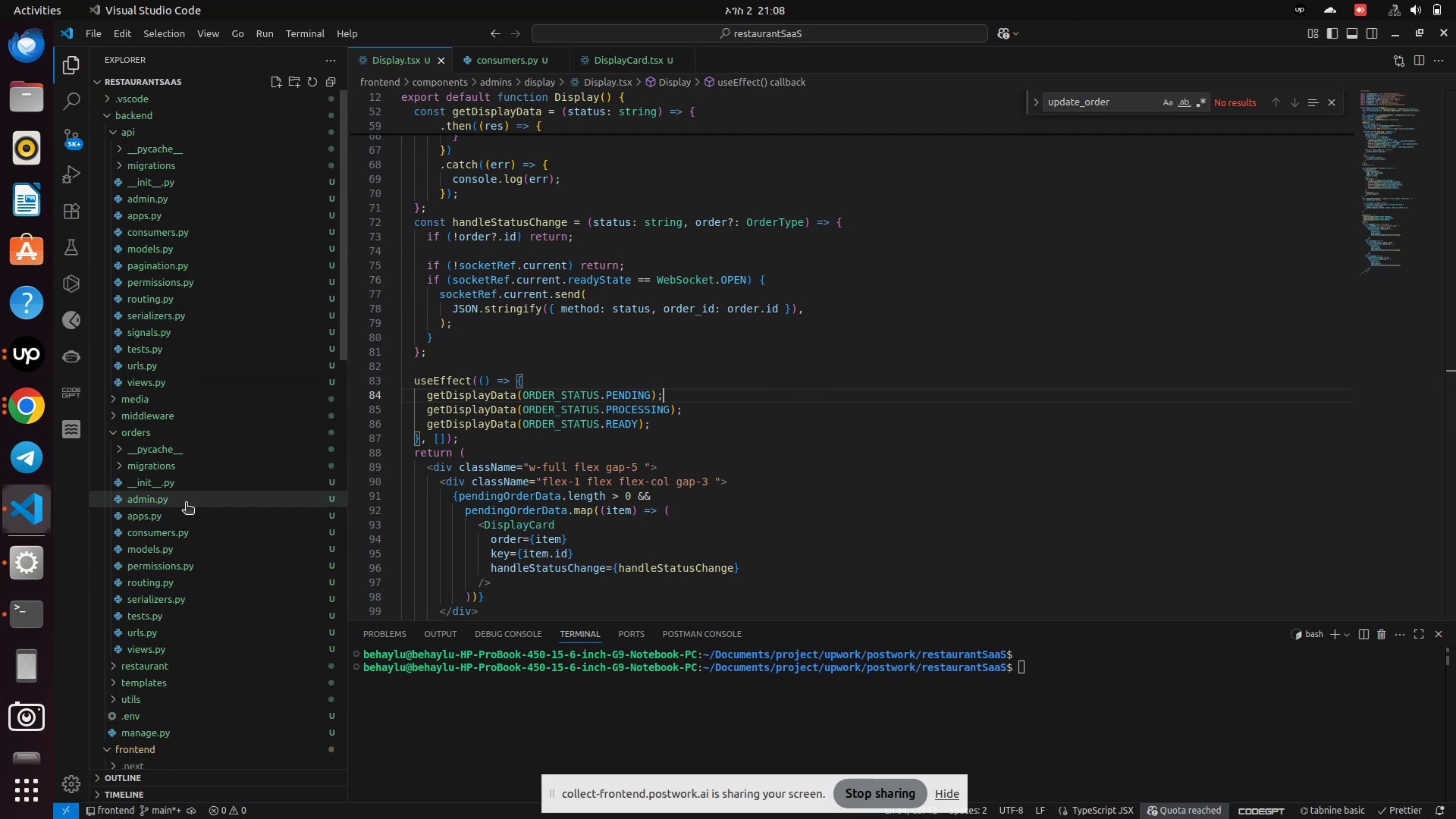 
left_click([130, 531])
 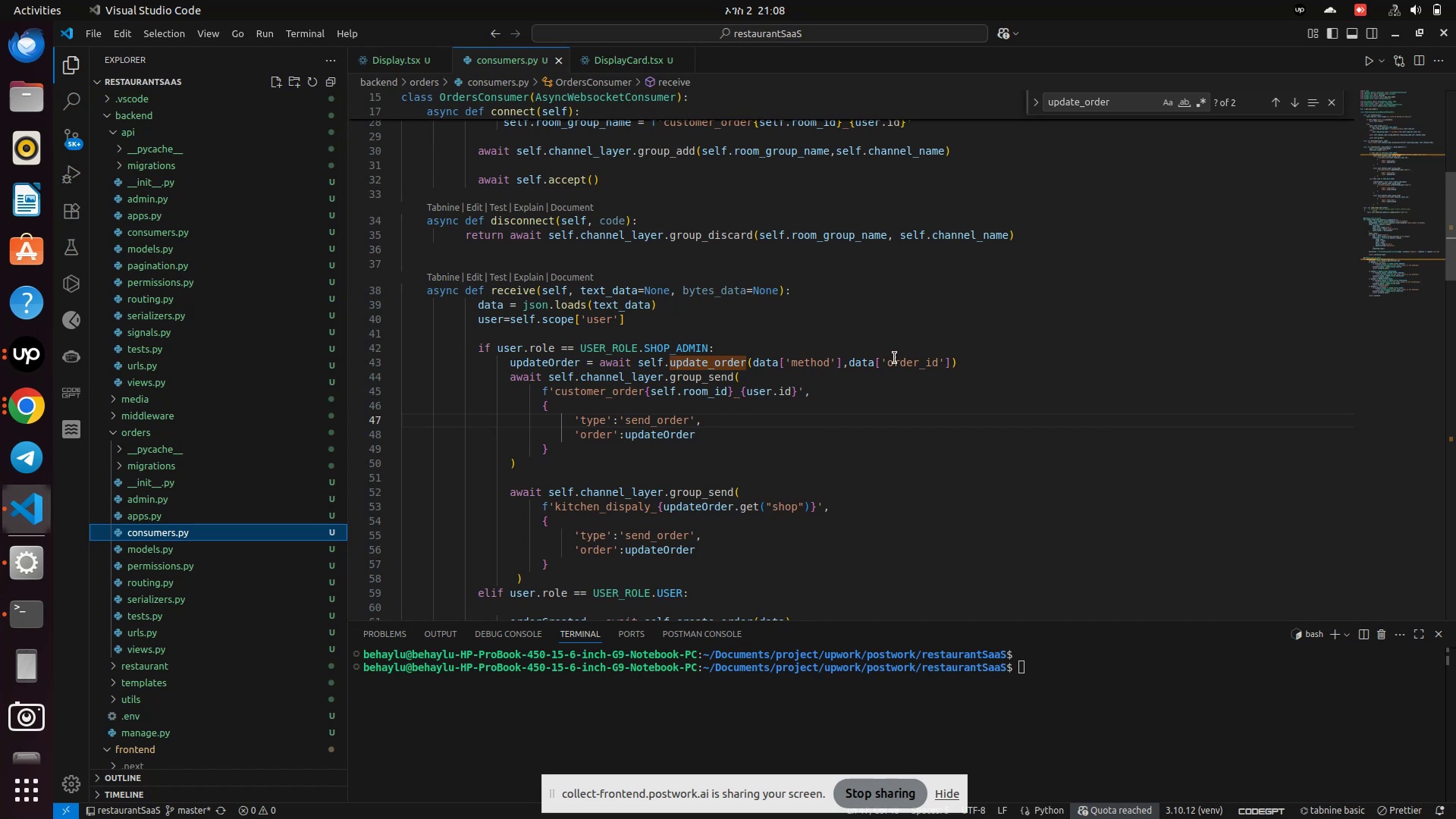 
left_click([1009, 358])
 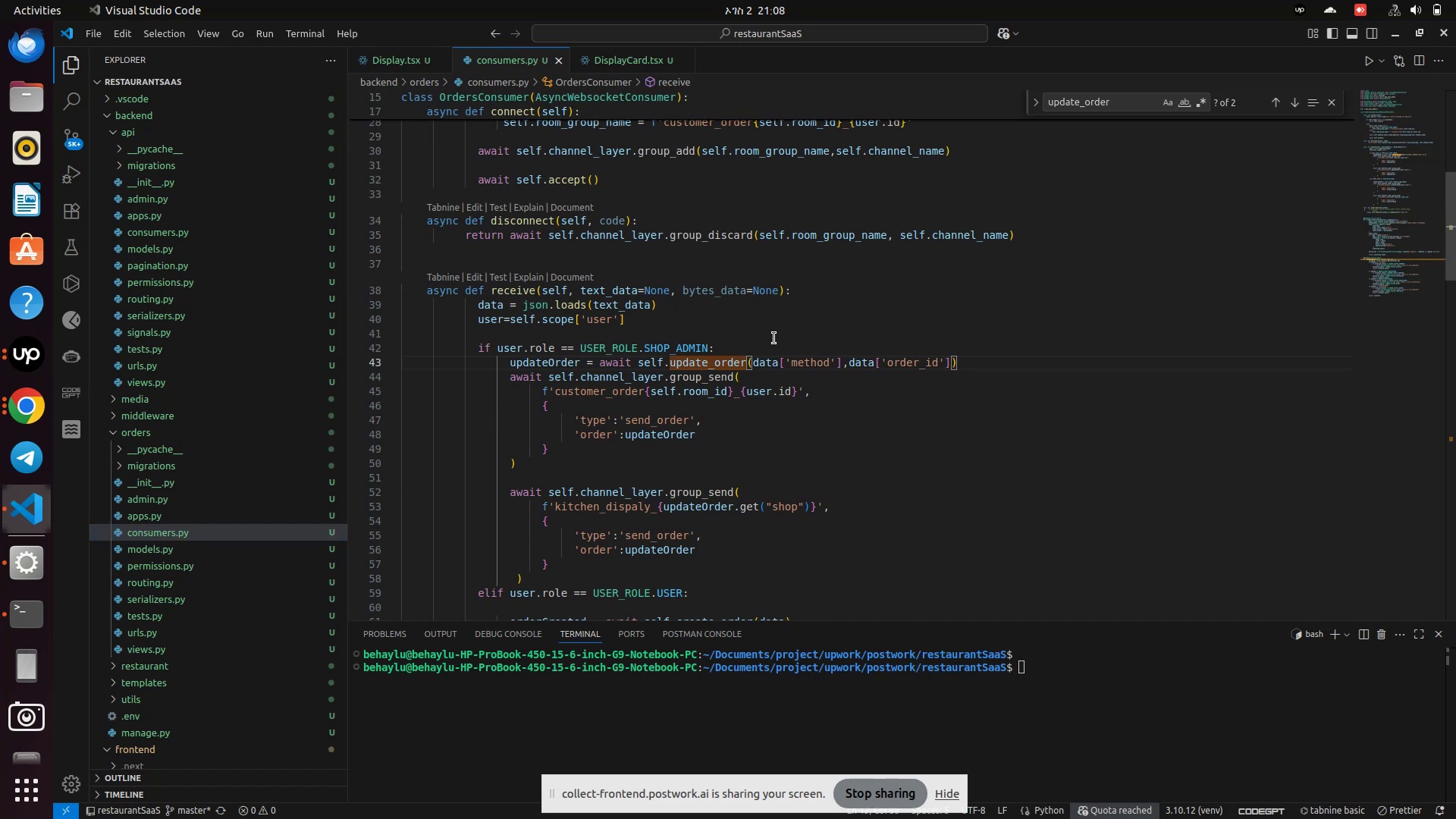 
left_click([774, 338])
 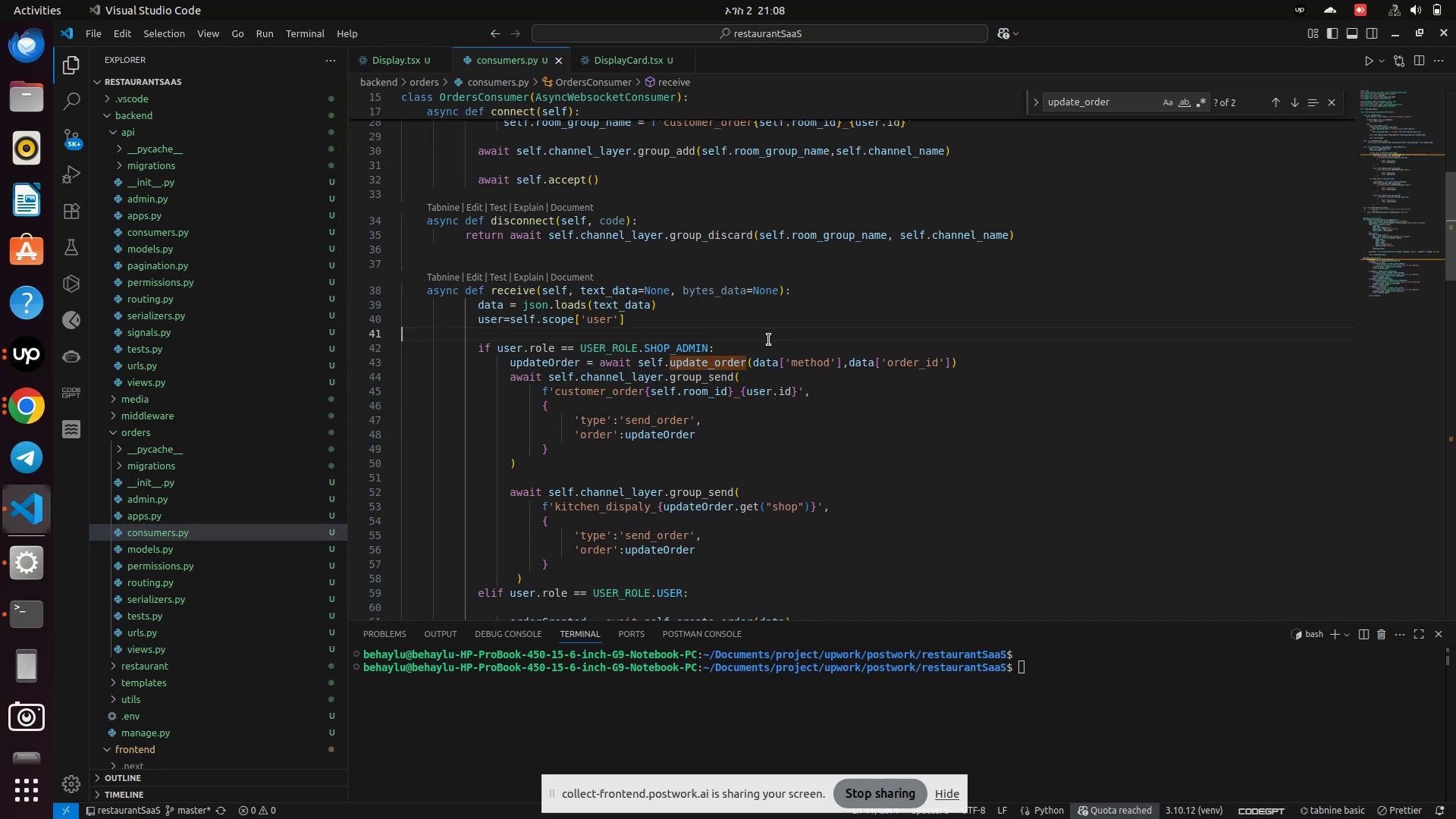 
left_click([767, 343])
 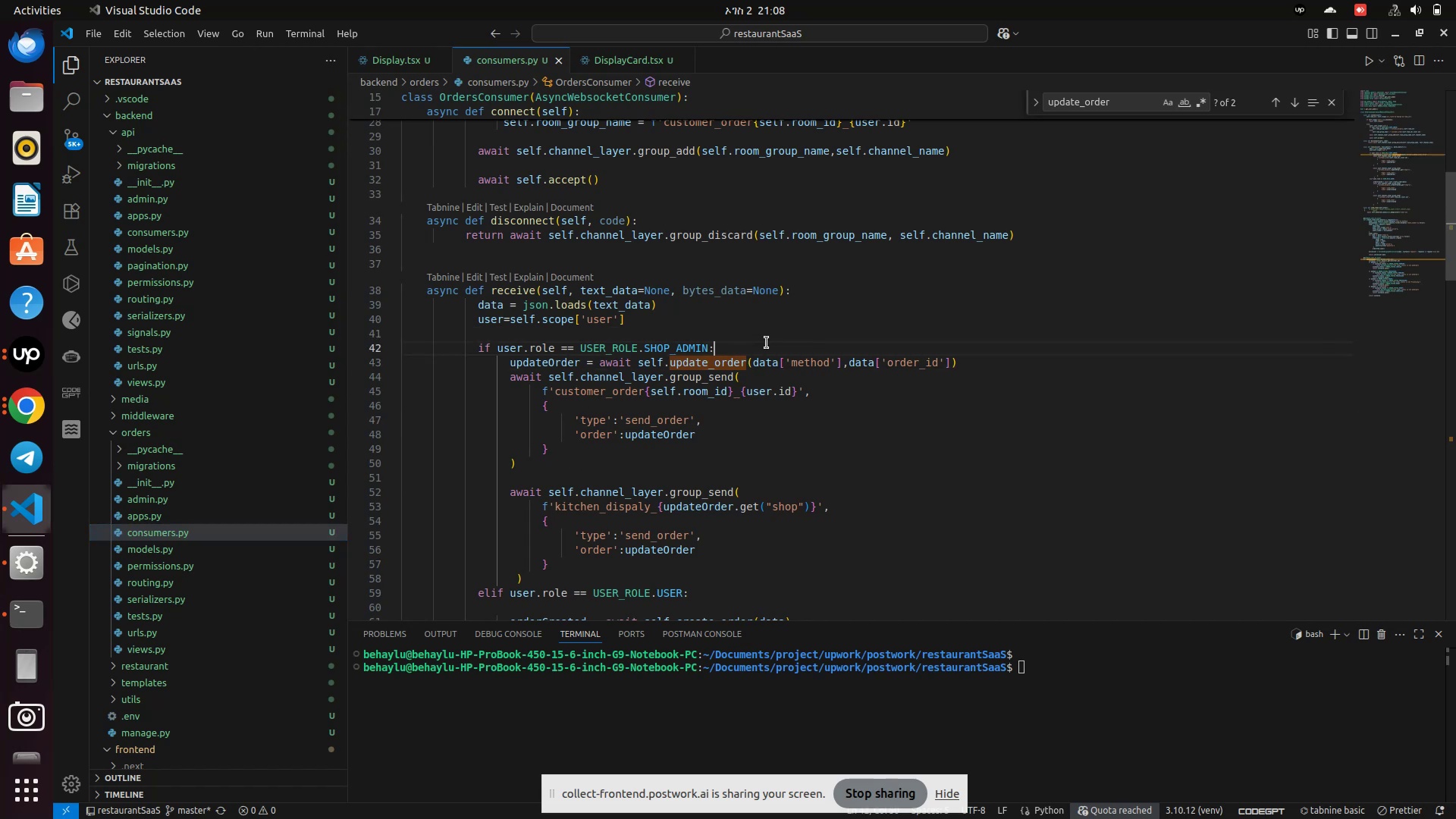 
key(Enter)
 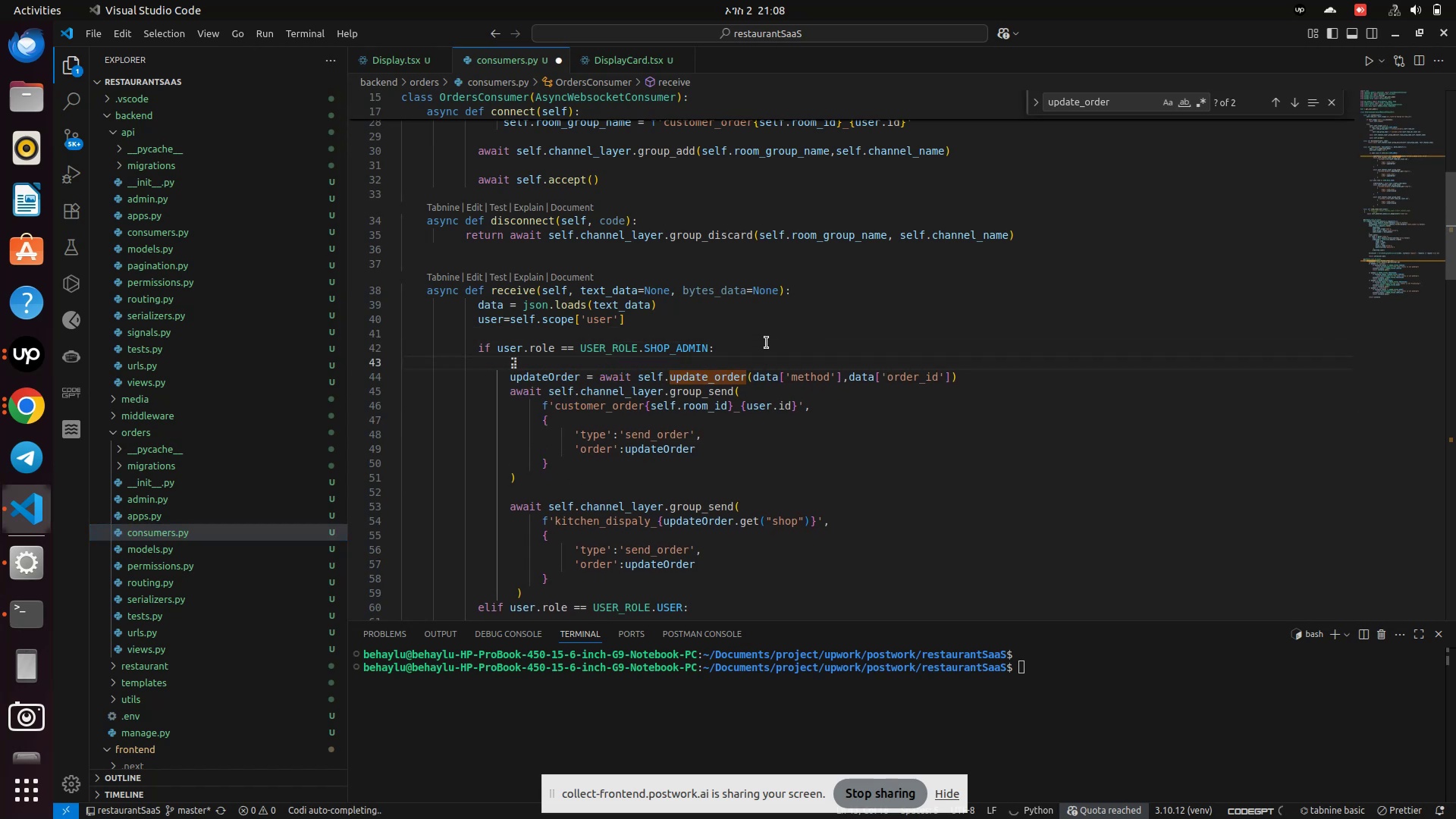 
type(c)
key(Backspace)
type(prin)
 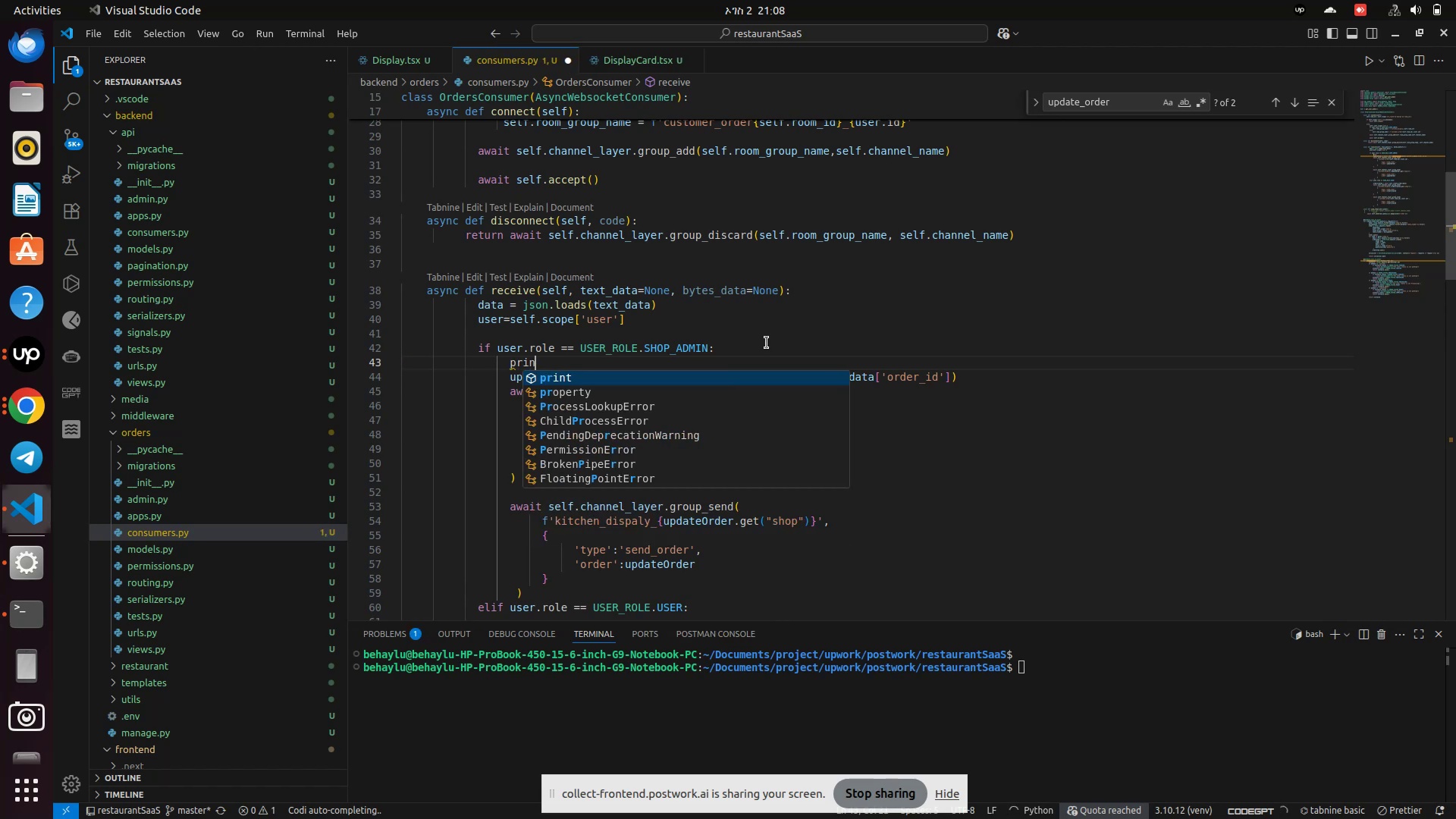 
key(Enter)
 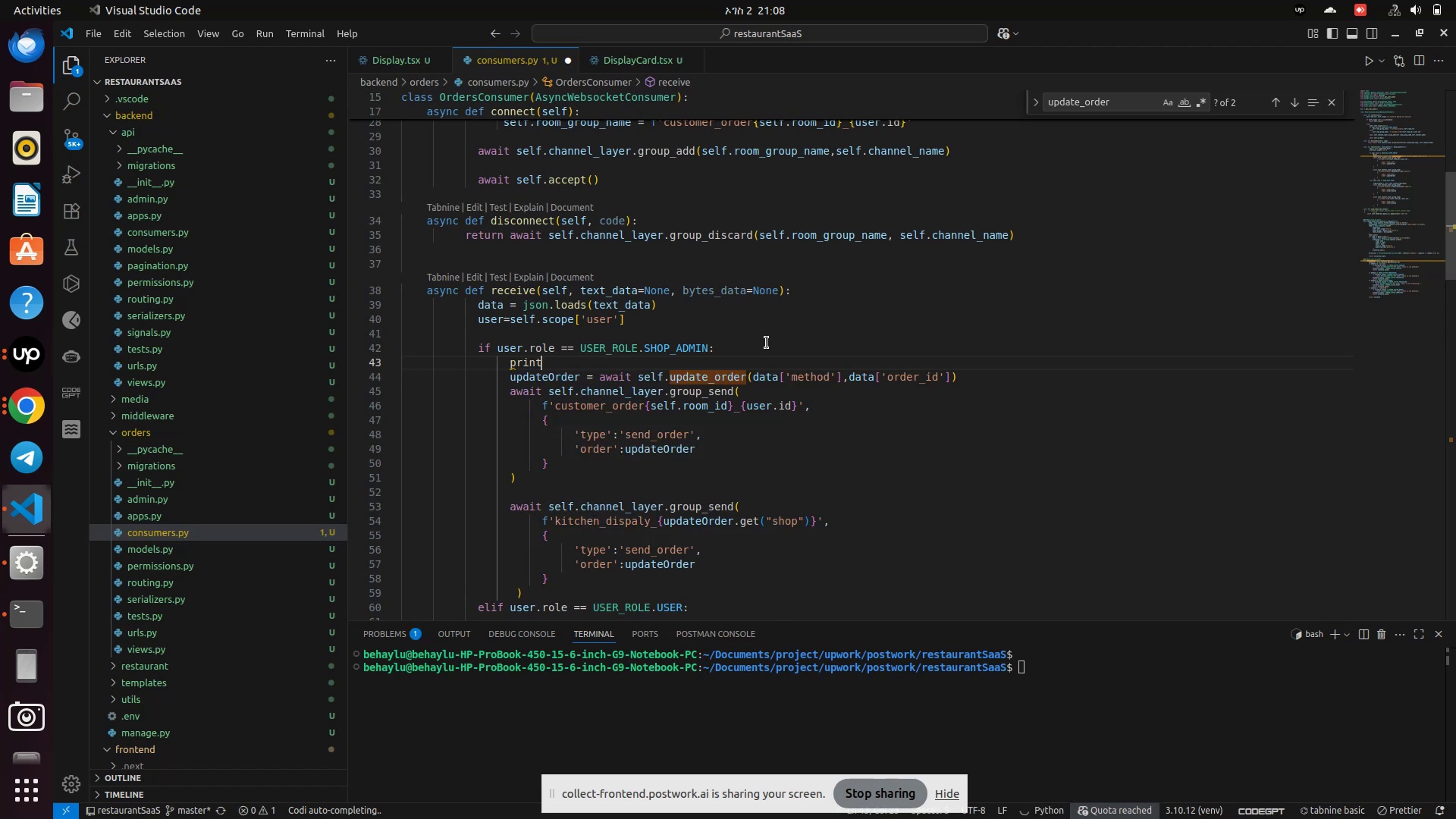 
key(Shift+9)
 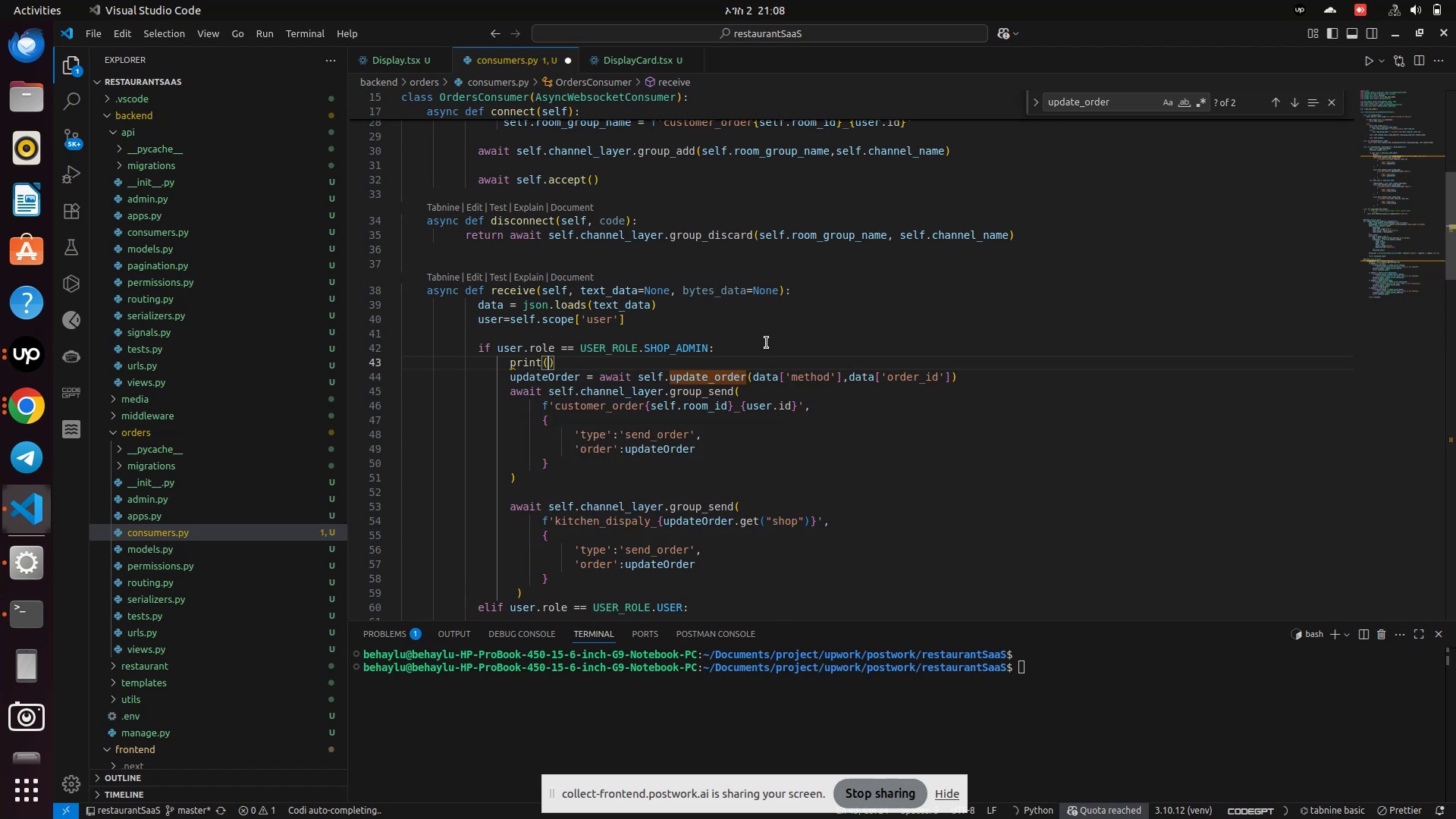 
key(Shift+Quote)
 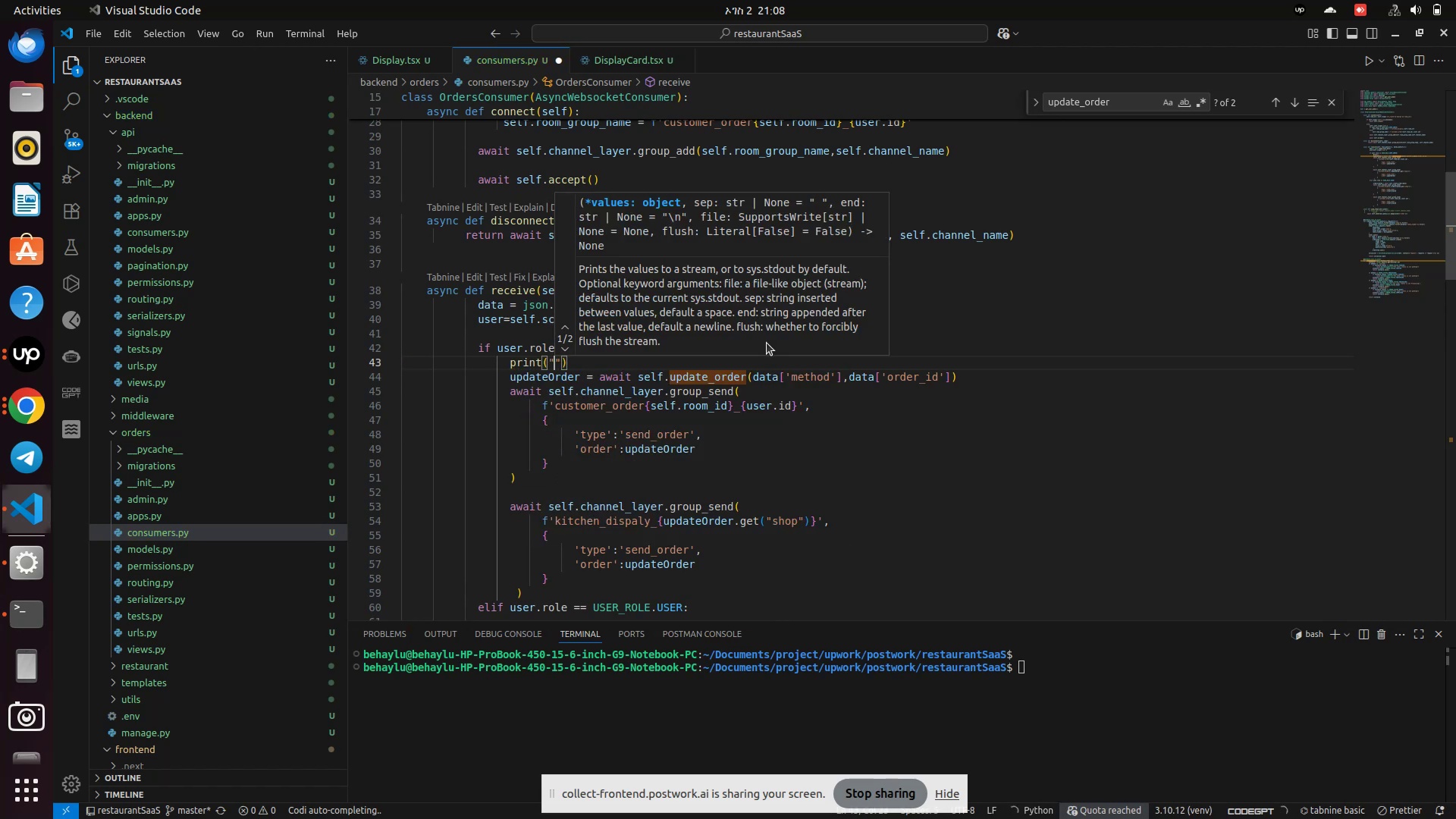 
hold_key(key=Equal, duration=1.35)
 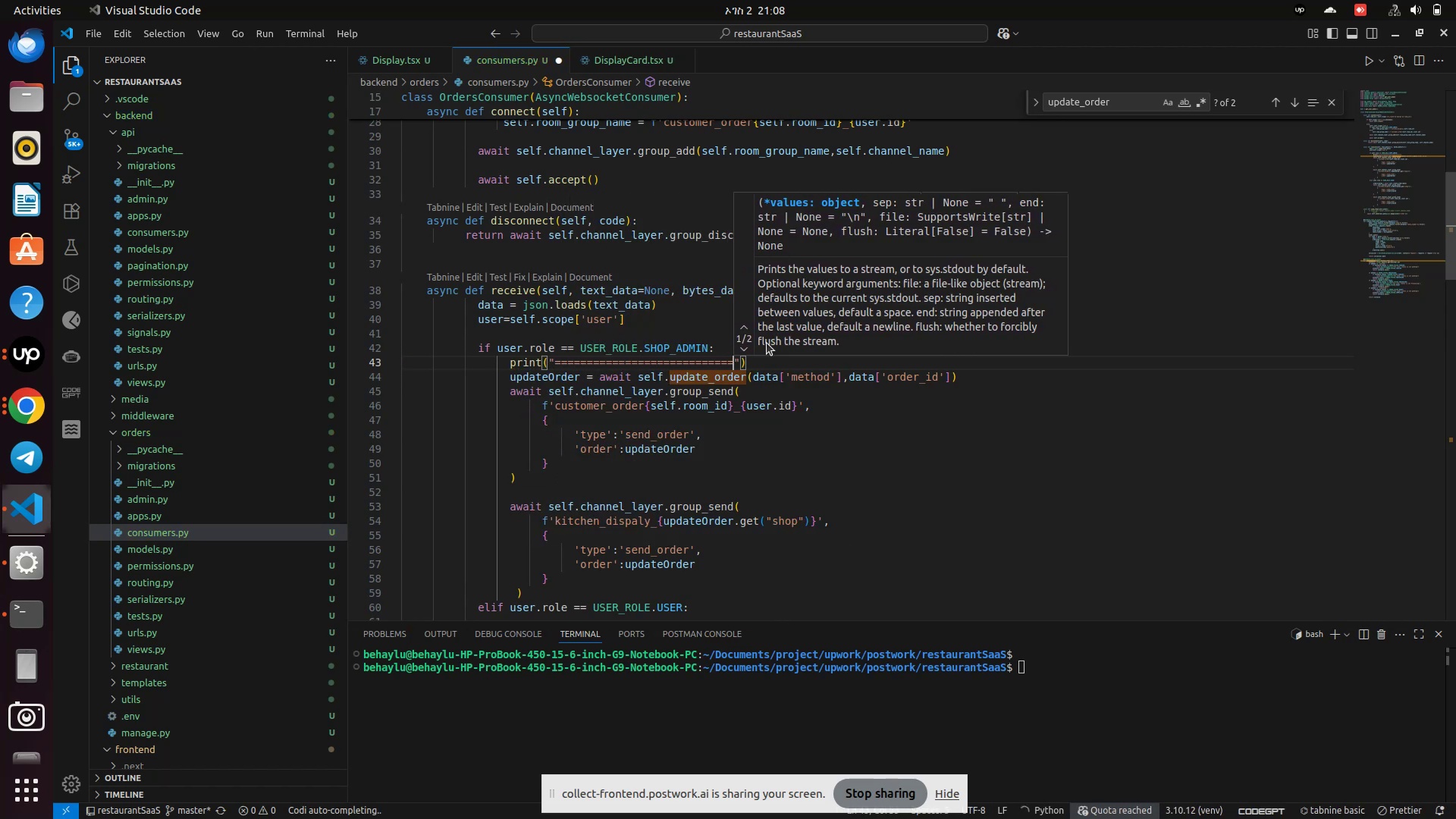 
key(ArrowRight)
 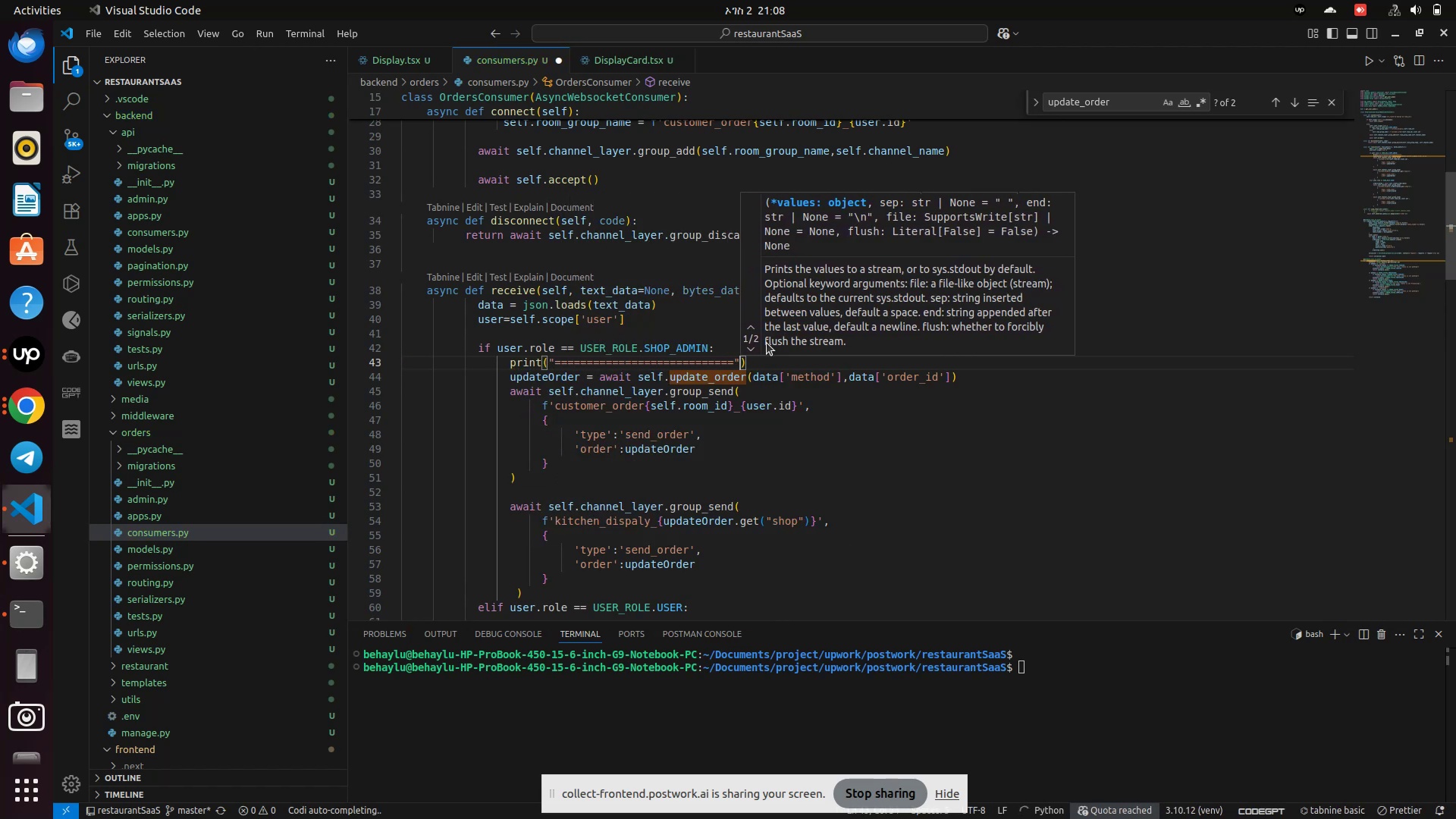 
key(ArrowRight)
 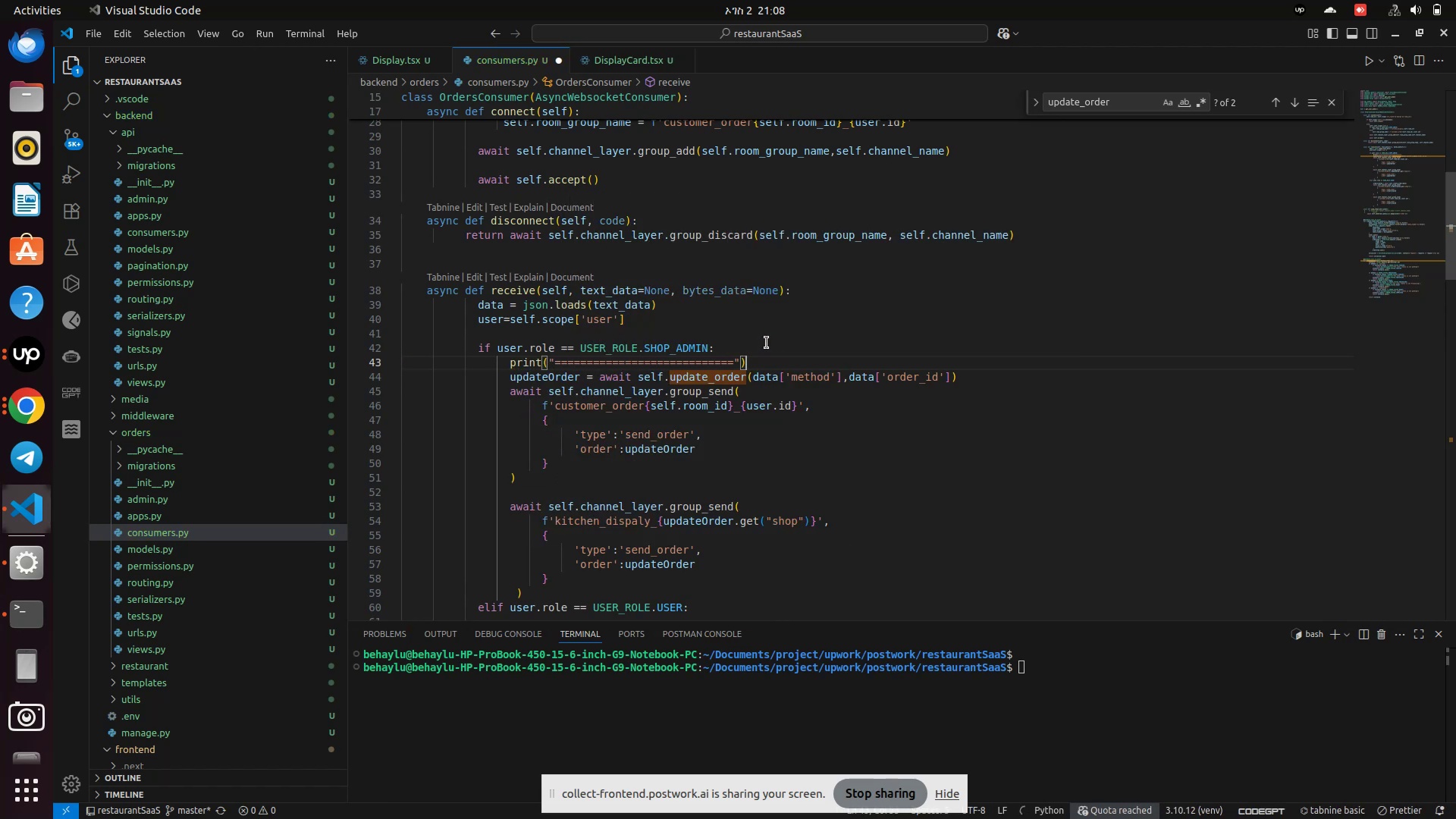 
key(Enter)
 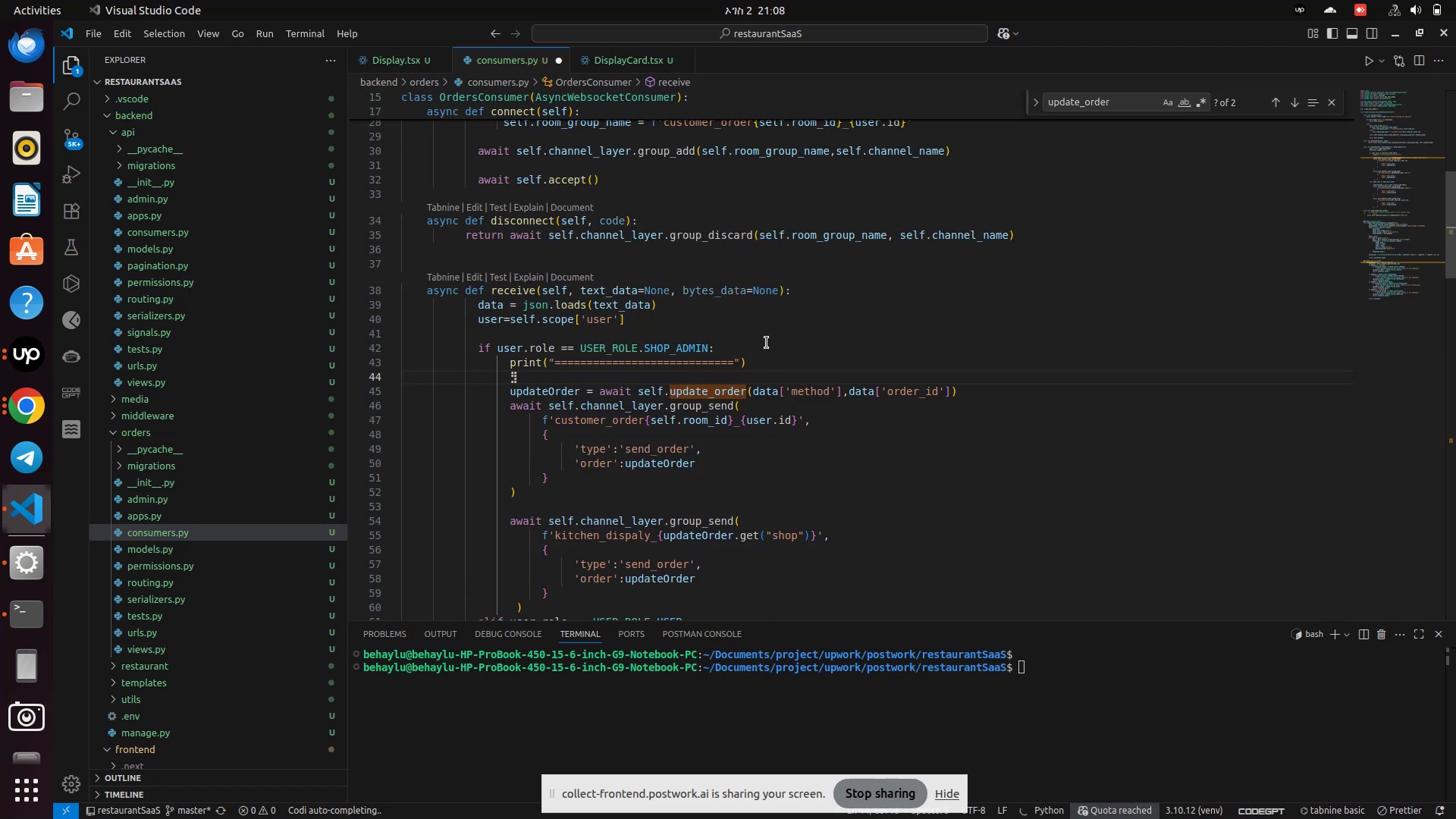 
type(prin)
 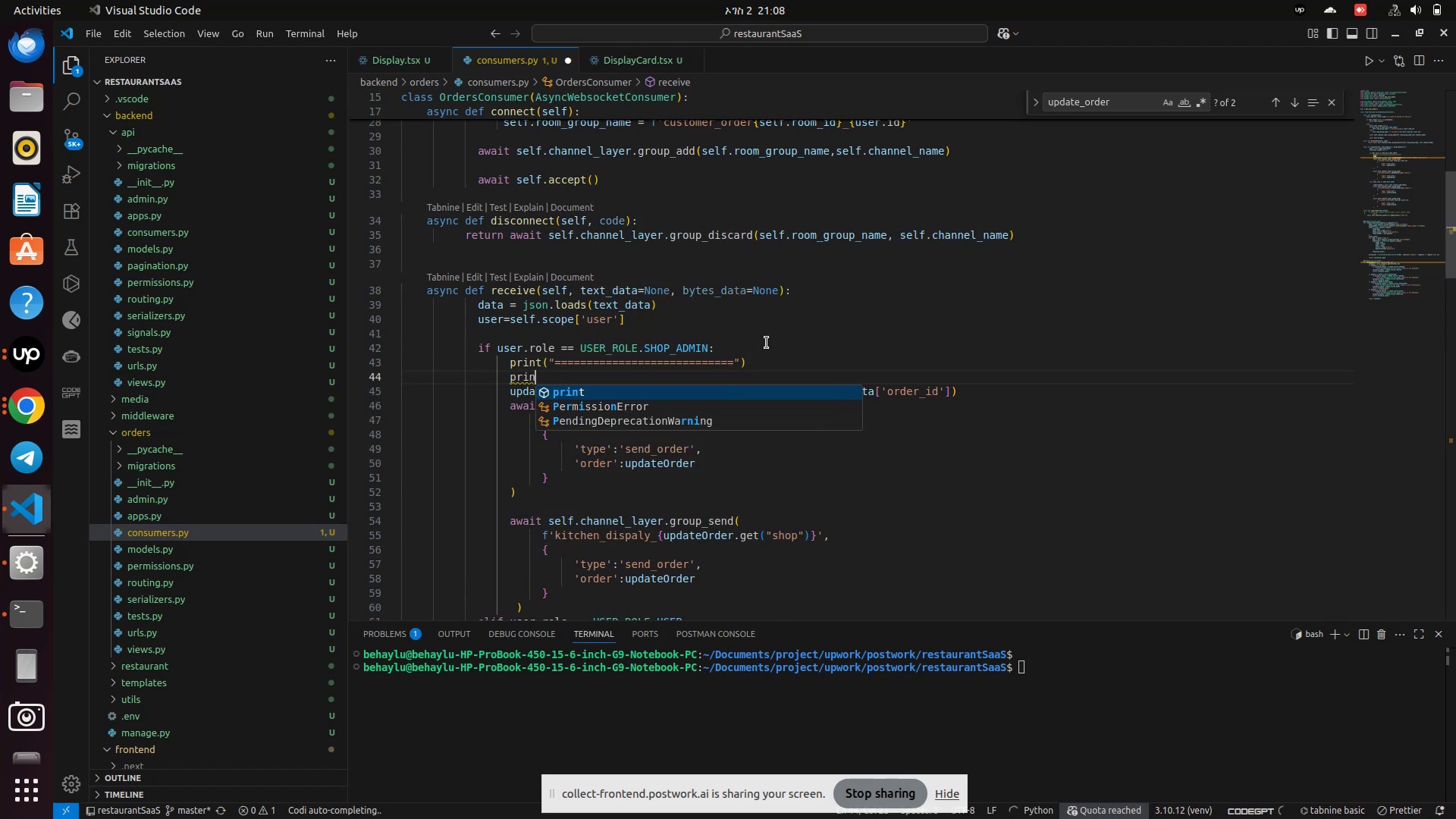 
key(Enter)
 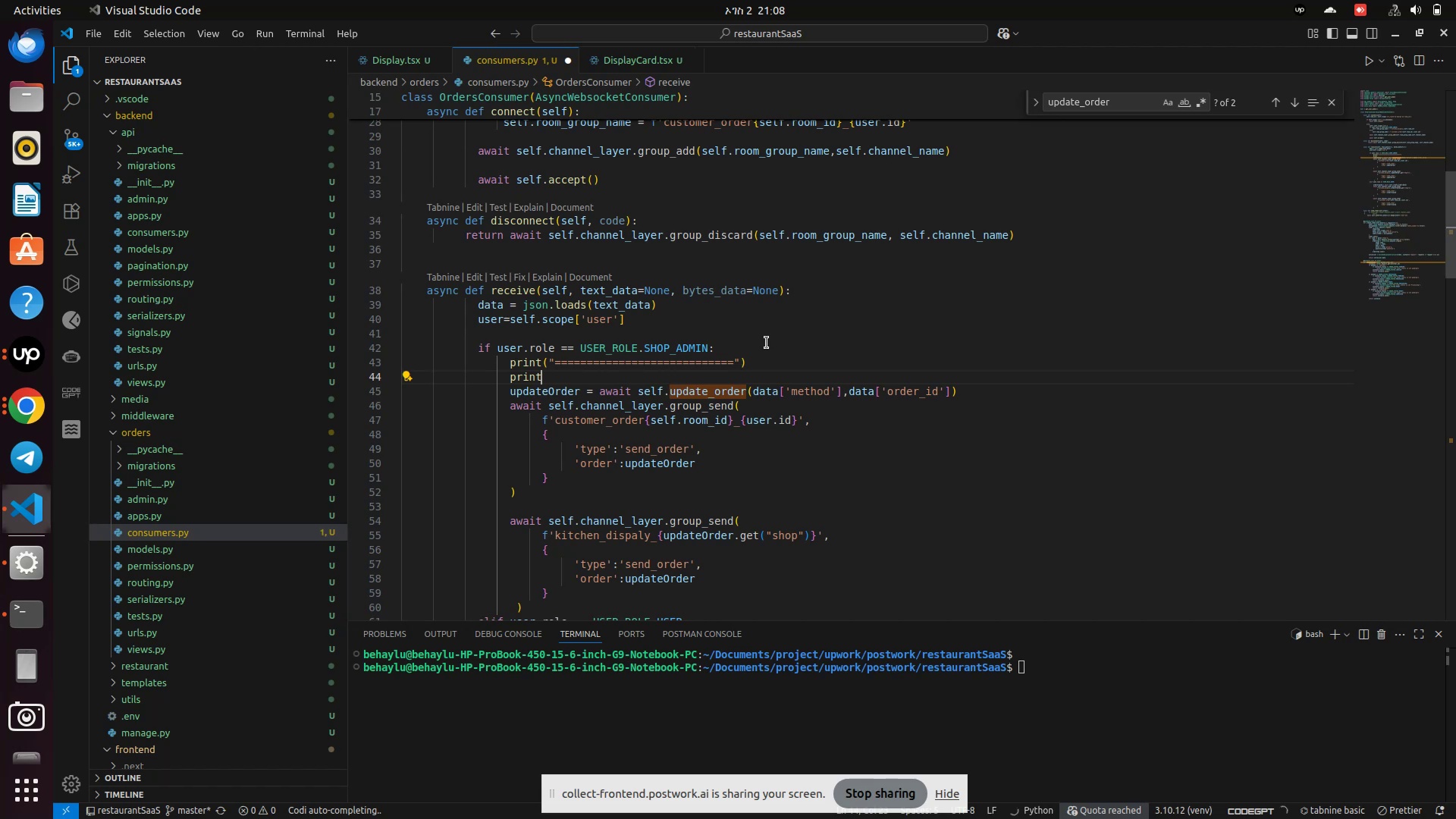 
type((data)
 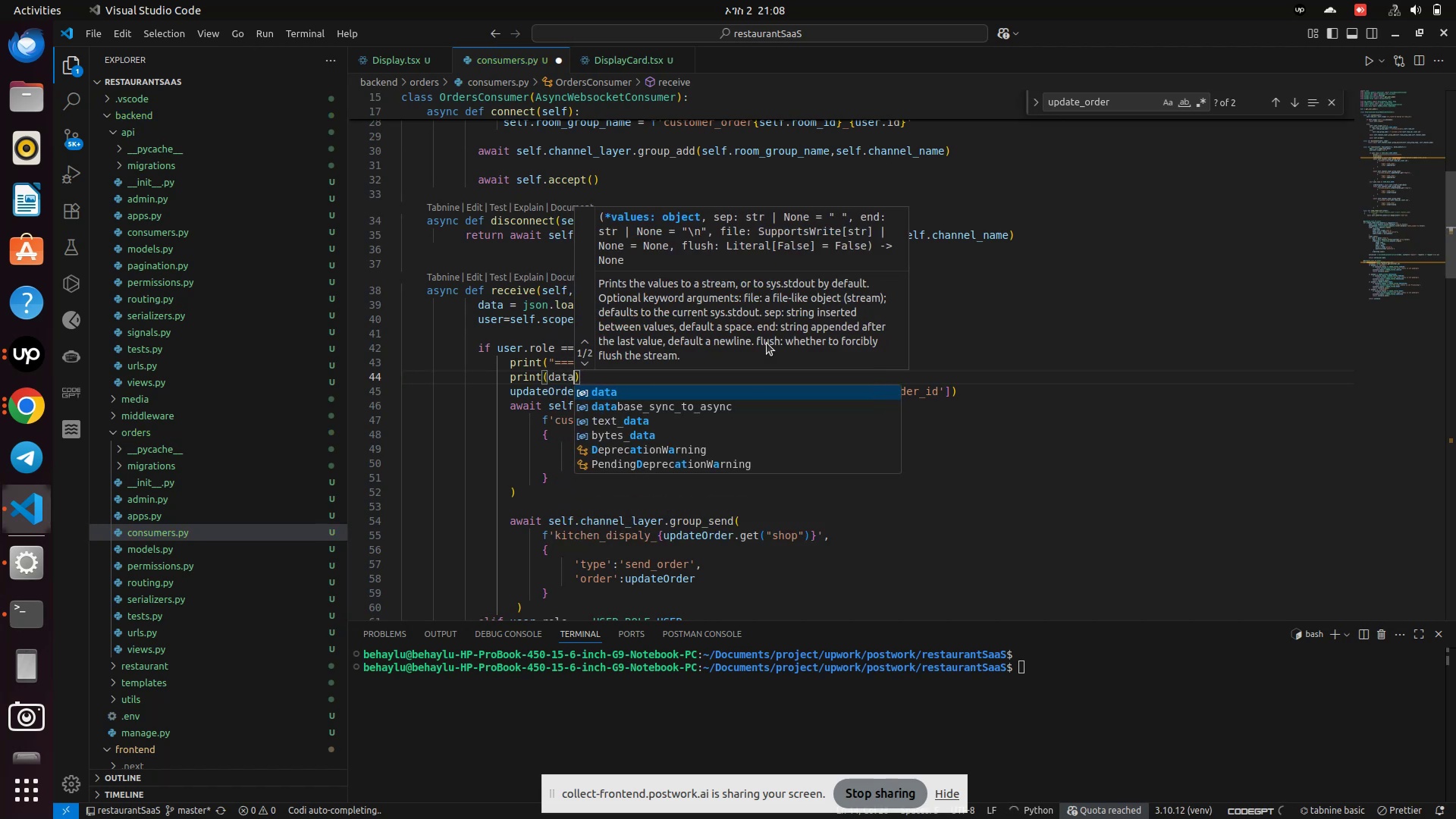 
key(Enter)
 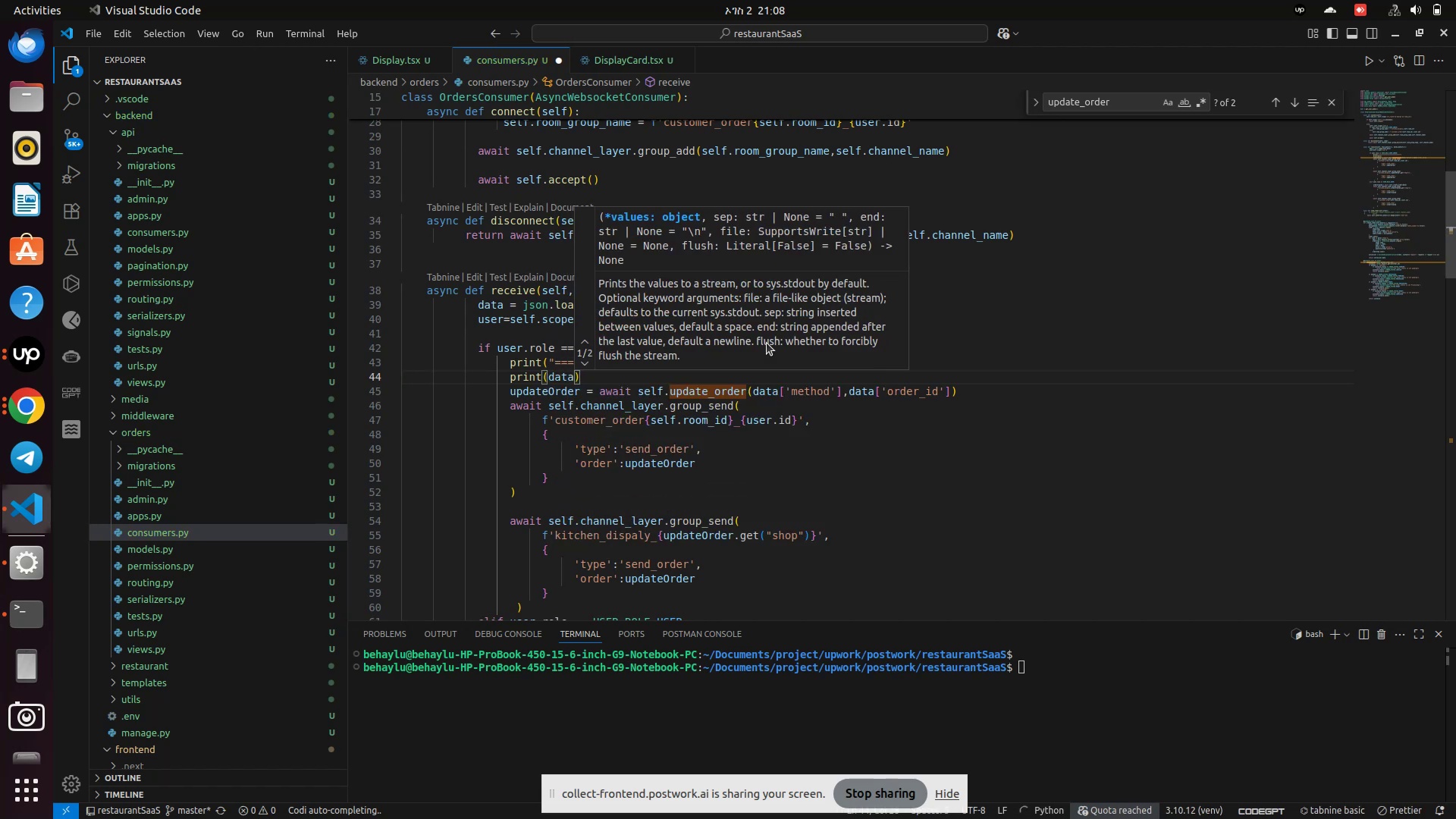 
key(Control+S)
 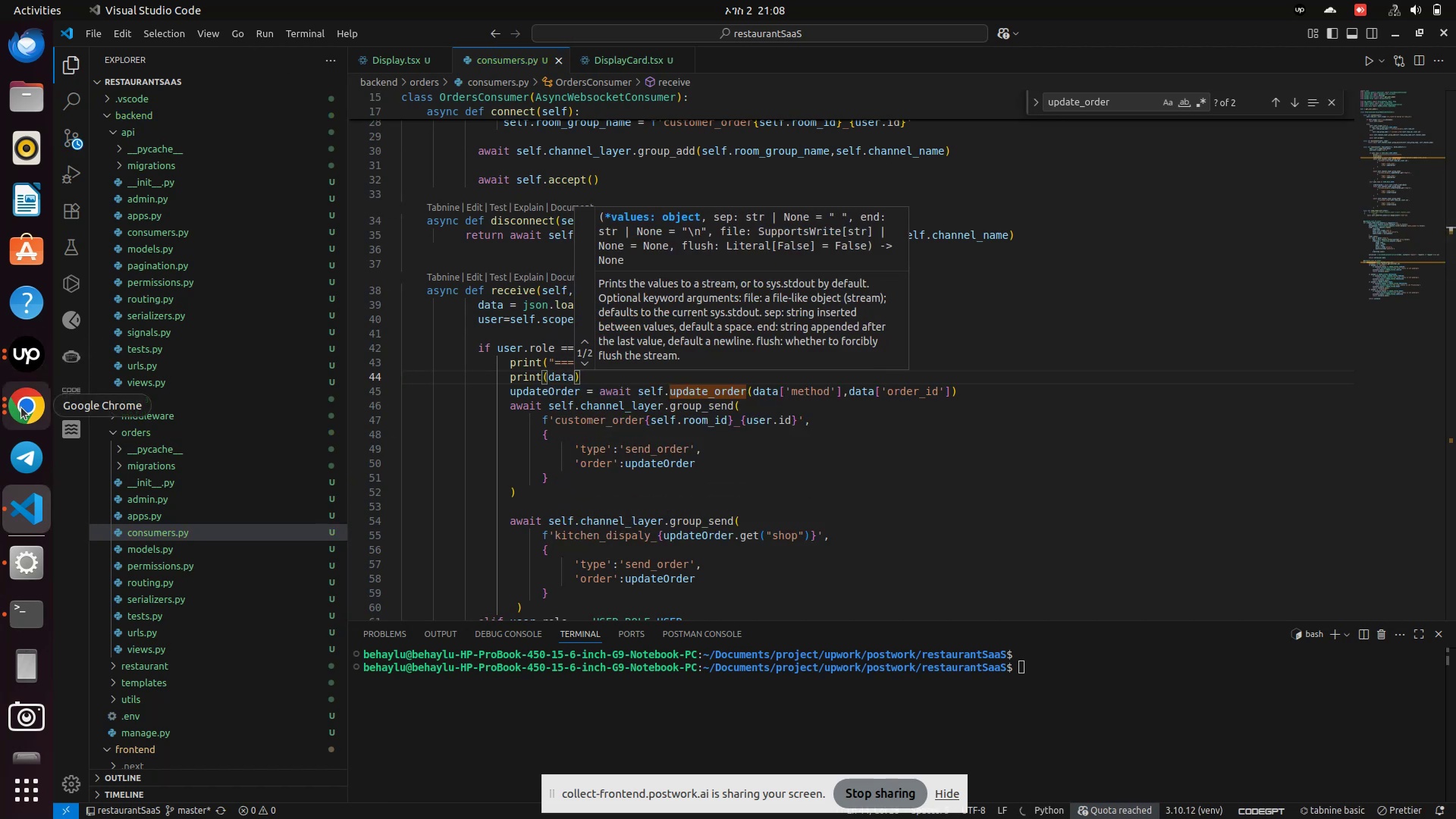 
left_click([21, 407])
 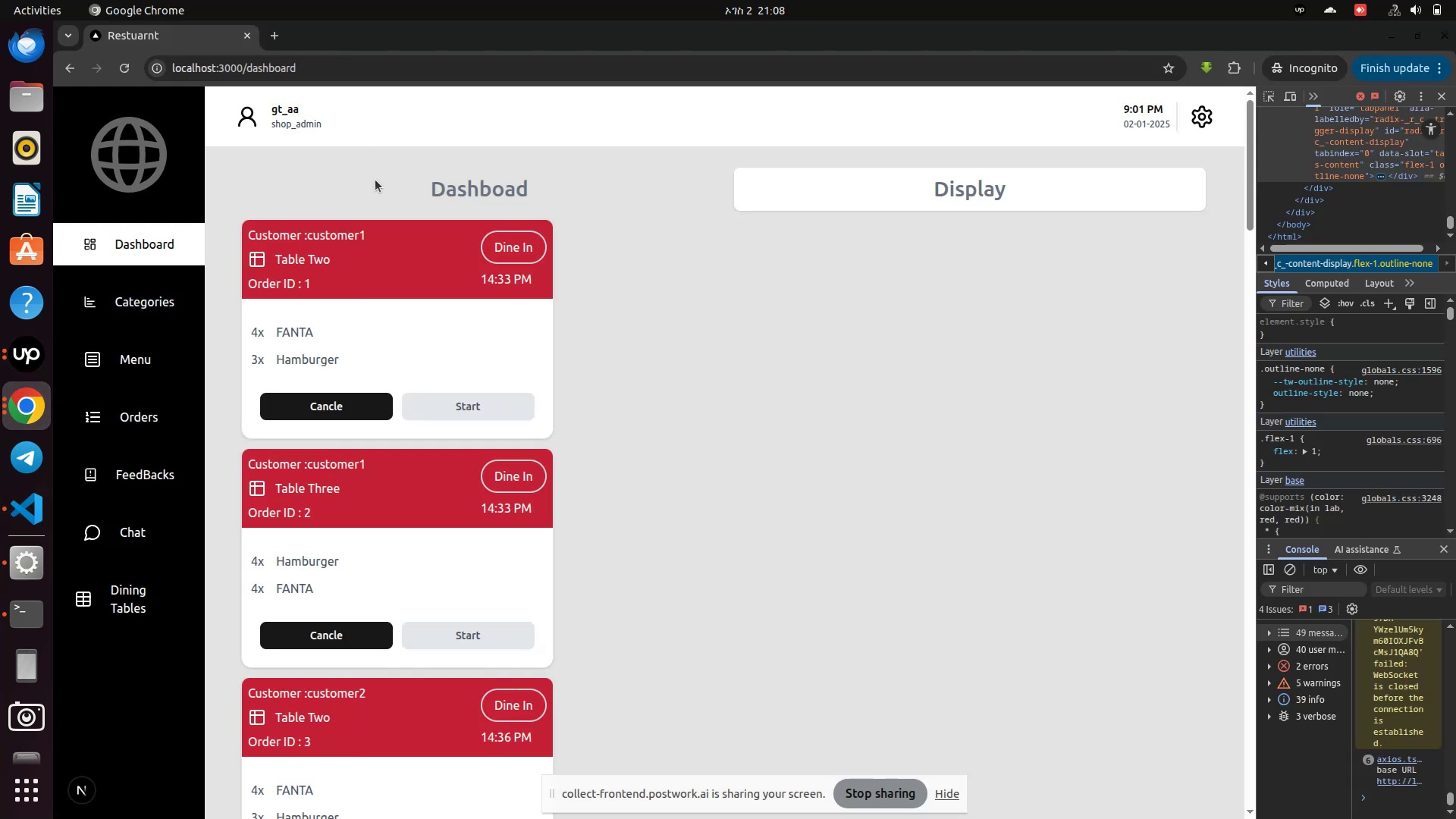 
left_click([395, 200])
 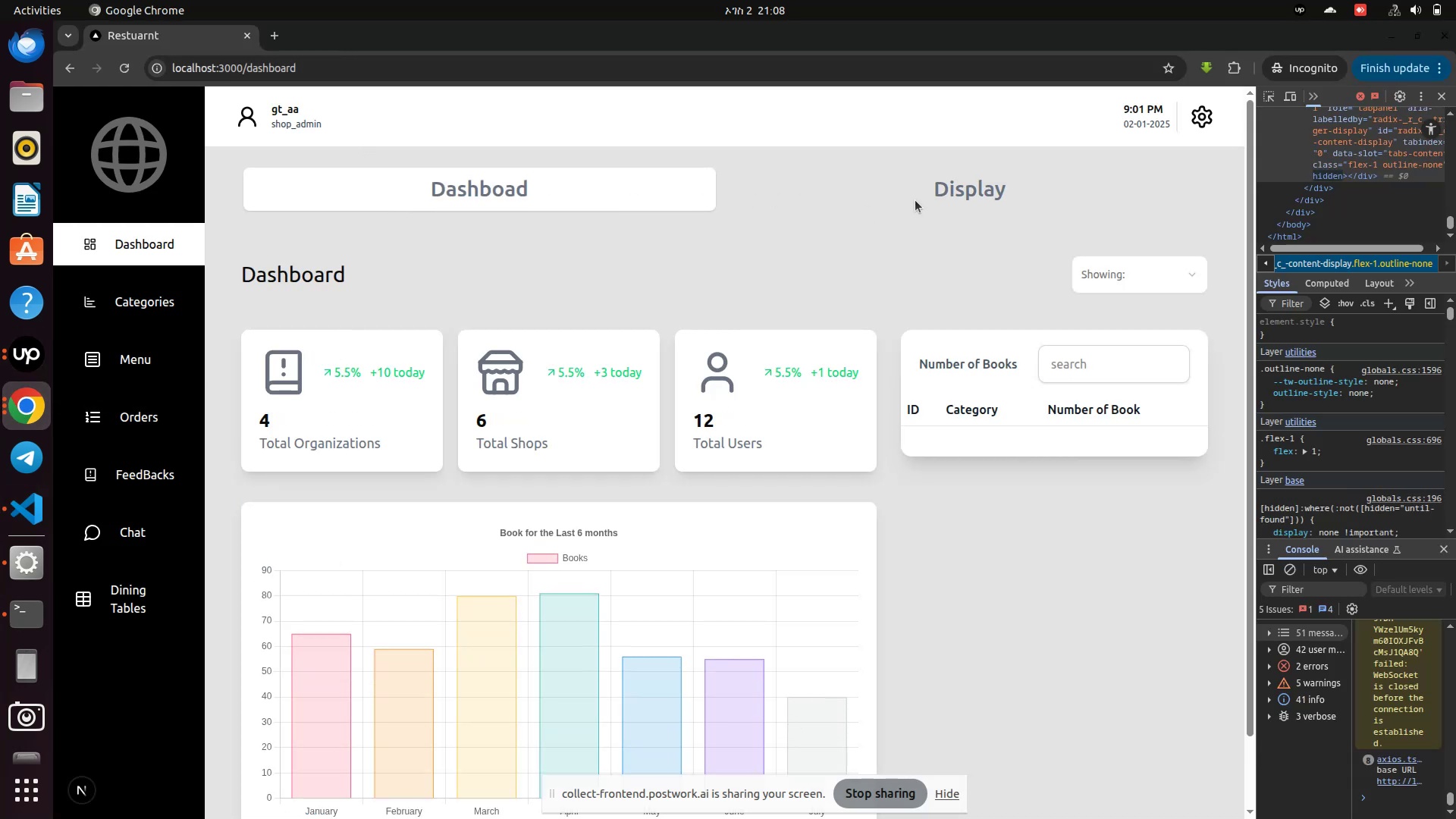 
left_click([920, 197])
 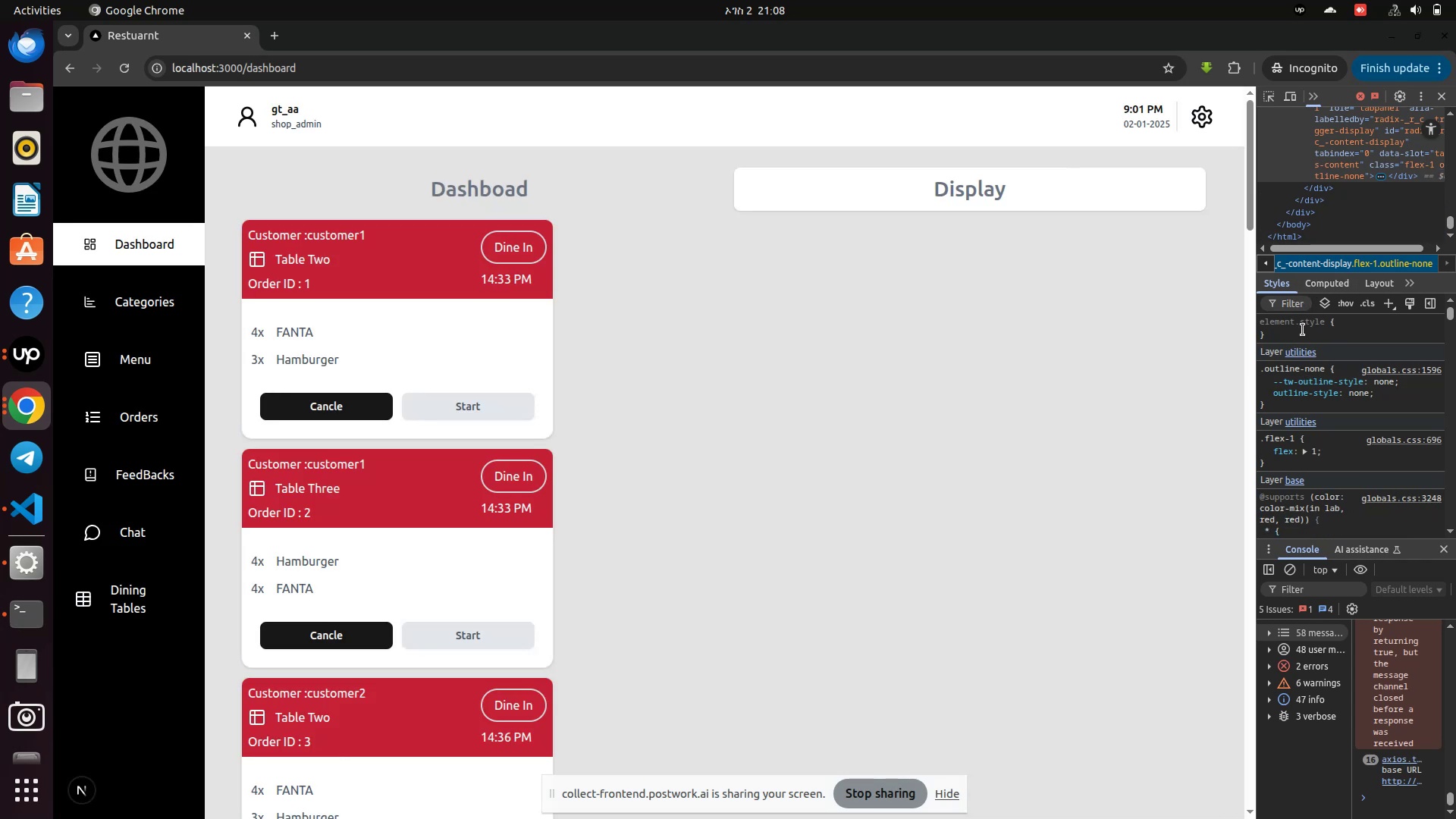 
wait(5.74)
 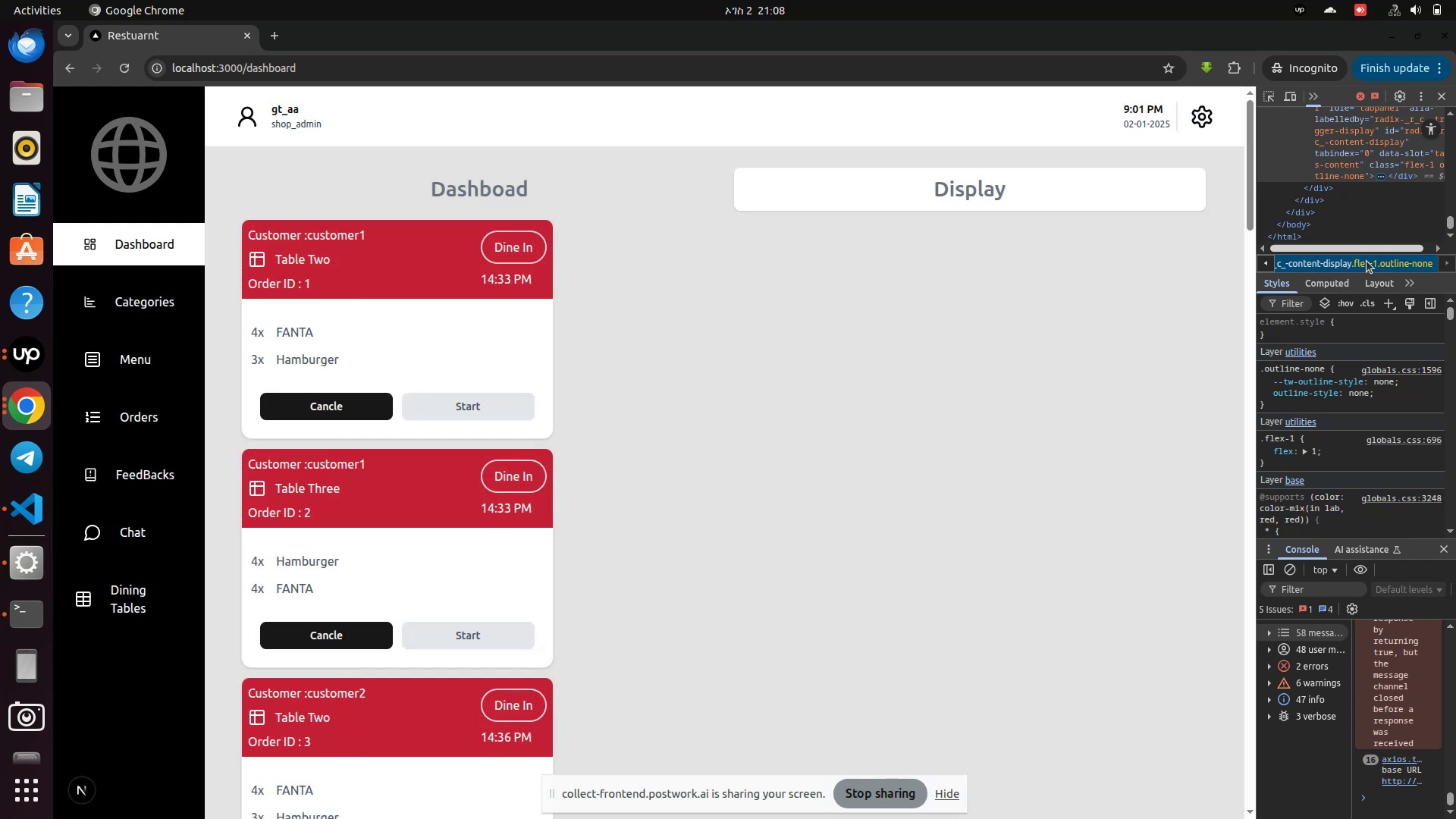 
left_click([1290, 573])
 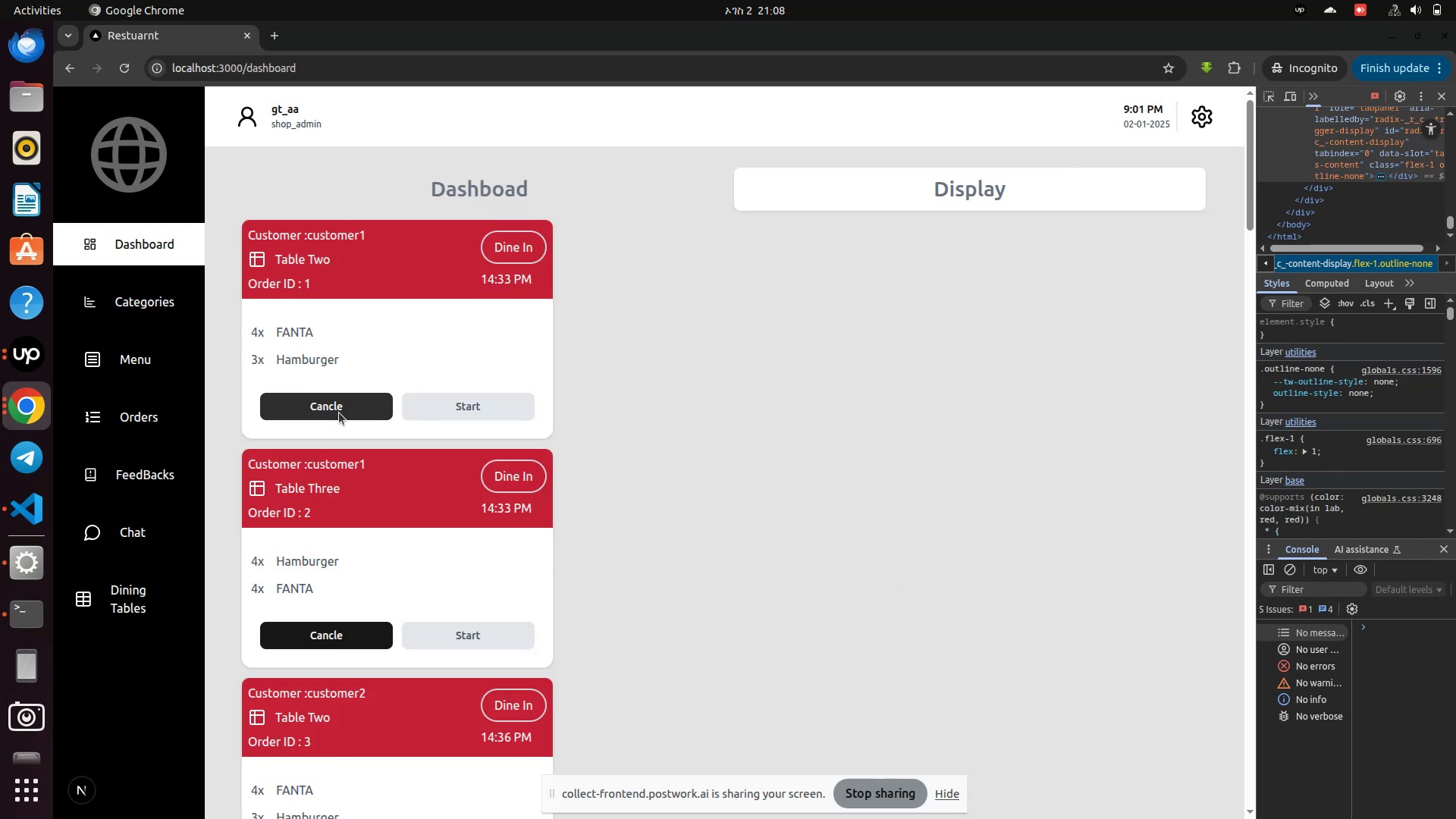 
left_click([24, 615])
 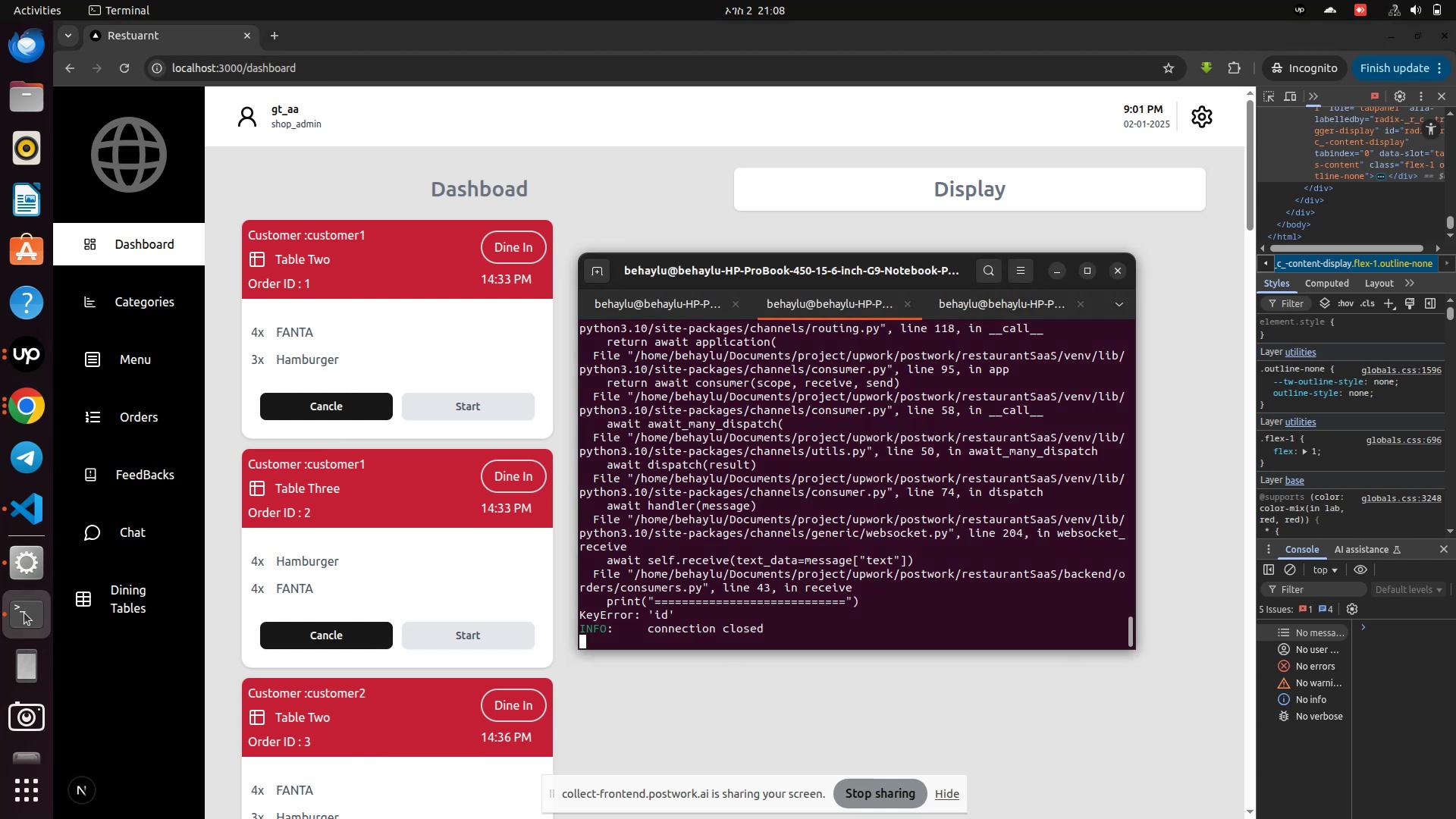 
wait(10.43)
 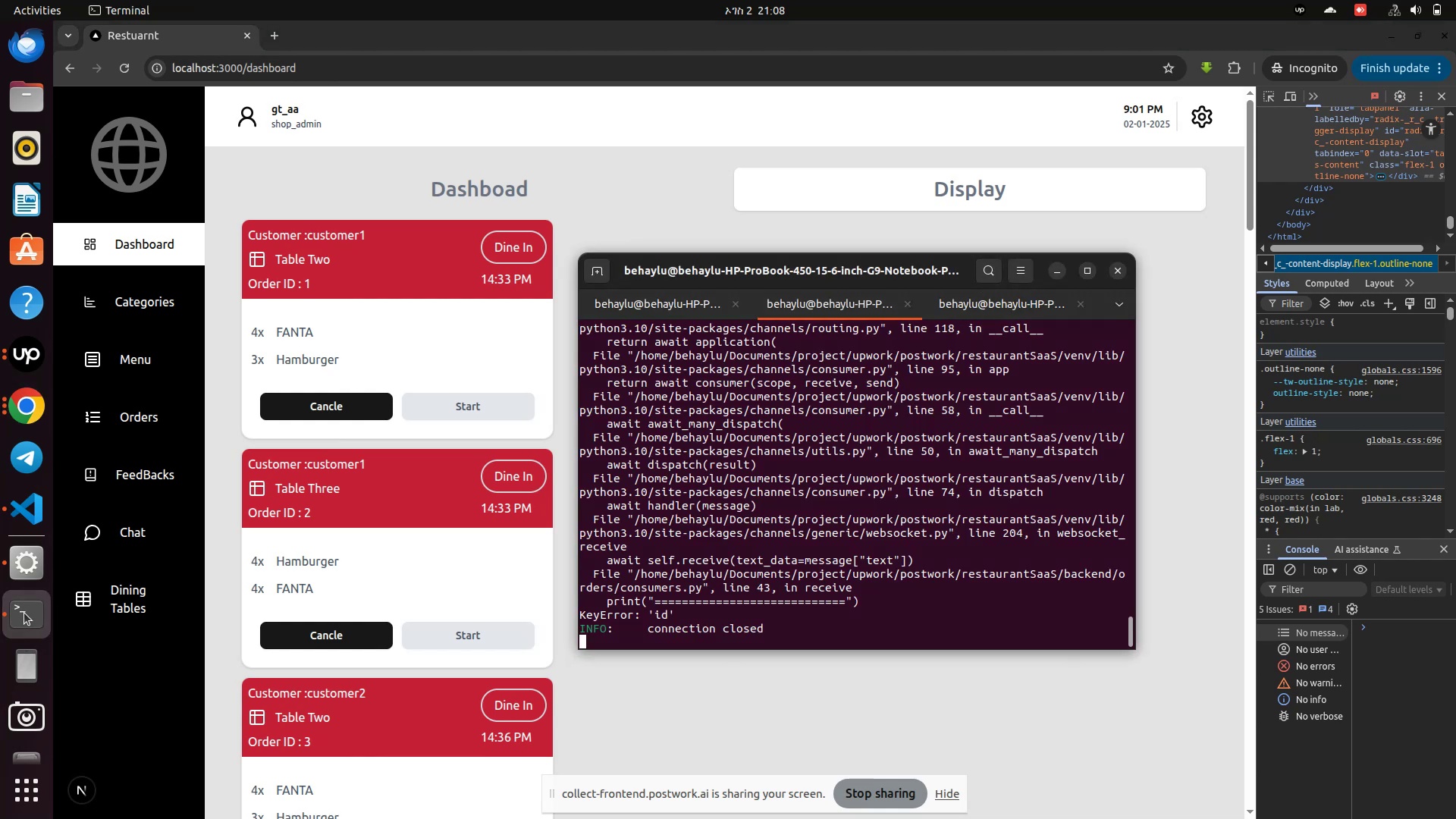 
left_click([39, 513])
 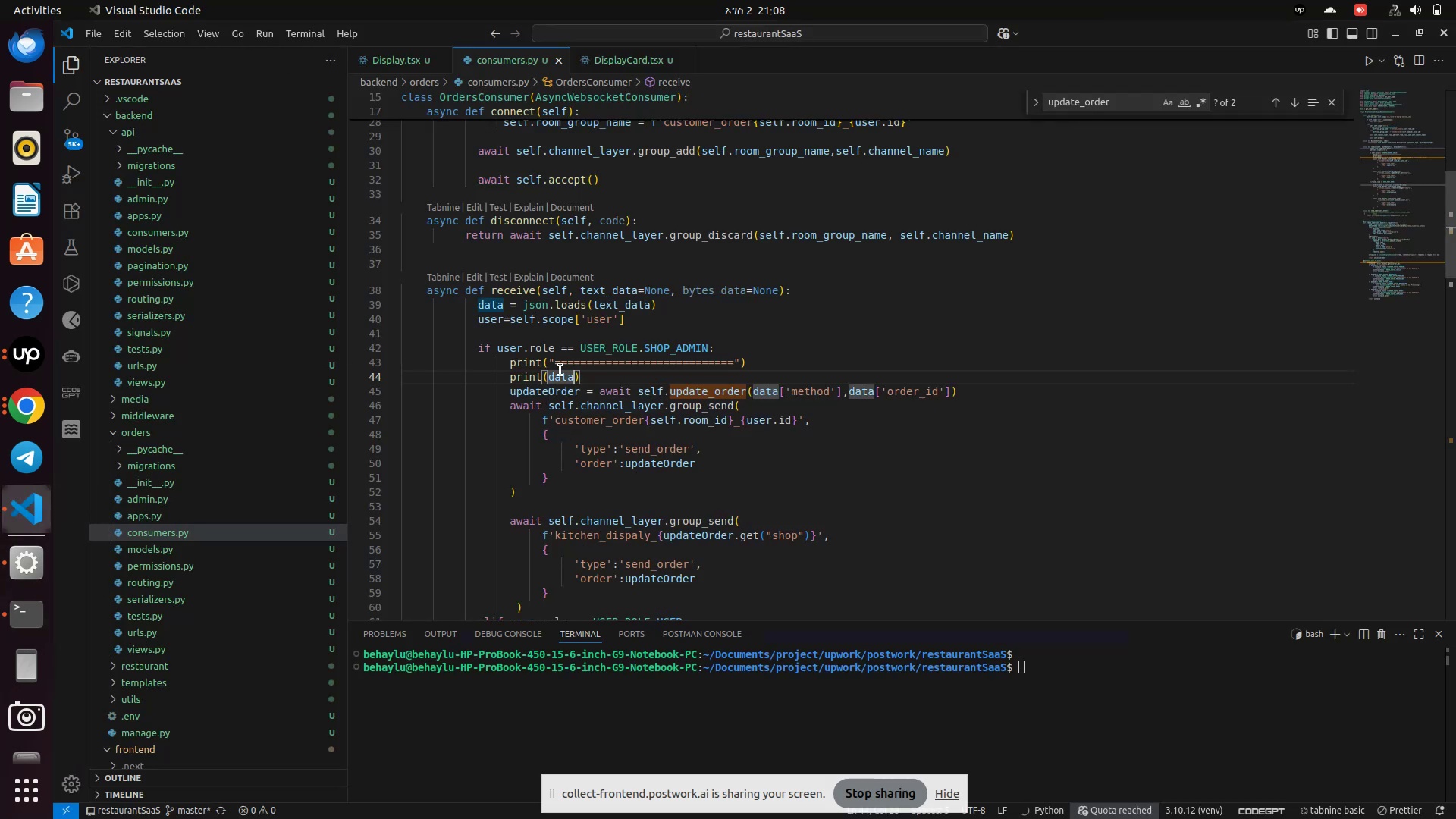 
left_click([560, 375])
 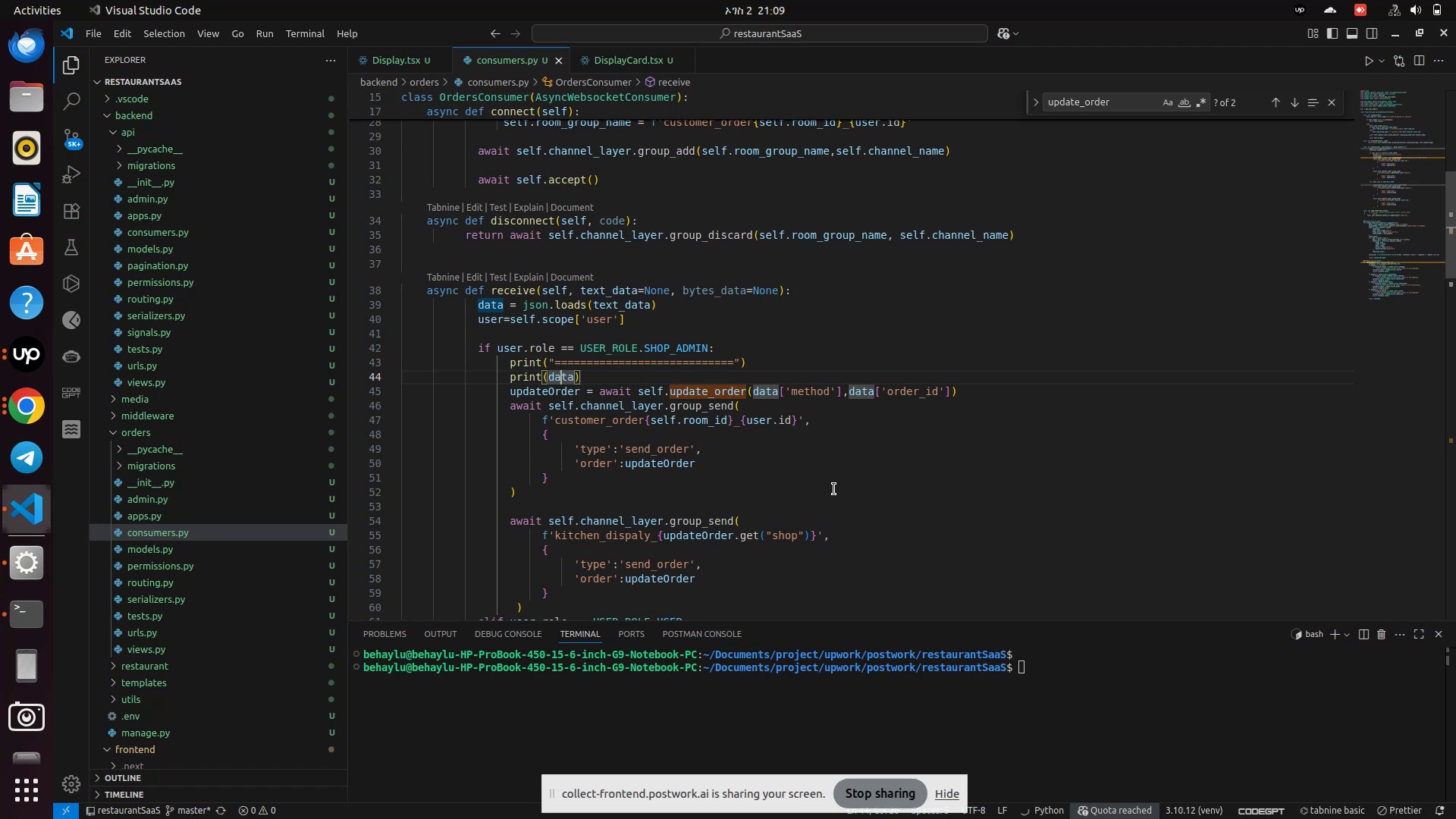 
wait(11.15)
 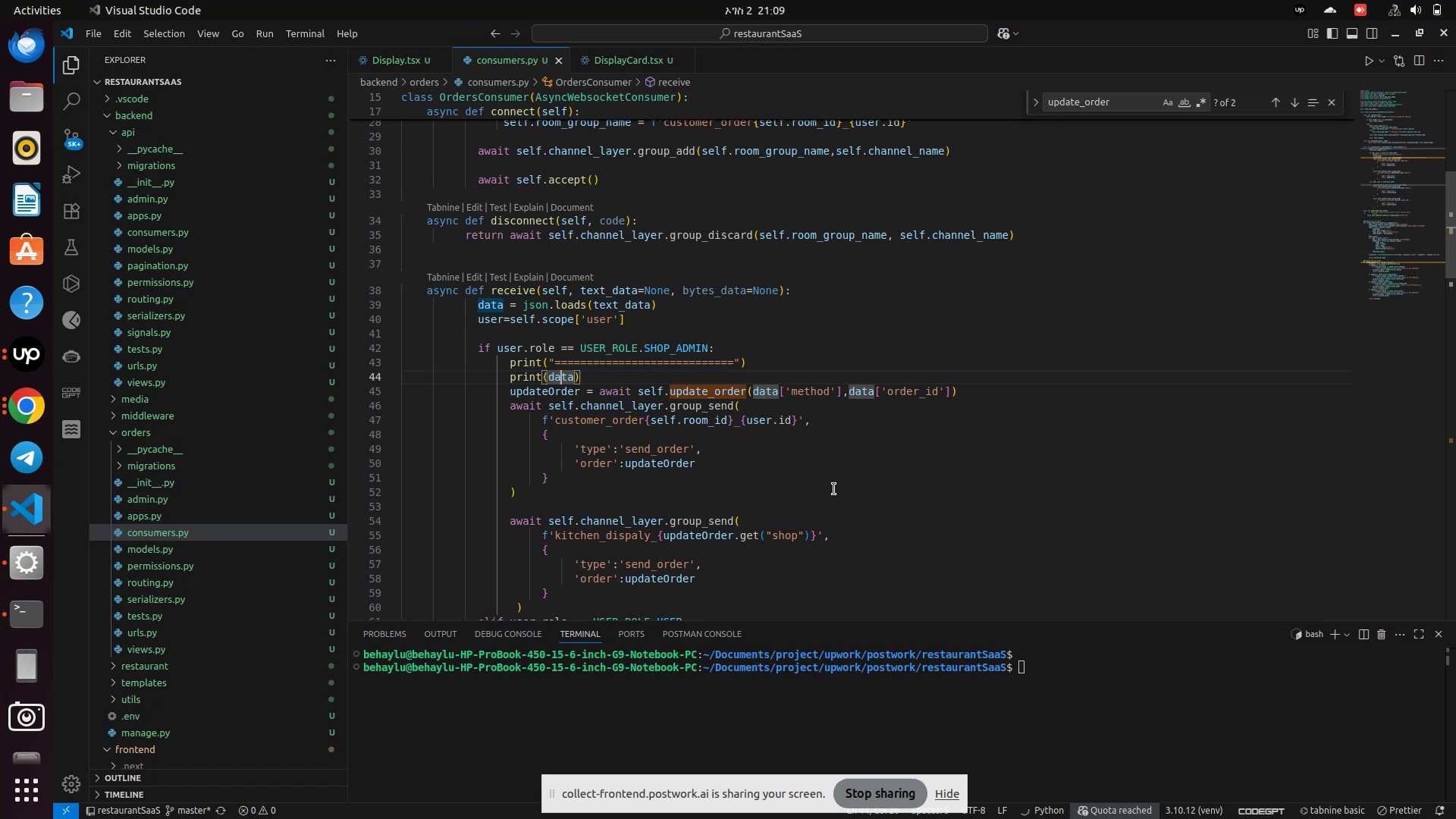 
left_click([23, 419])
 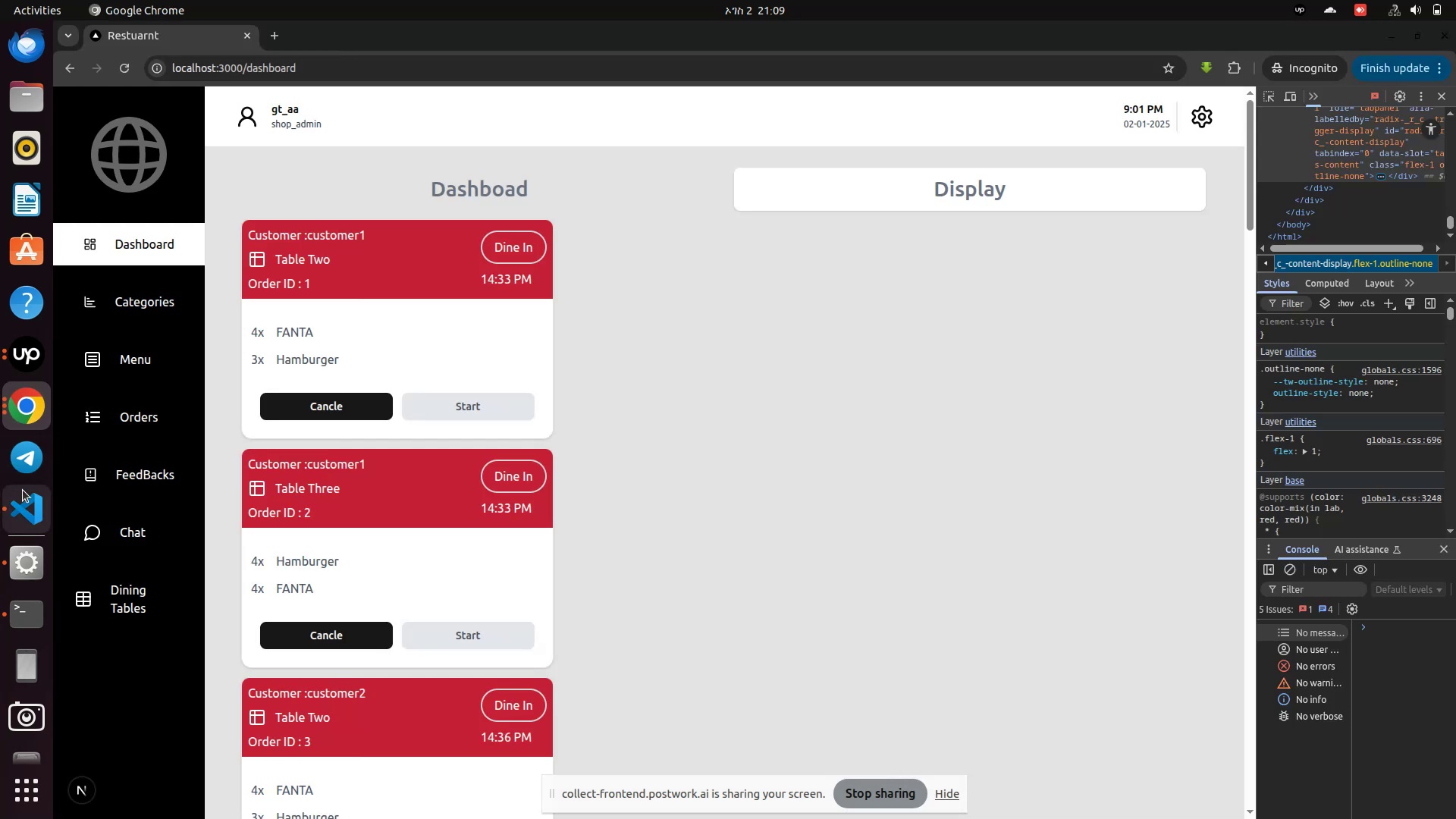 
left_click([23, 494])
 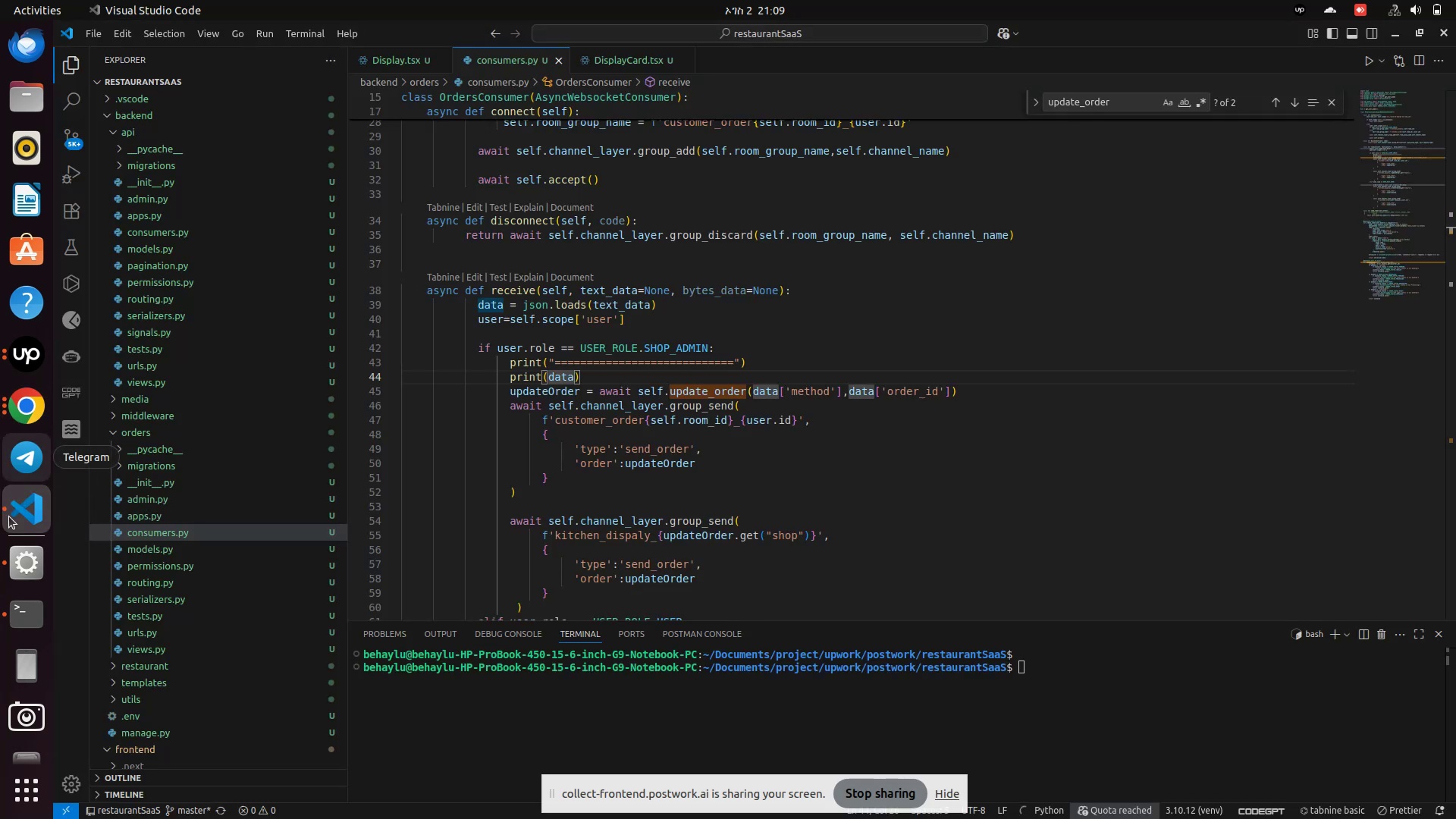 
left_click([30, 620])
 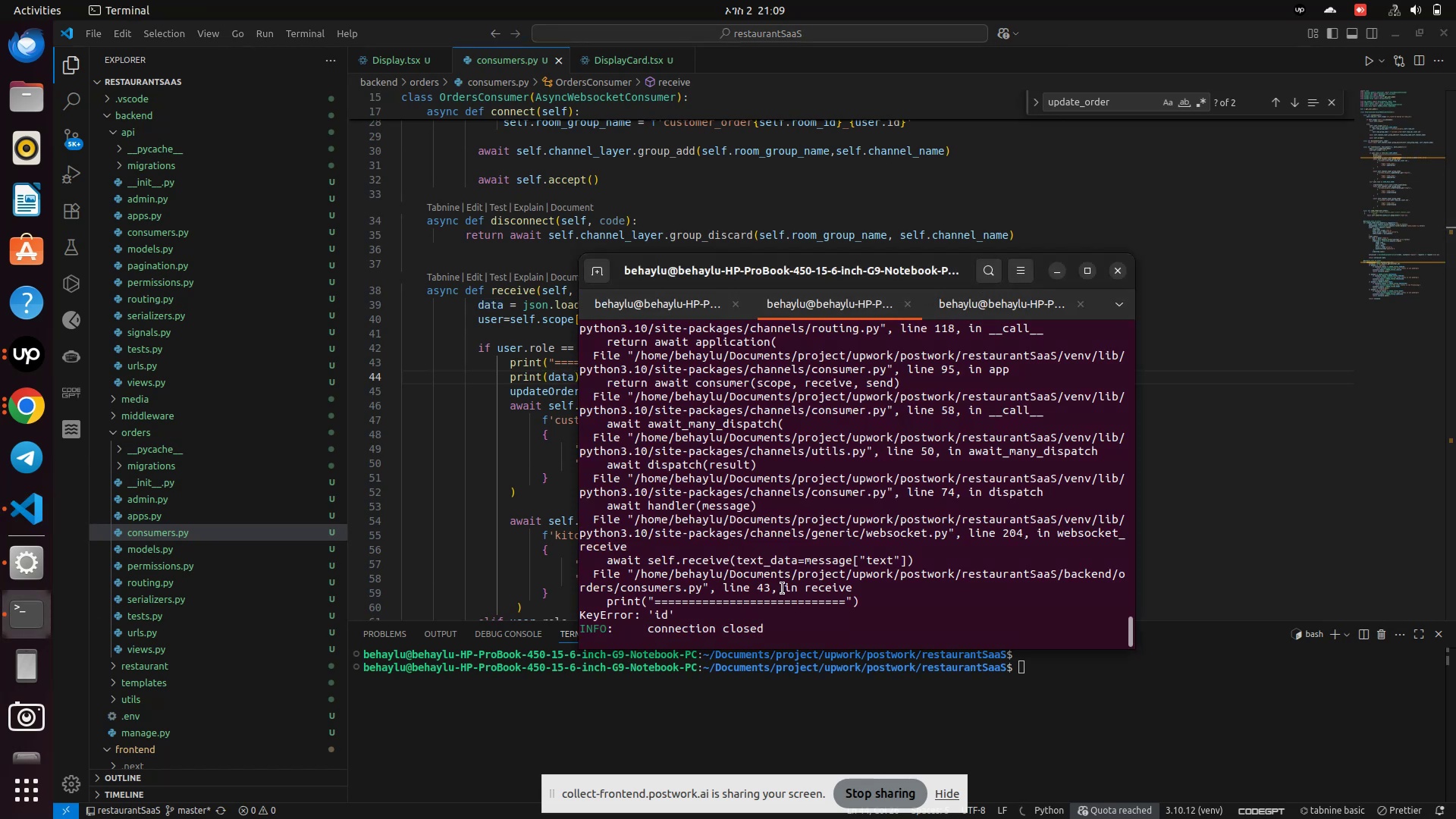 
scroll: coordinate [783, 592], scroll_direction: up, amount: 2.0
 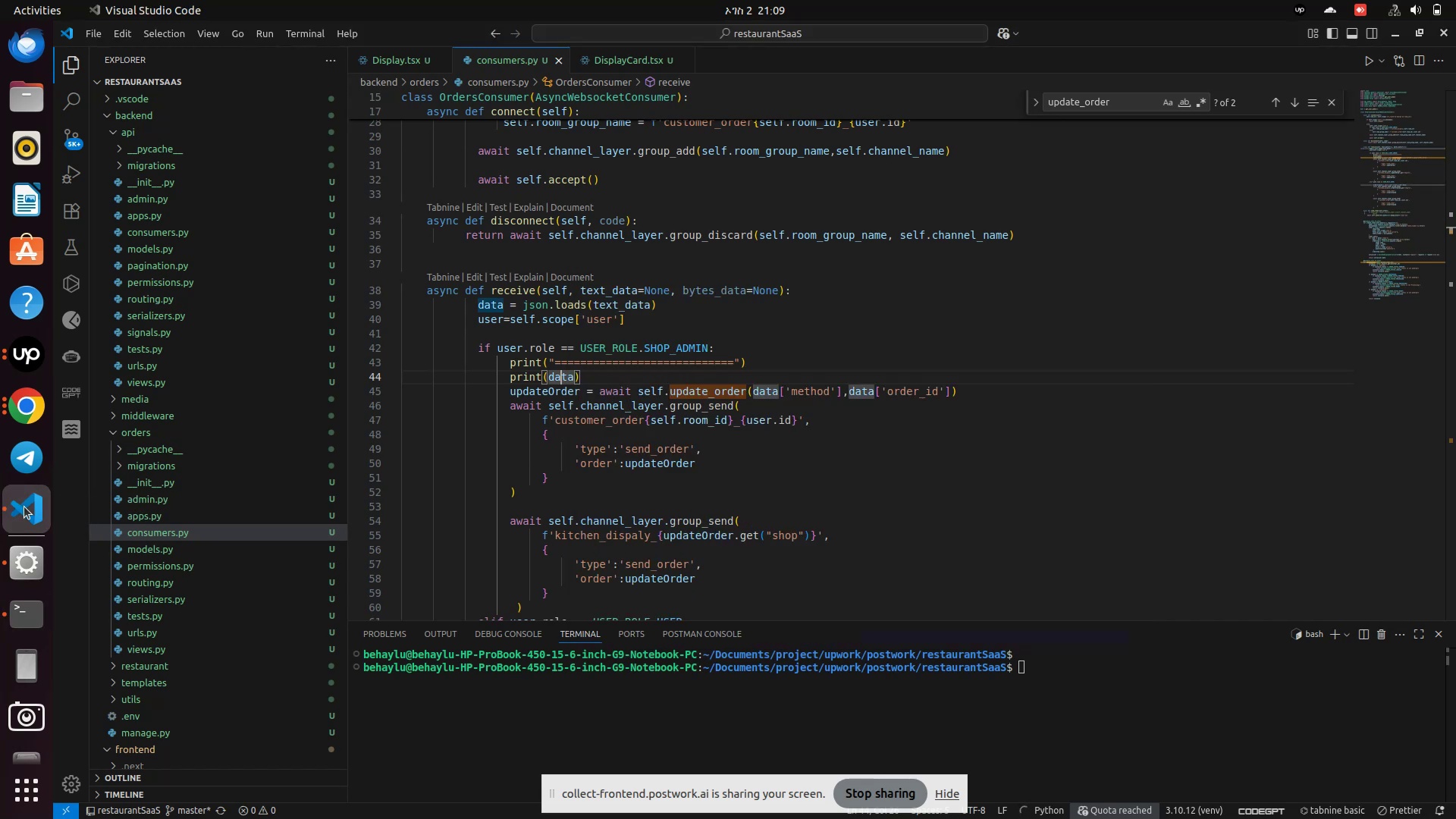 
wait(12.63)
 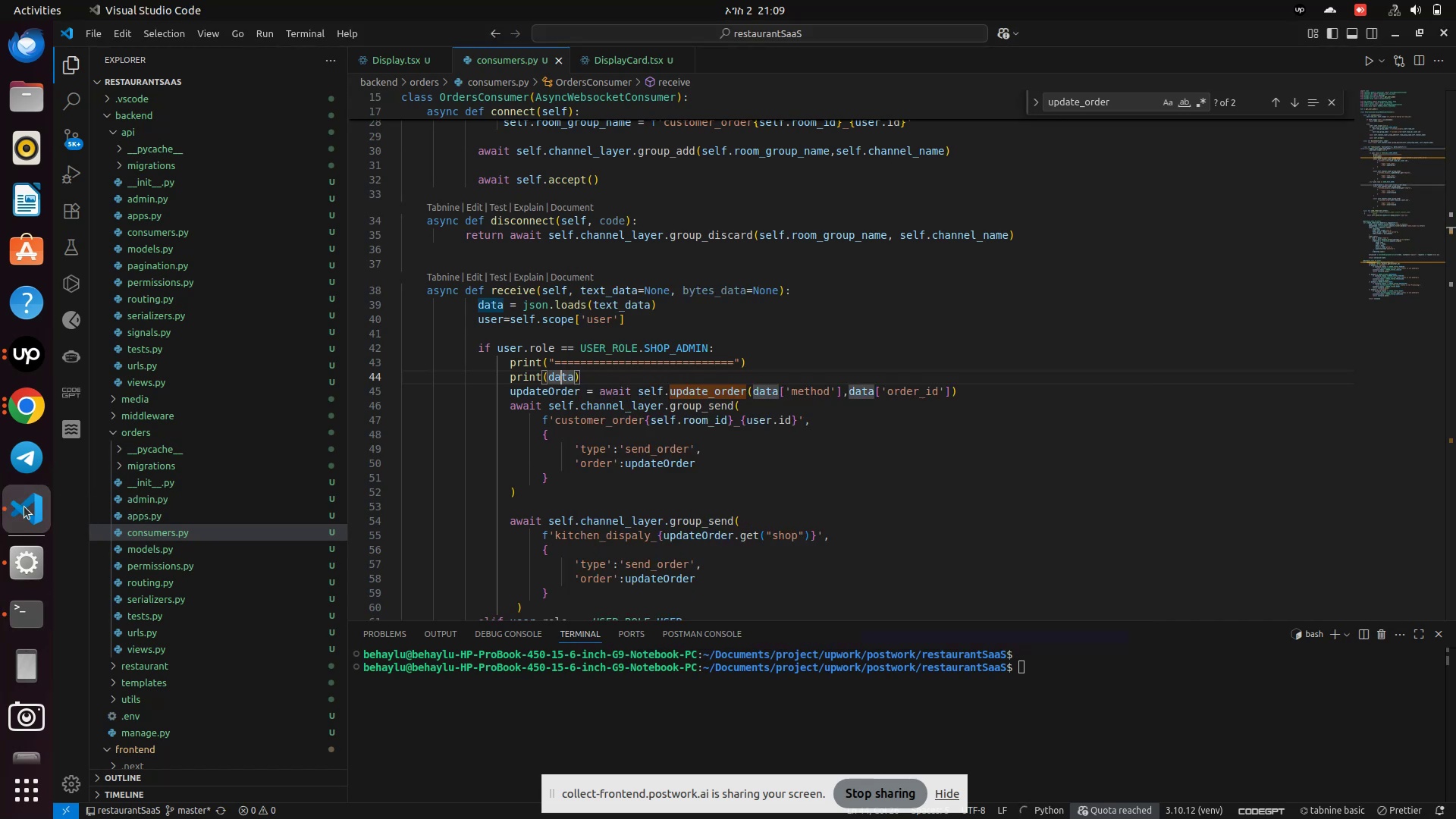 
left_click_drag(start_coordinate=[510, 362], to_coordinate=[583, 375])
 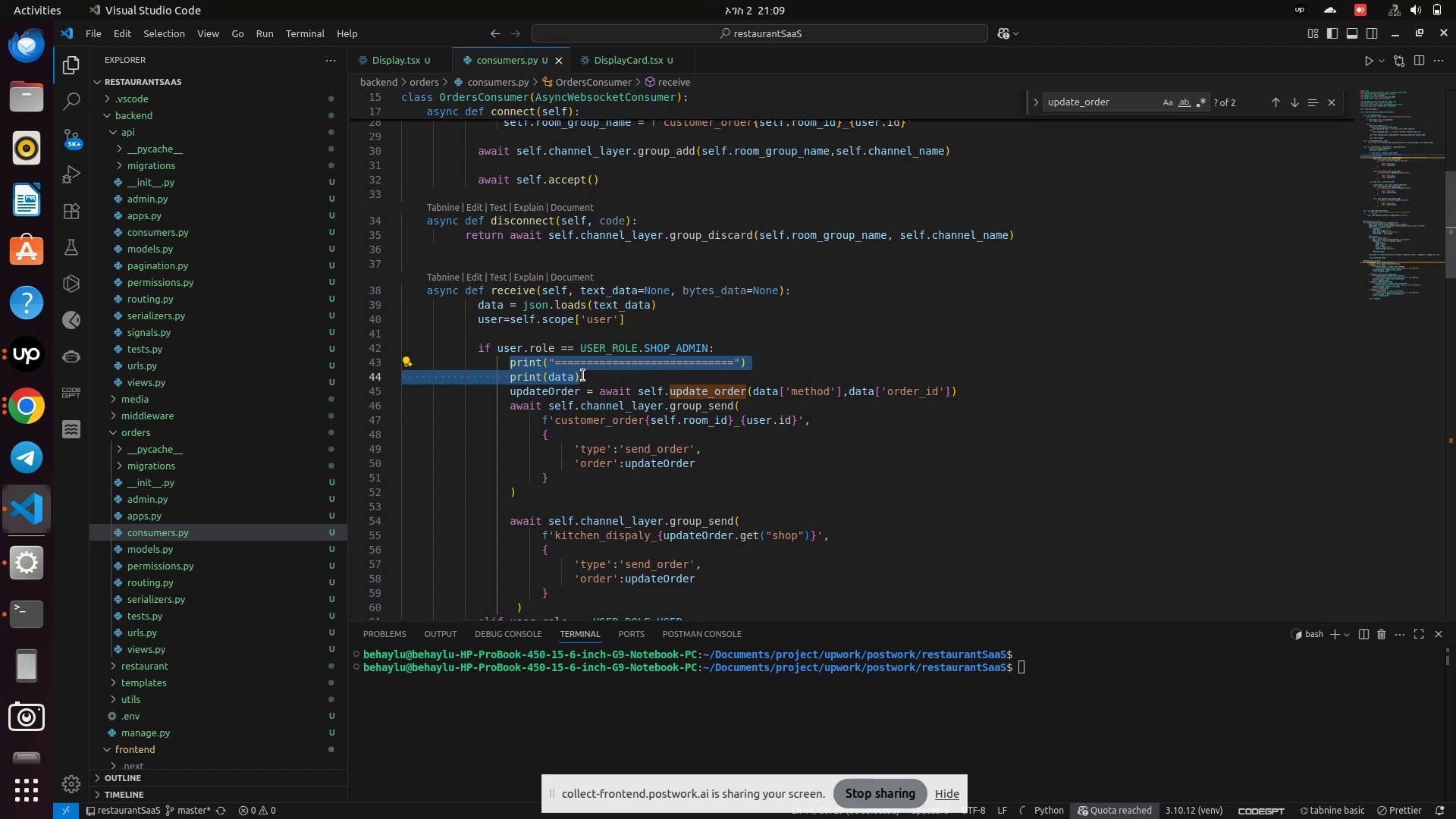 
key(Control+X)
 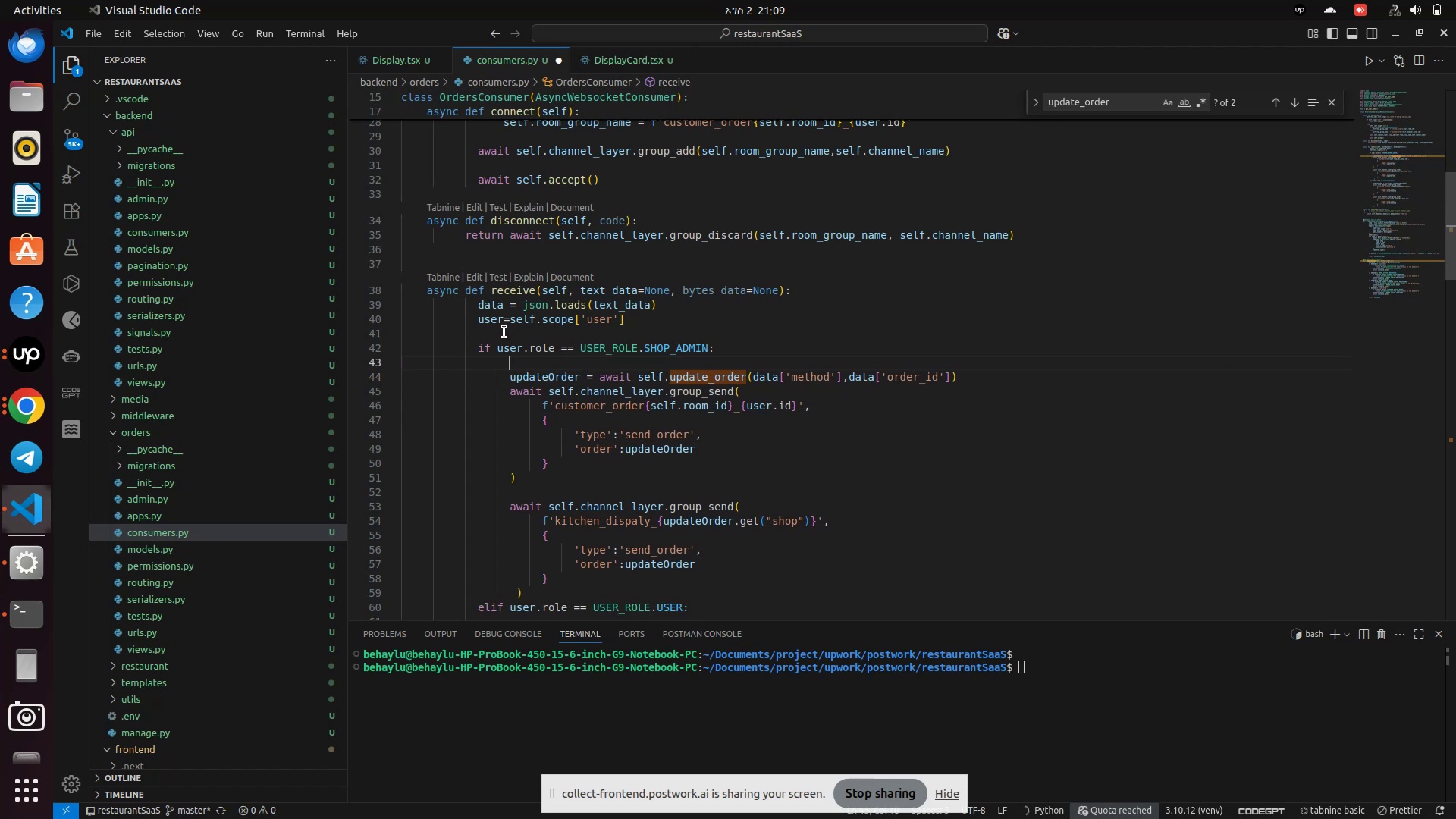 
left_click([502, 331])
 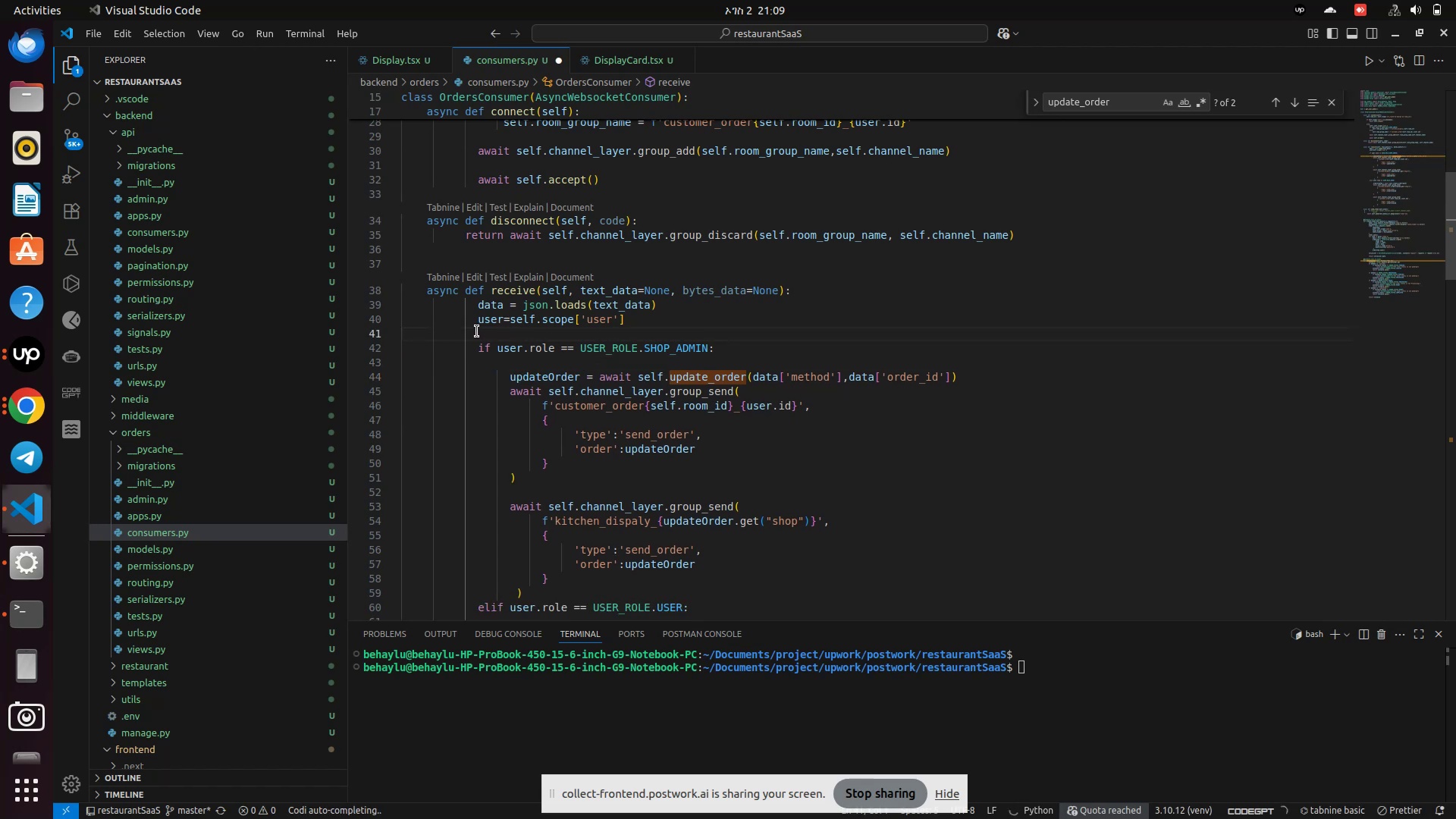 
left_click([477, 331])
 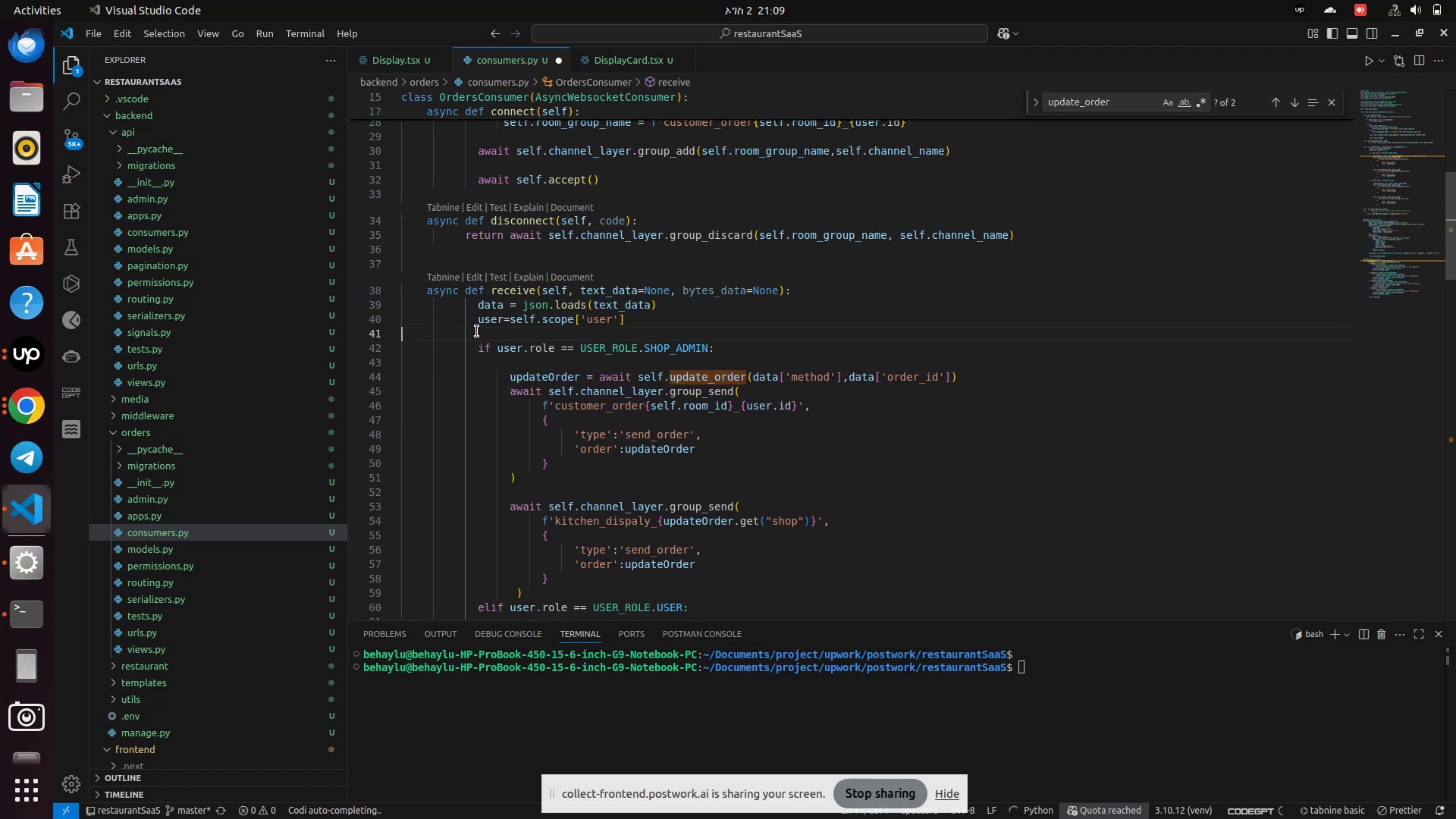 
hold_key(key=Space, duration=0.79)
 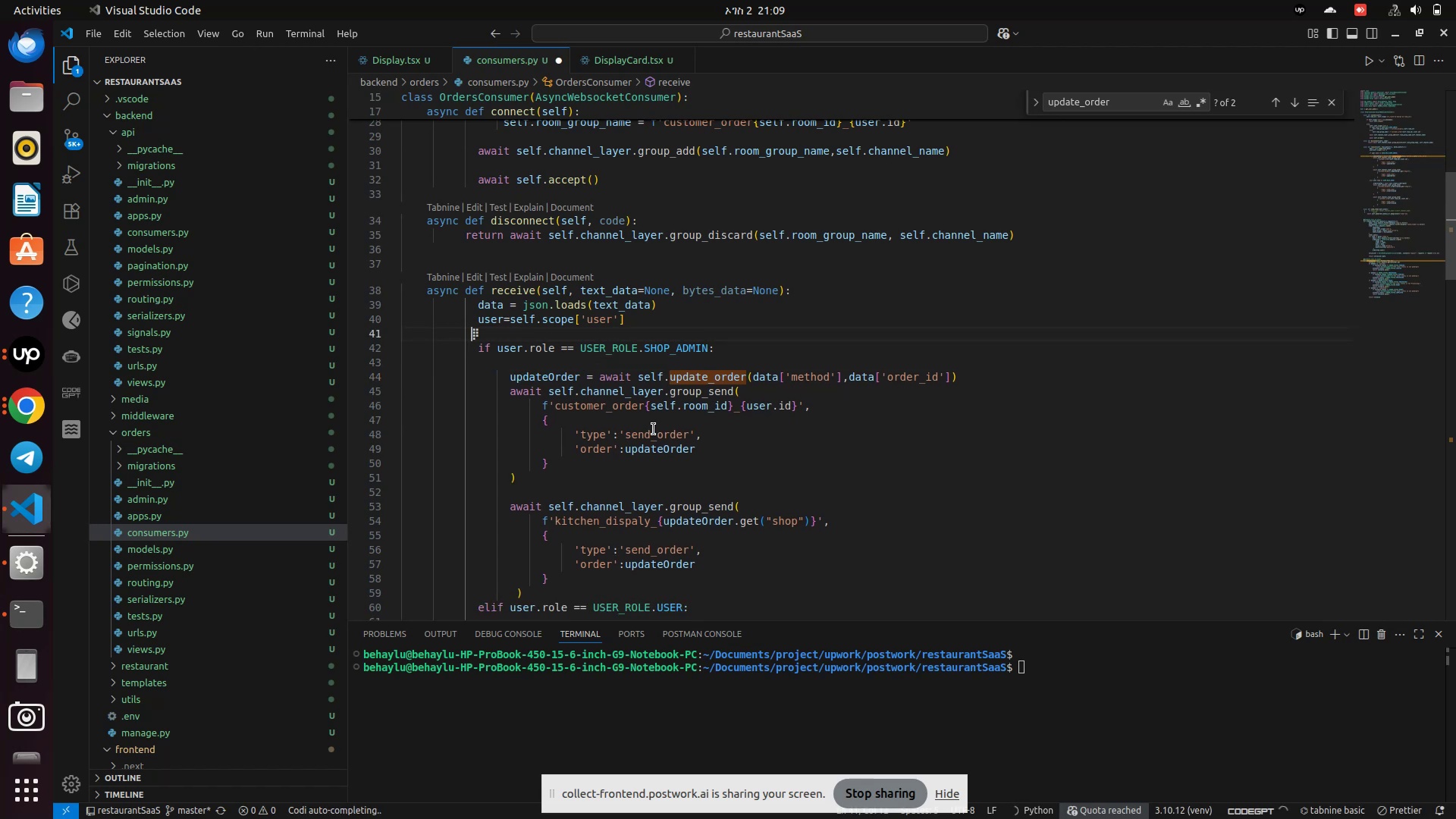 
key(Space)
 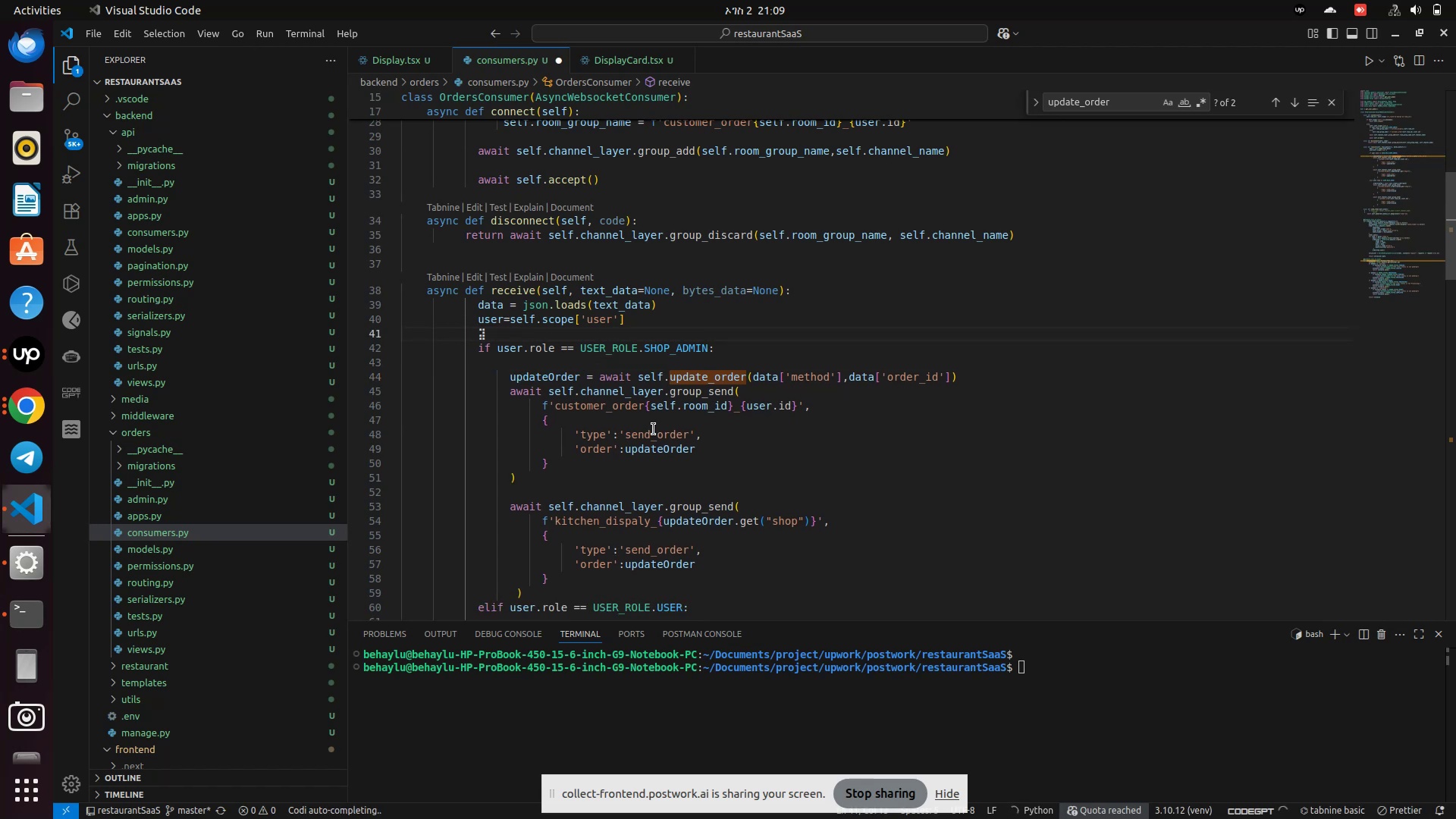 
key(Control+V)
 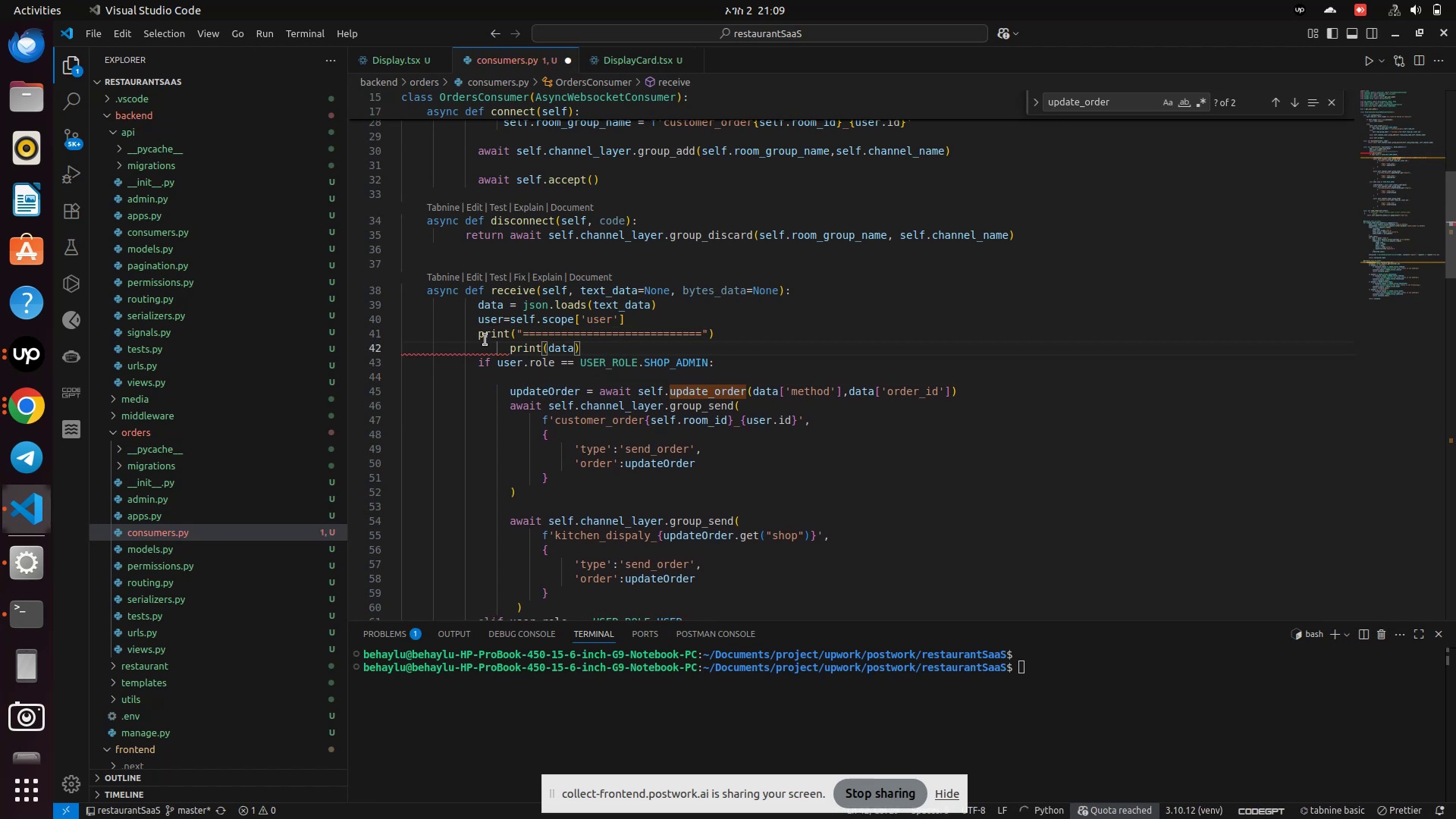 
left_click([500, 346])
 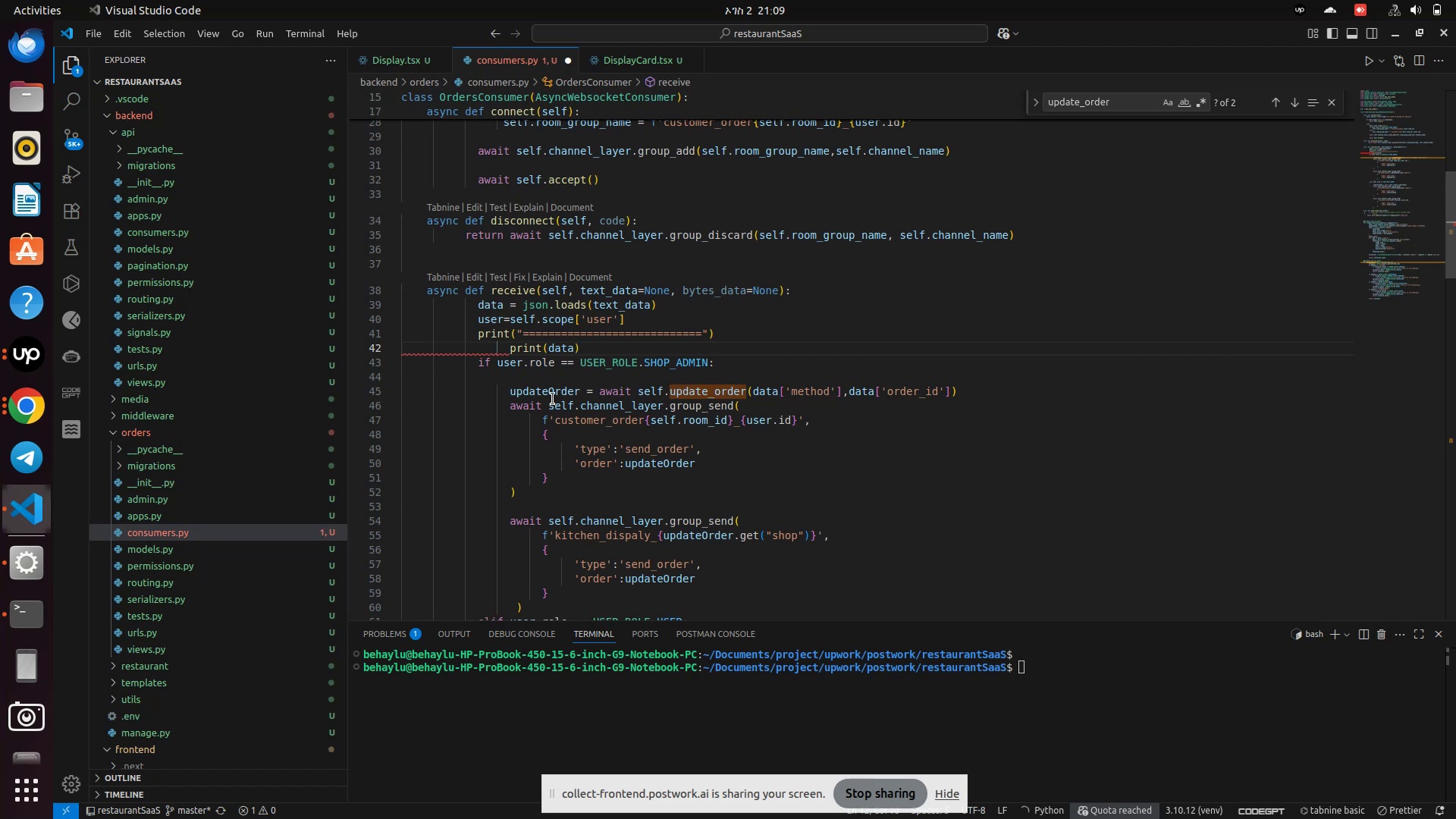 
key(ArrowRight)
 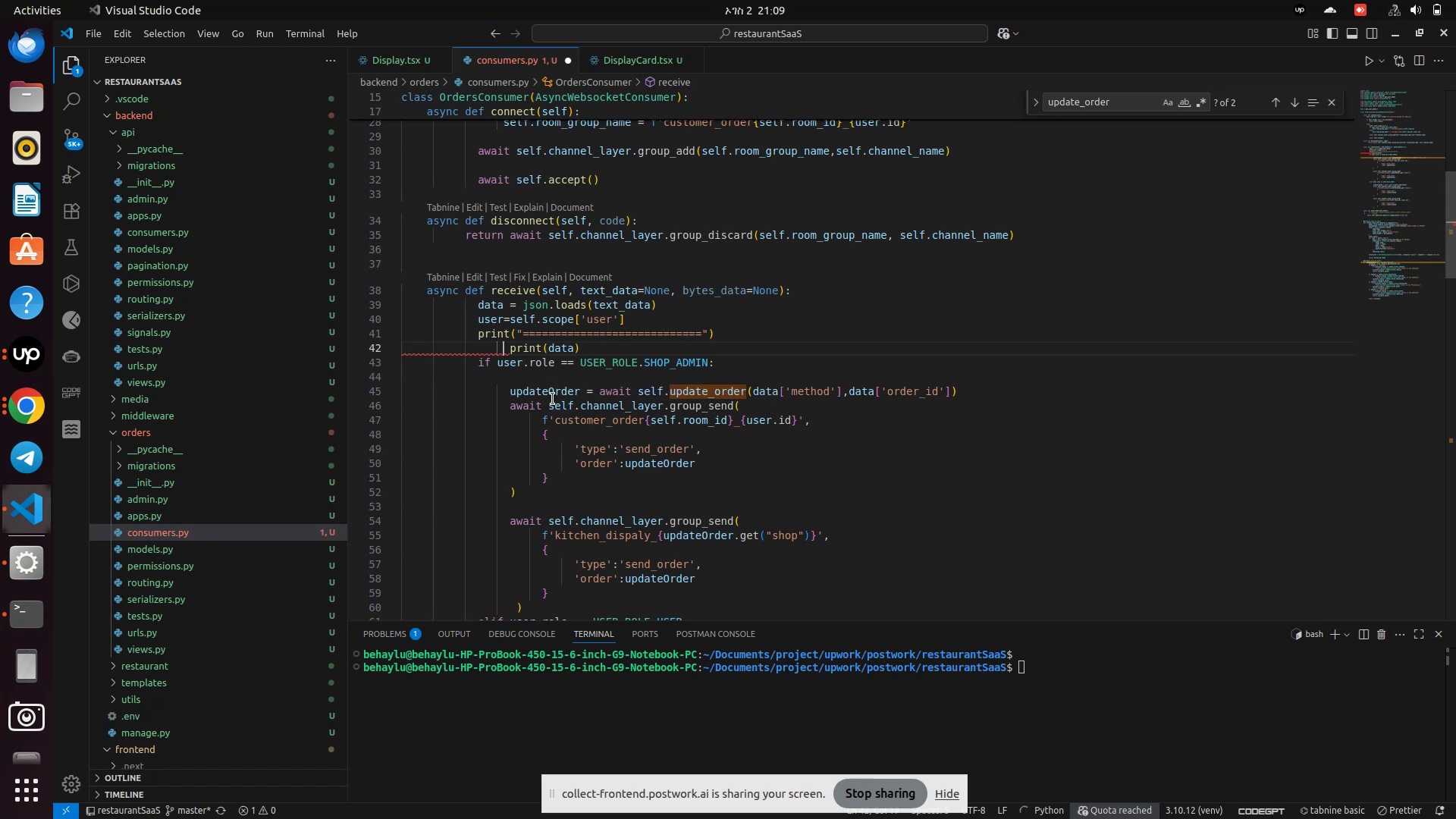 
key(Backspace)
 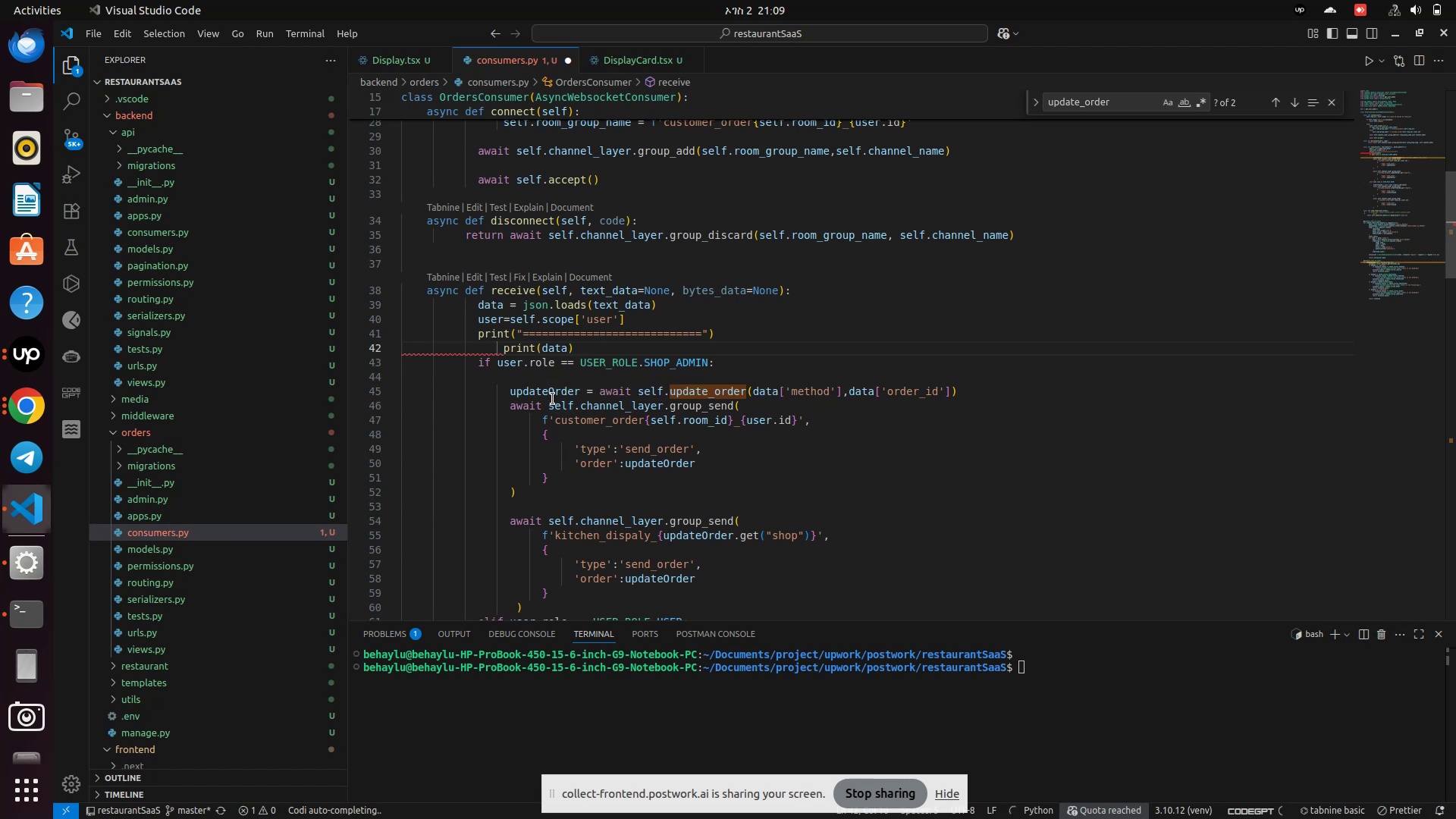 
key(ArrowRight)
 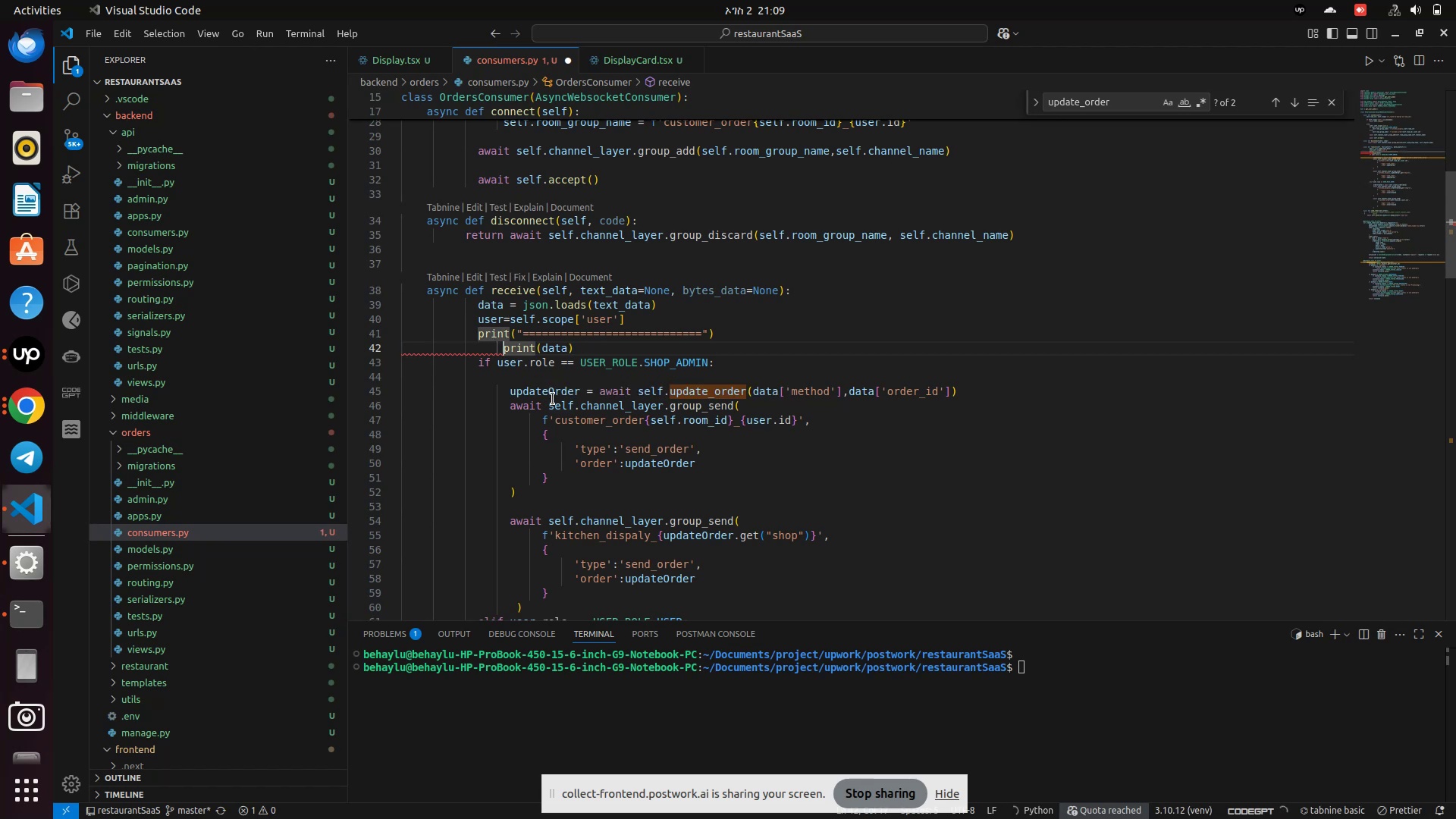 
key(Backspace)
 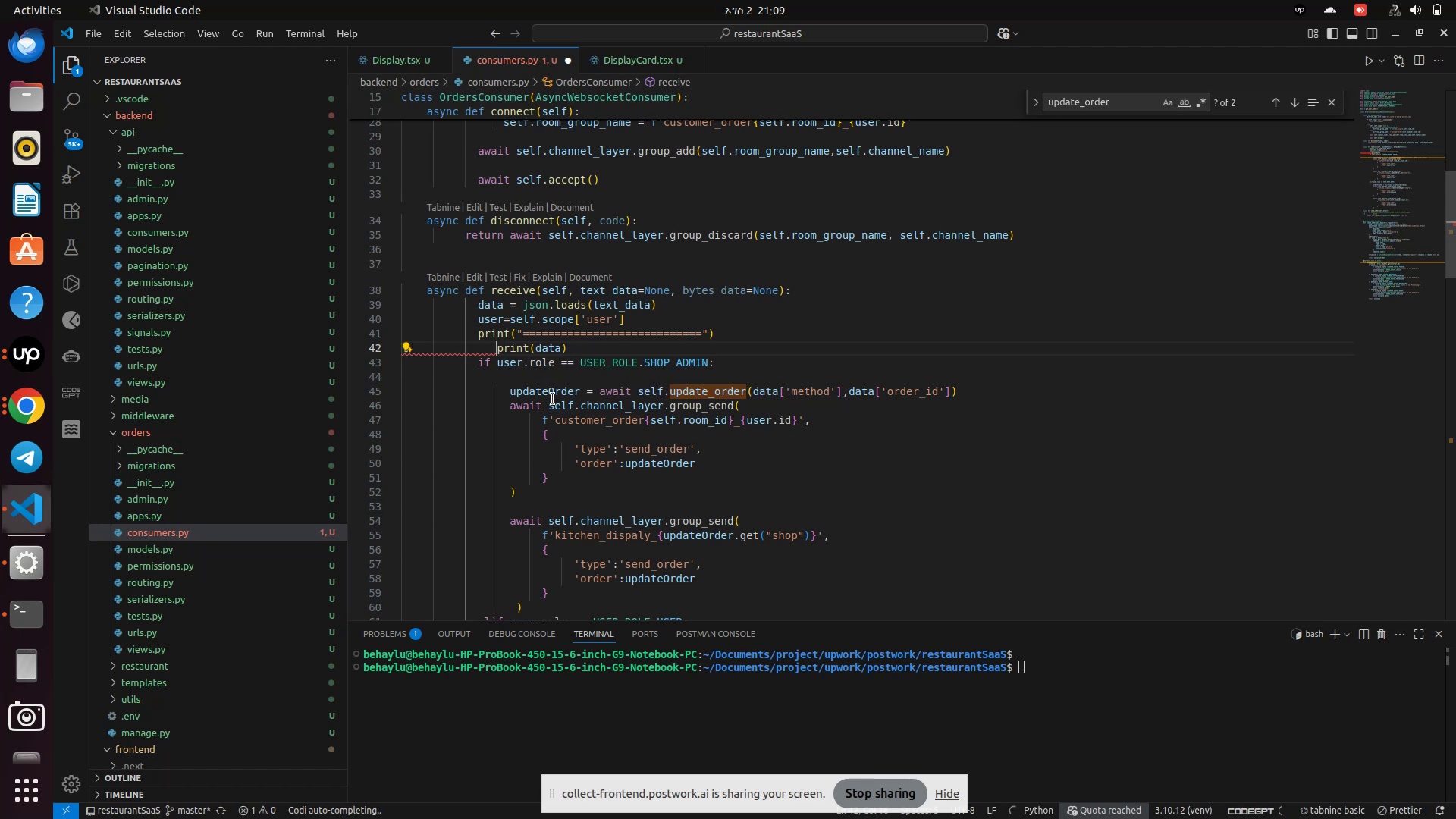 
key(Backspace)
 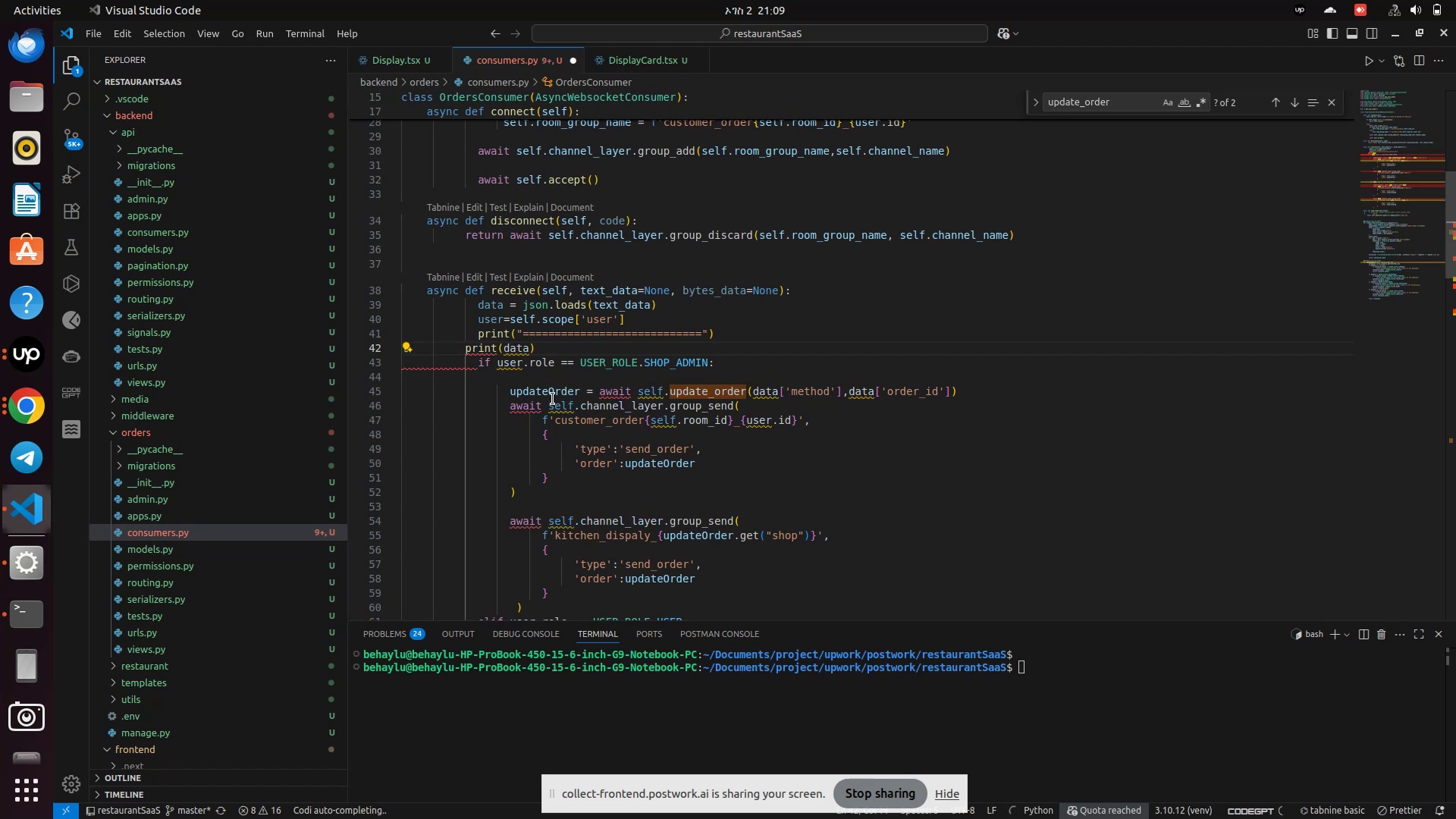 
key(Space)
 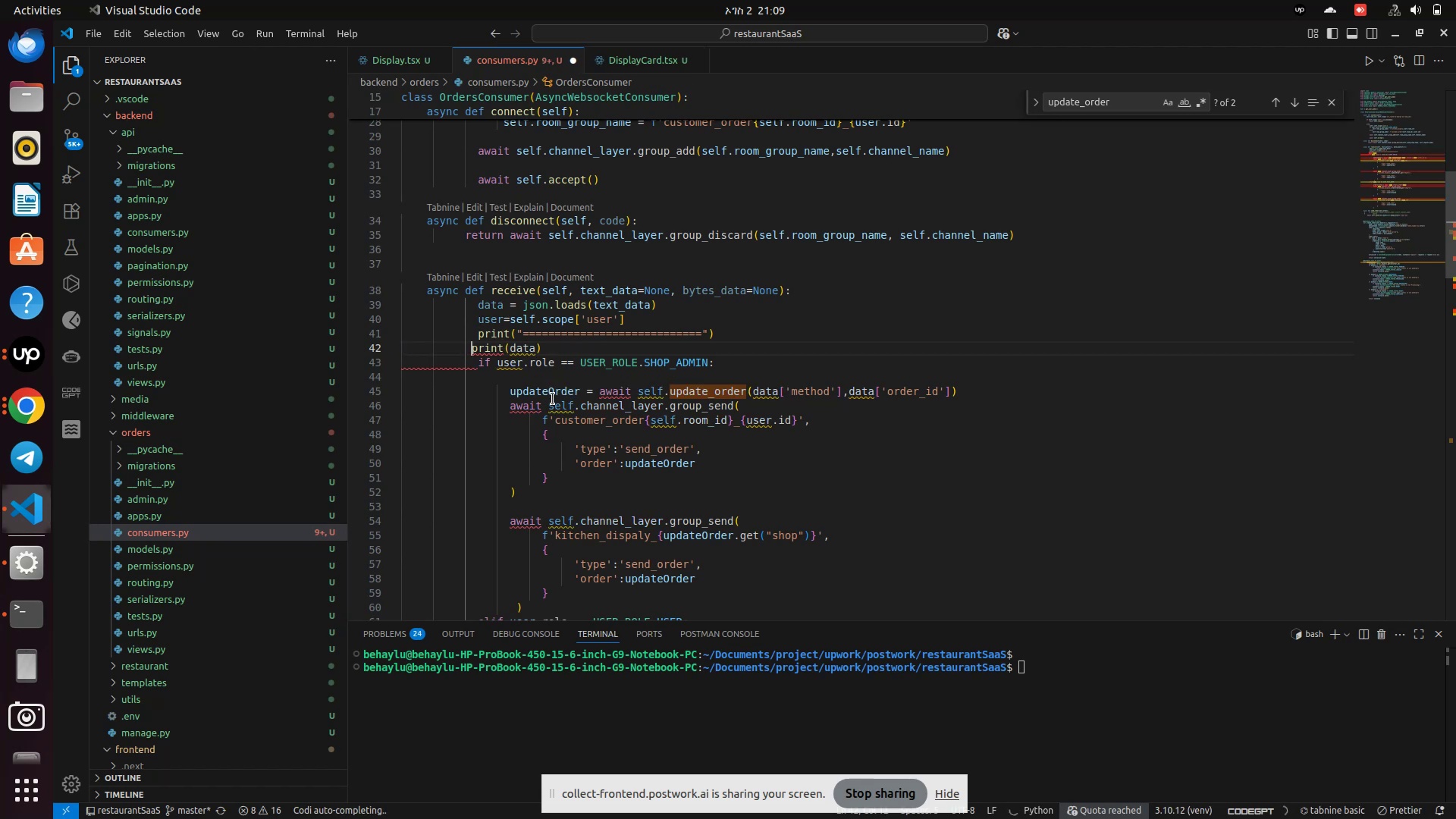 
key(Space)
 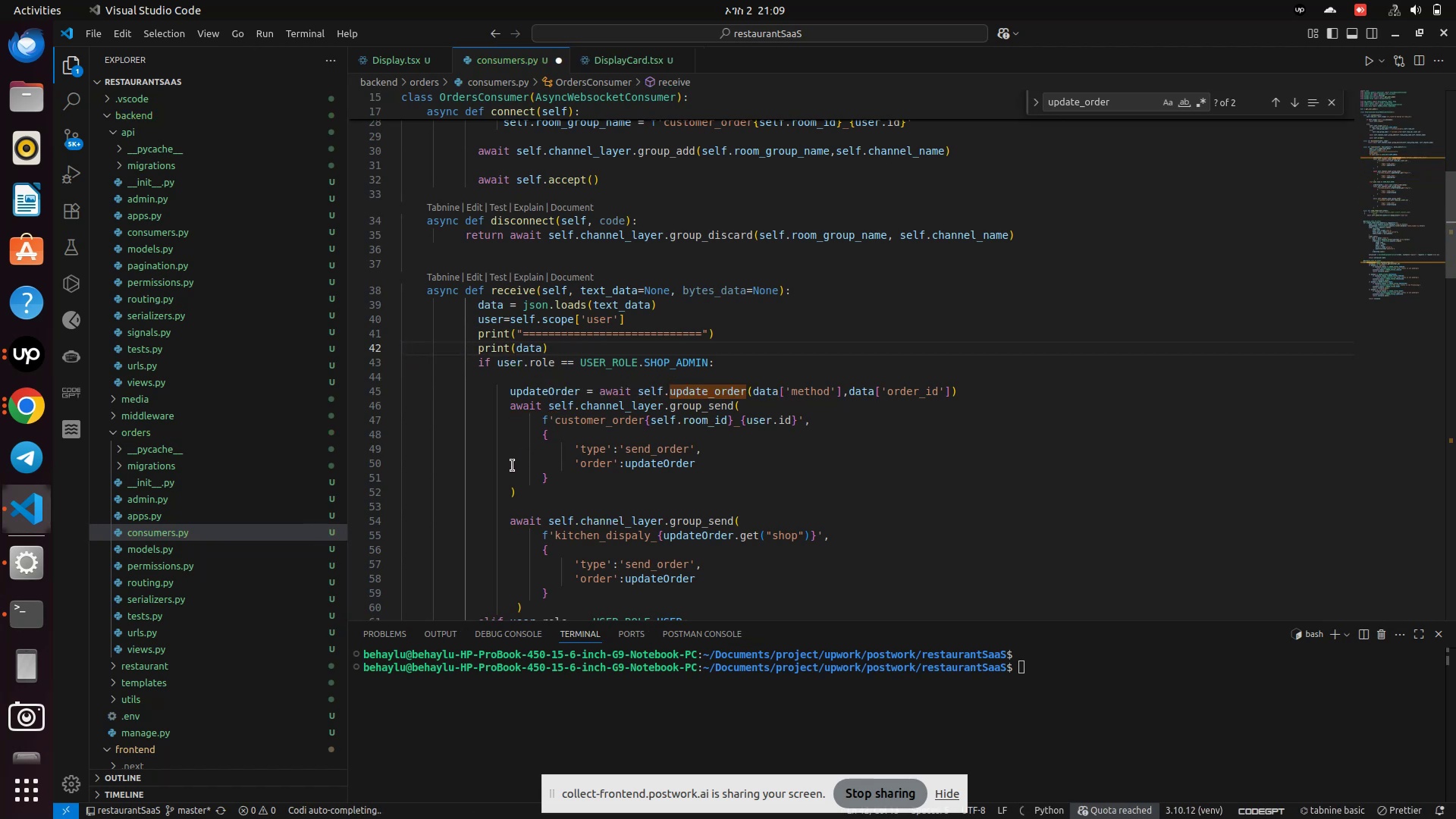 
key(Control+ControlLeft)
 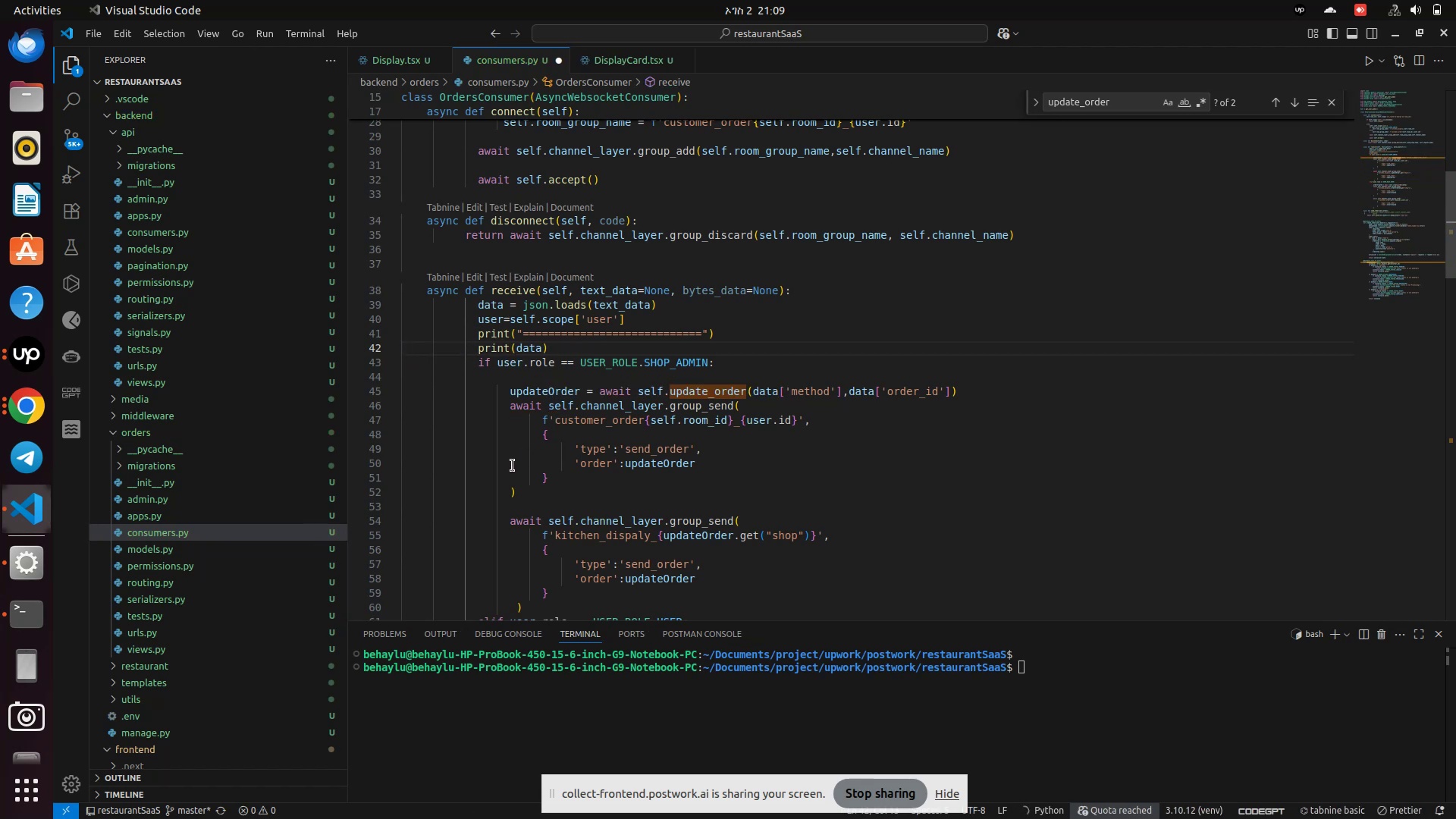 
key(Control+S)
 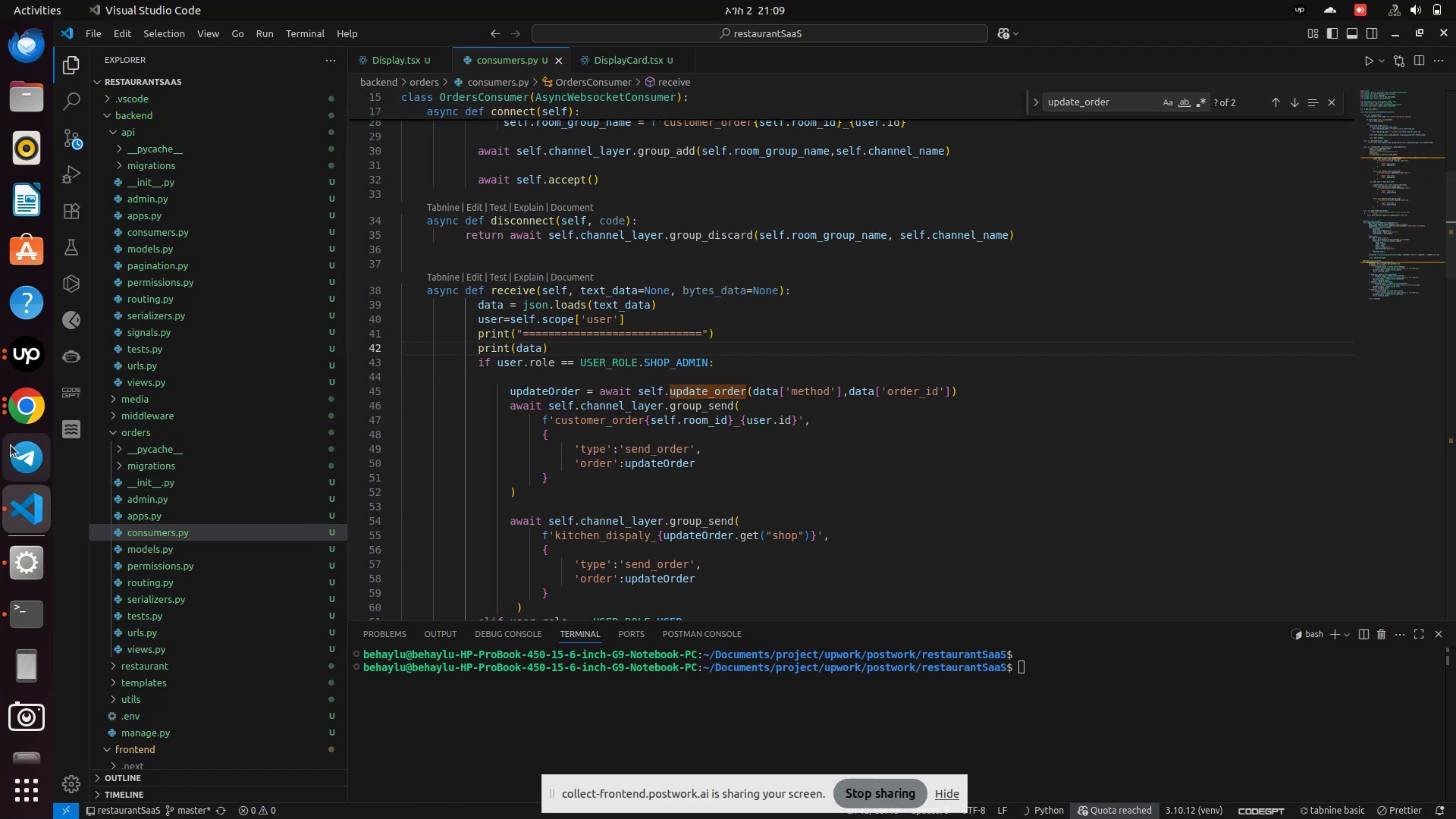 
left_click([24, 399])
 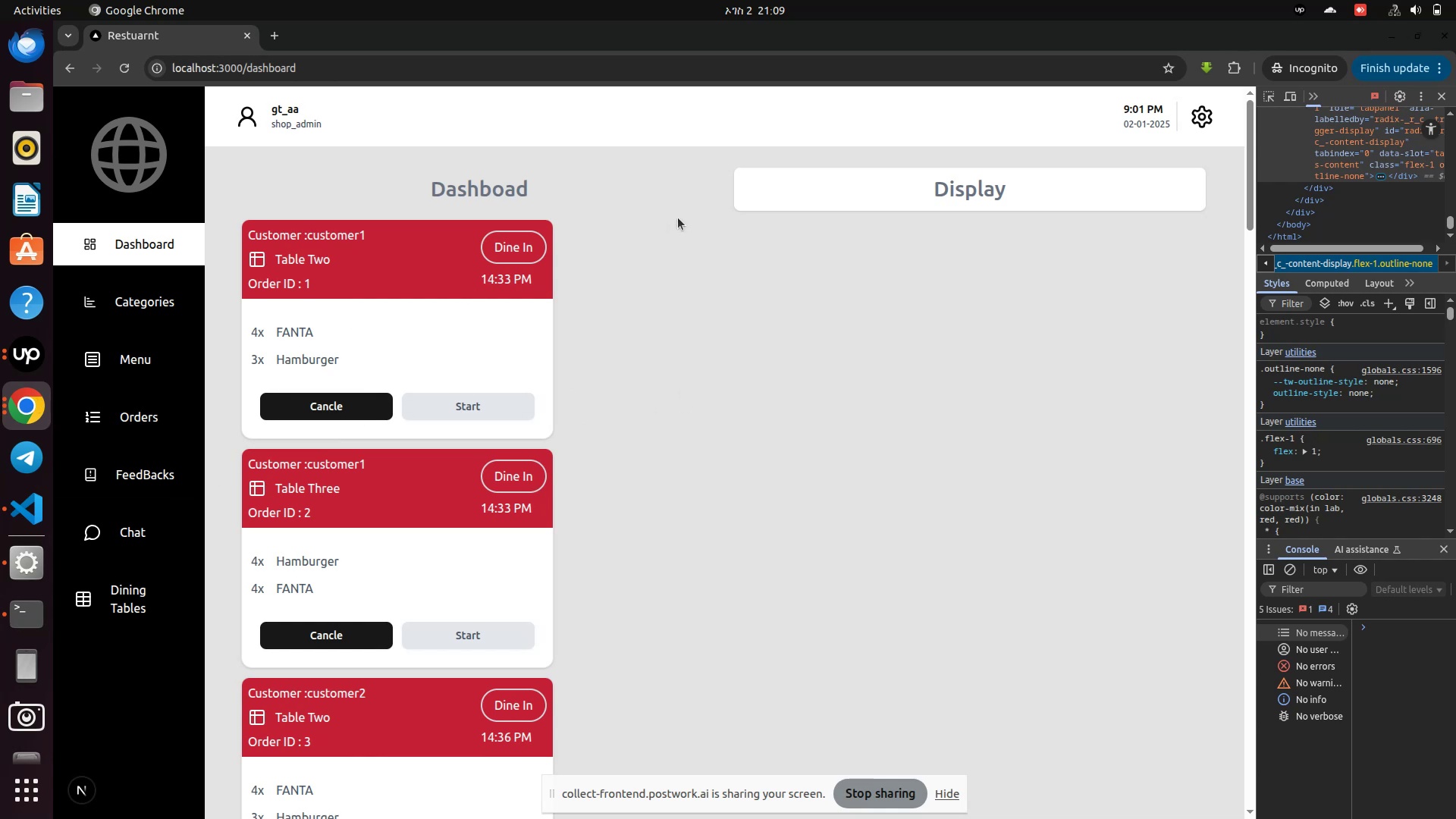 
left_click([544, 190])
 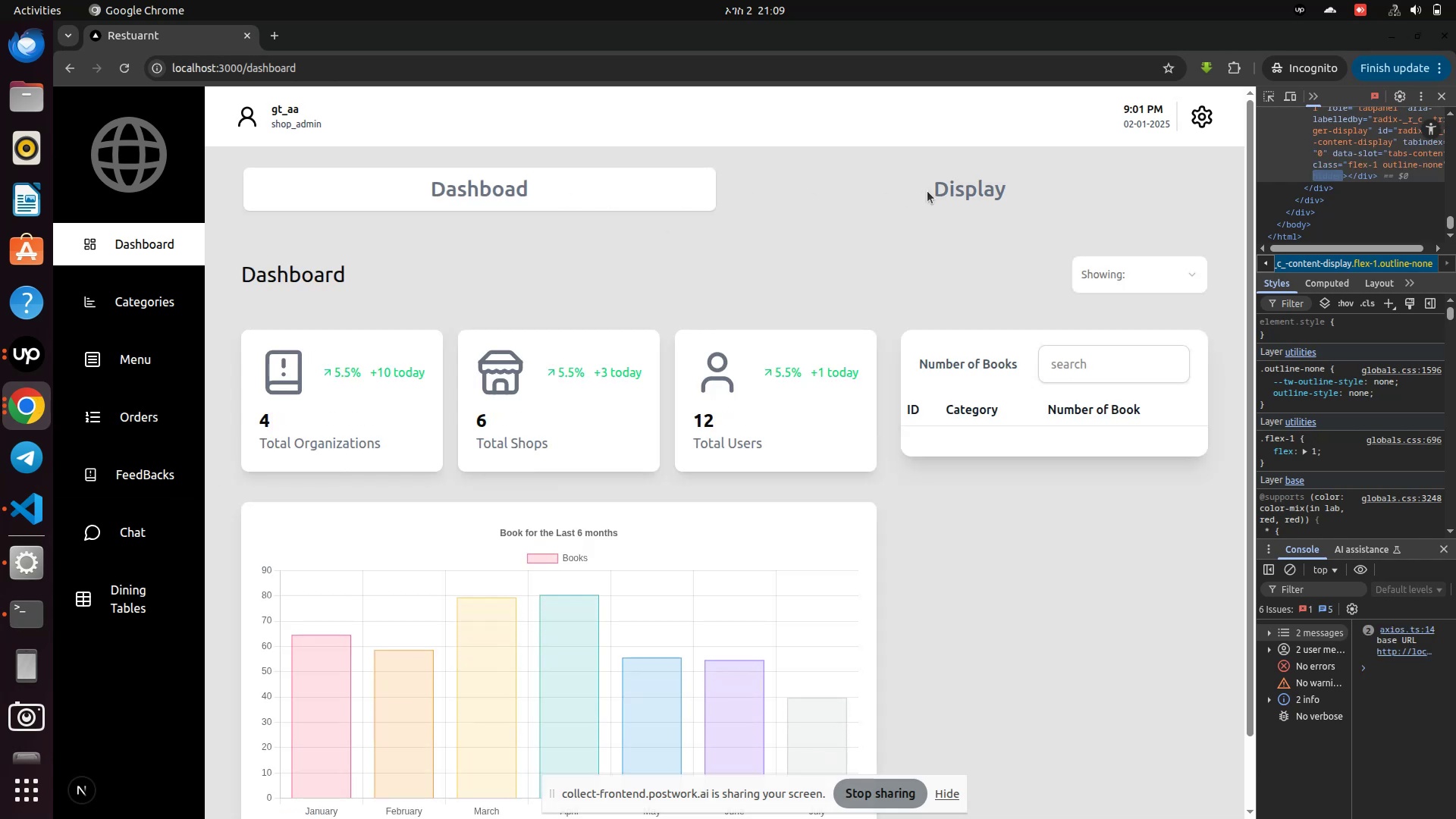 
left_click([931, 191])
 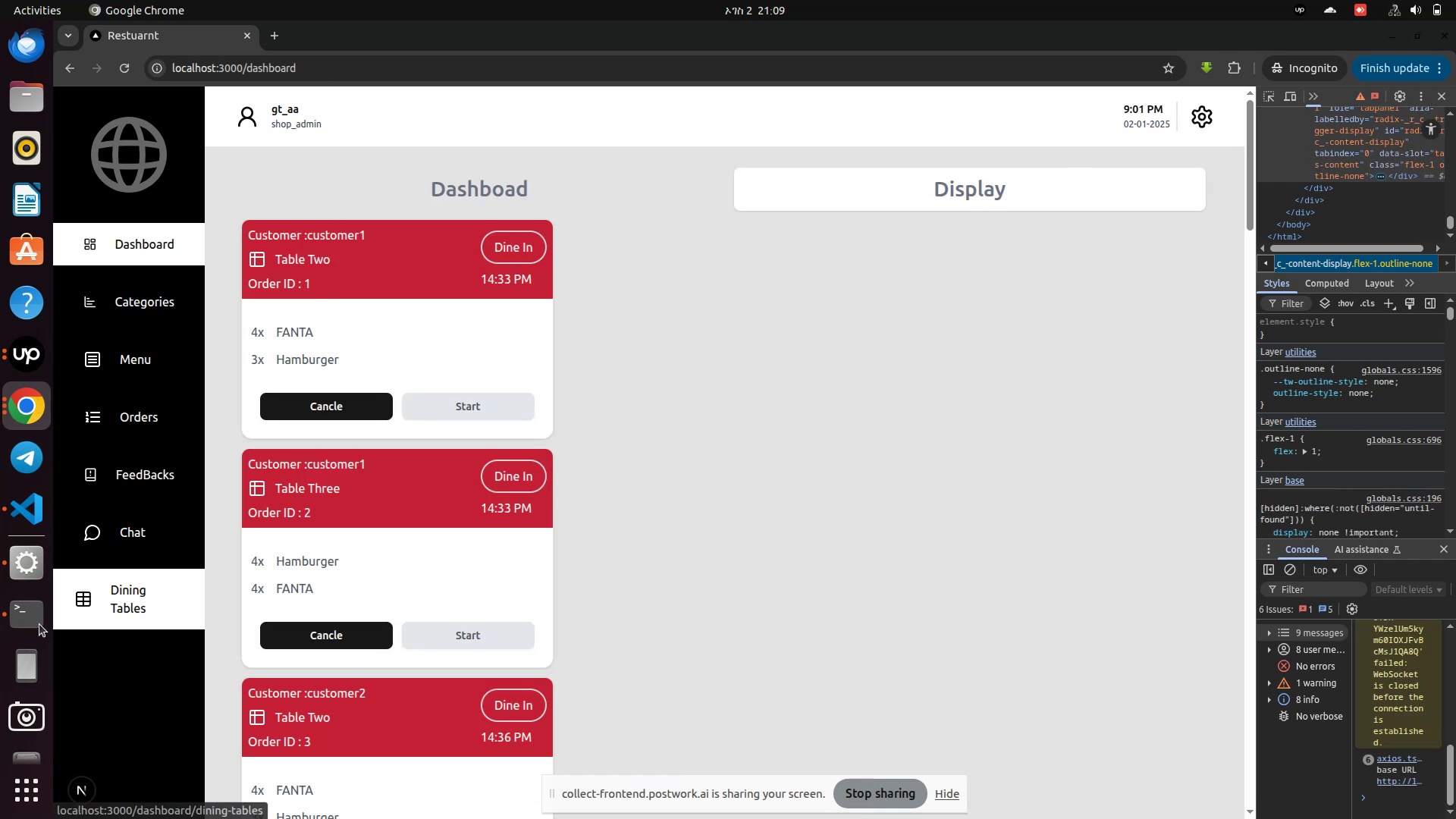 
left_click([32, 623])
 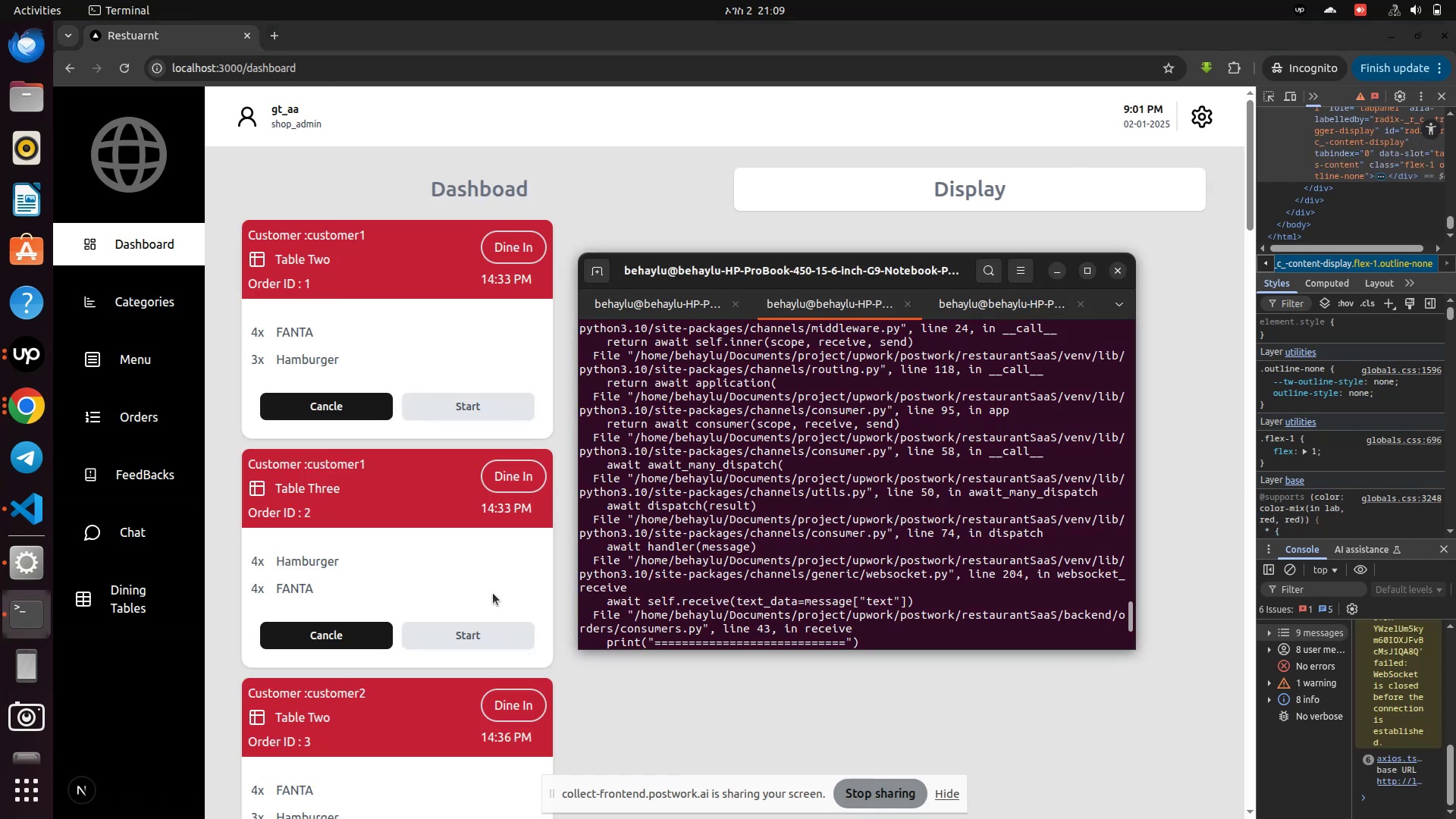 
scroll: coordinate [865, 525], scroll_direction: down, amount: 20.0
 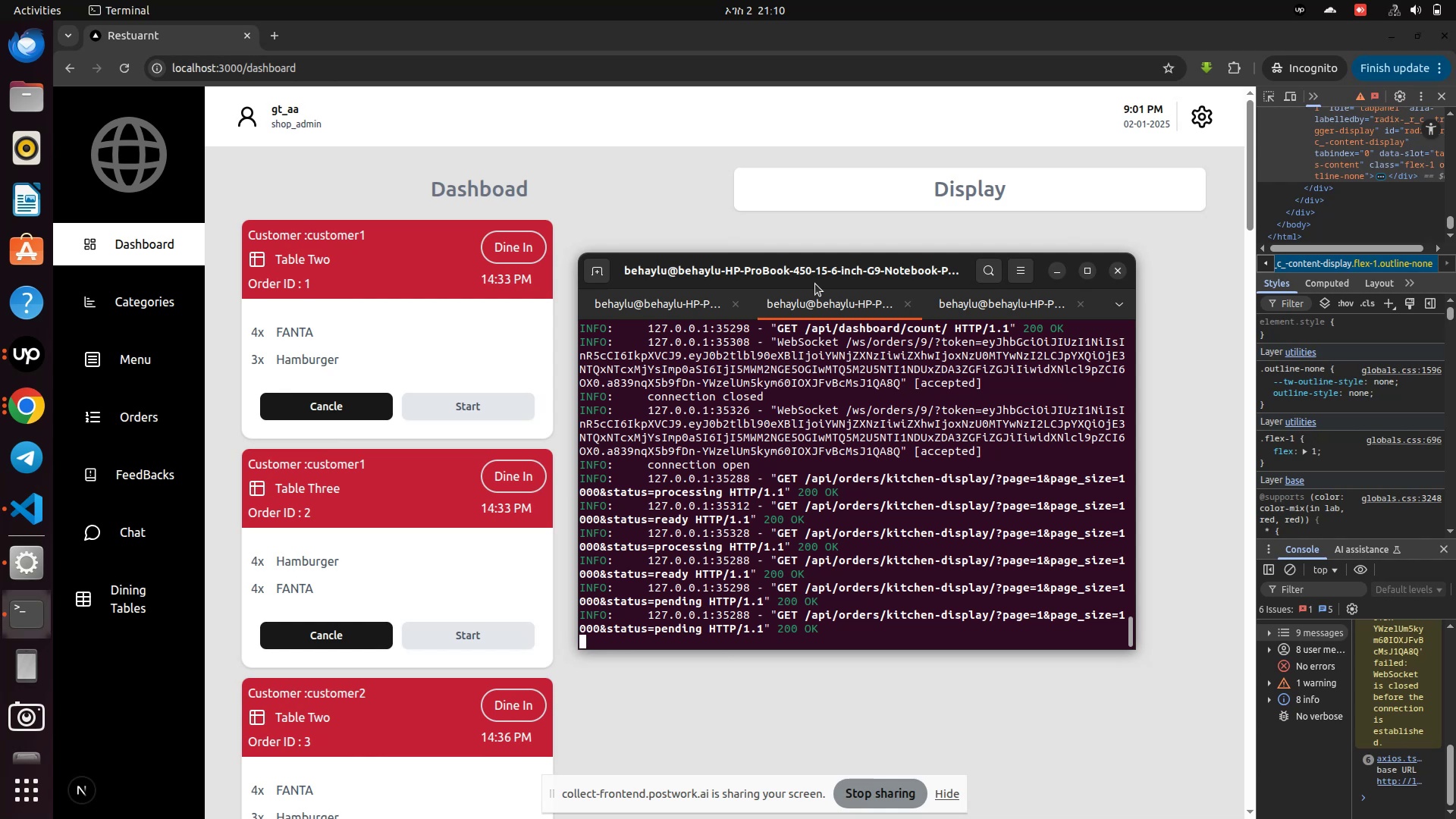 
wait(5.6)
 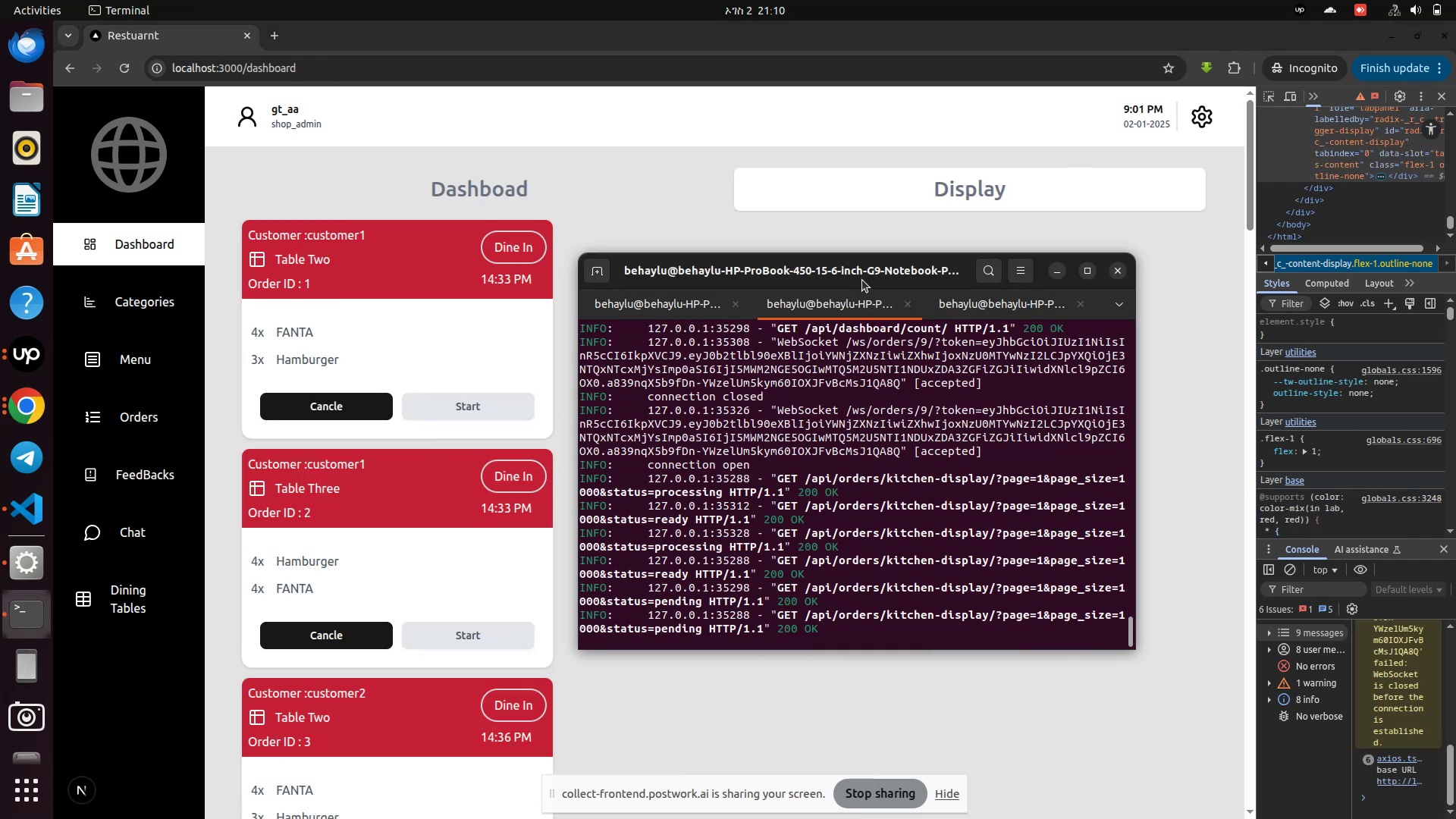 
left_click([332, 407])
 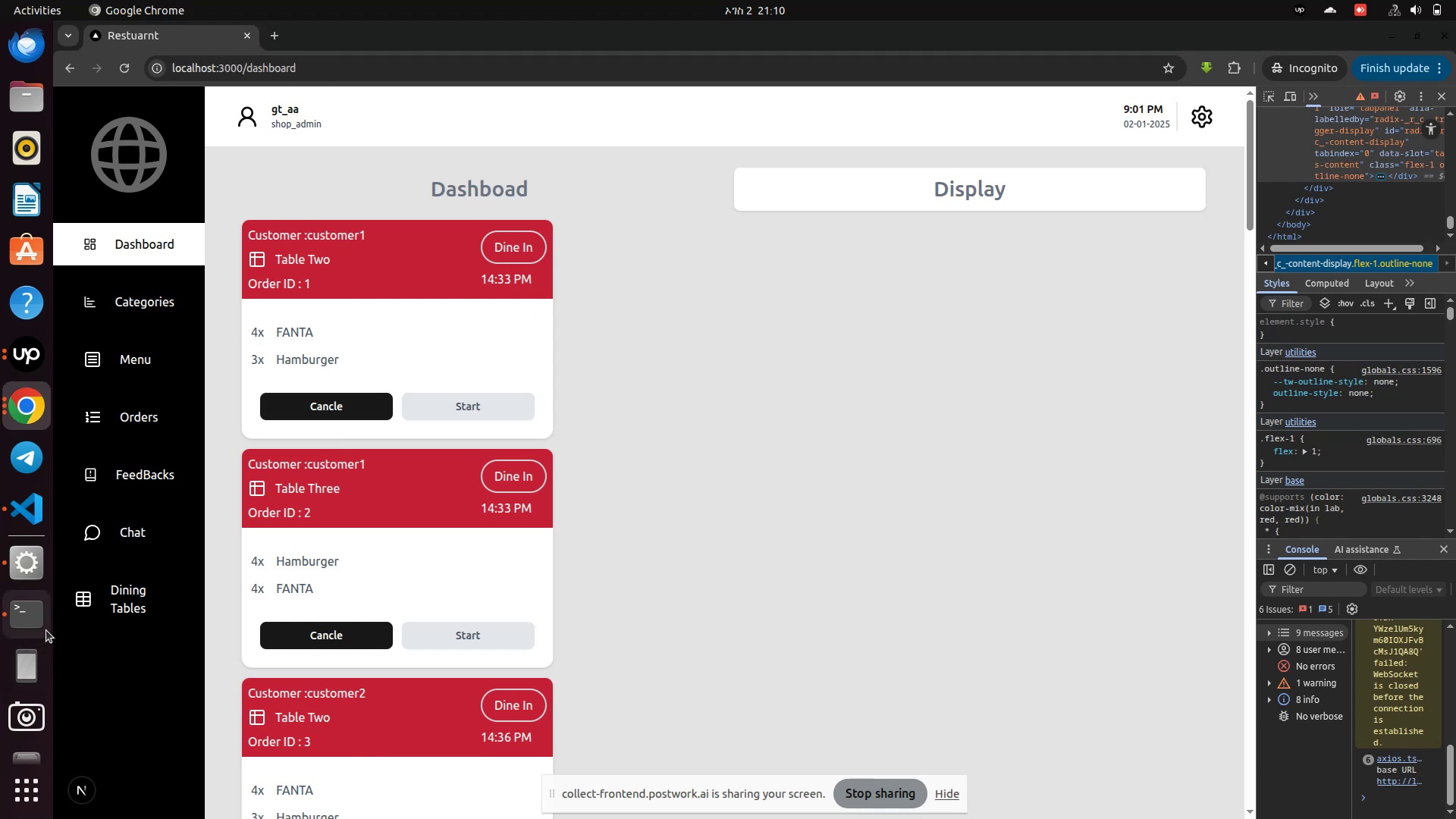 
left_click([38, 612])
 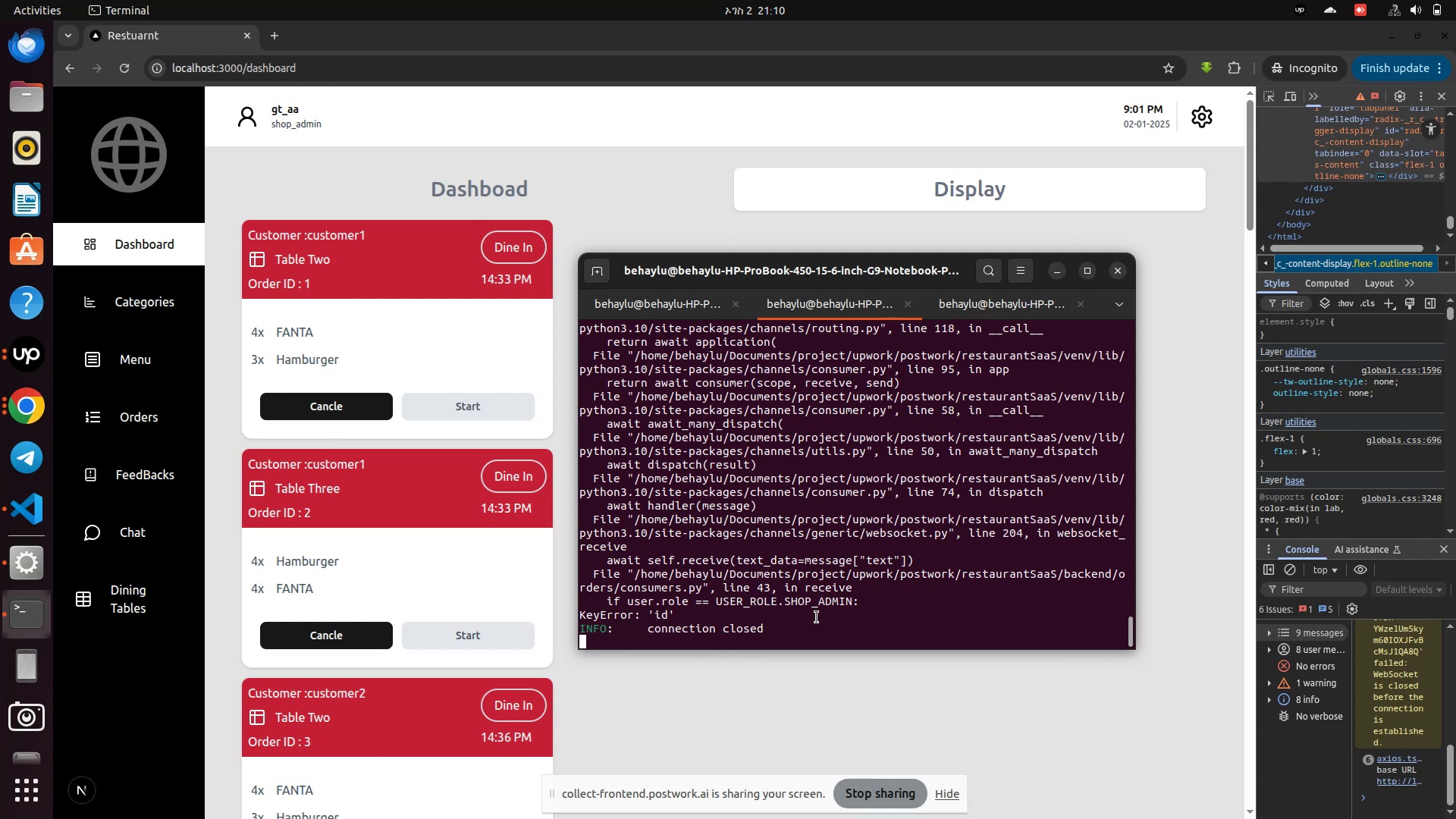 
wait(11.38)
 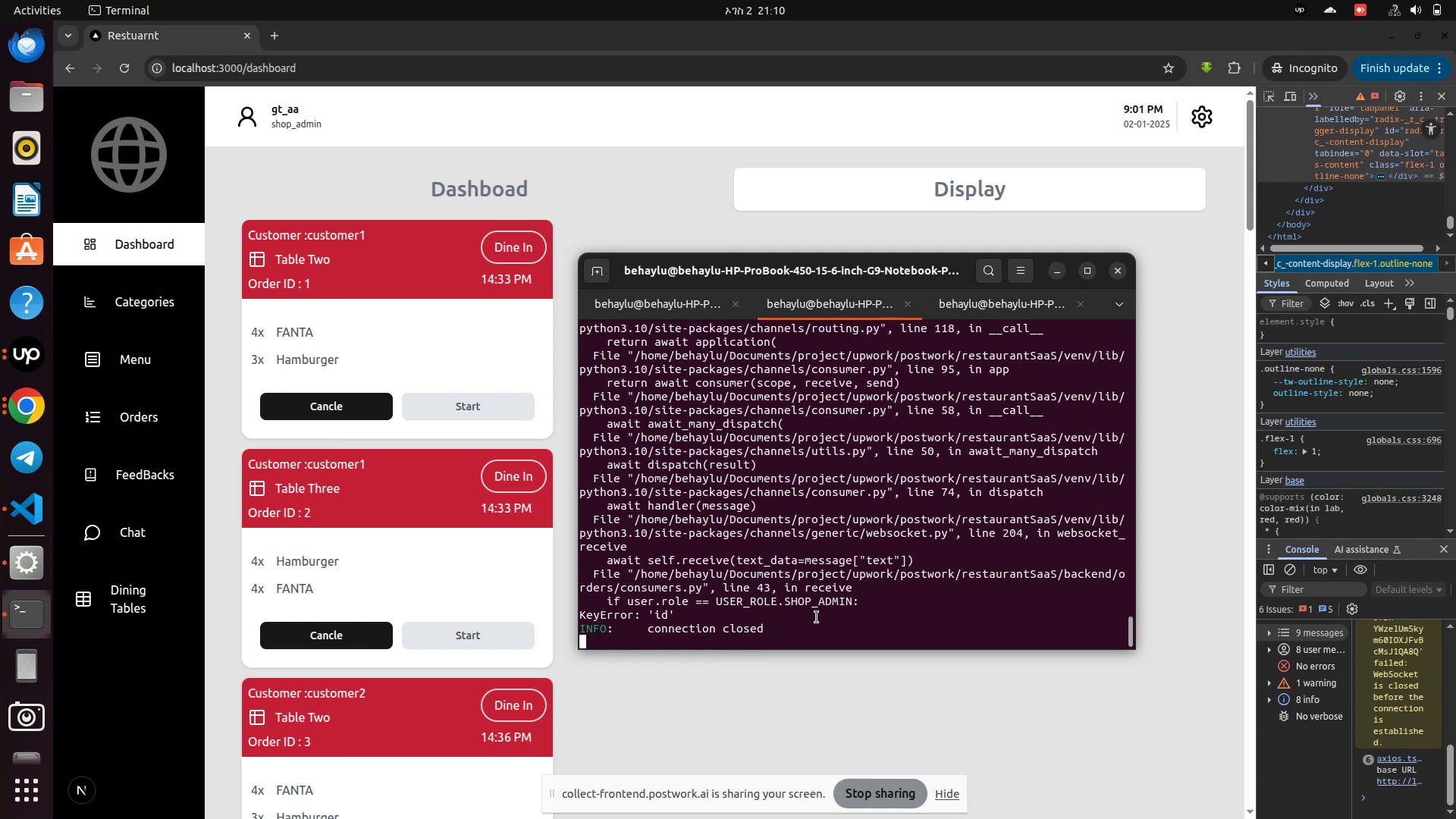 
scroll: coordinate [817, 606], scroll_direction: up, amount: 11.0
 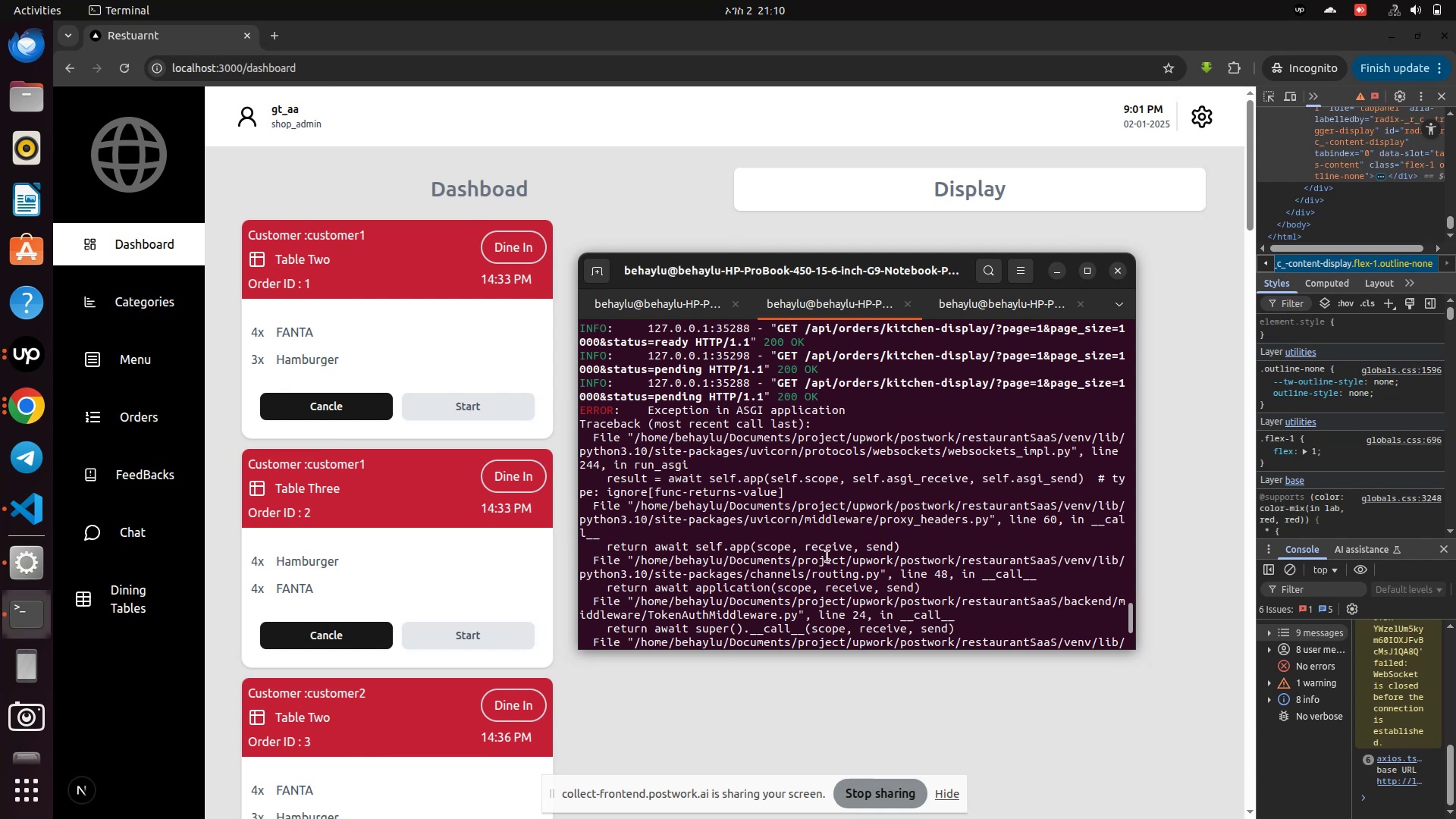 
wait(16.56)
 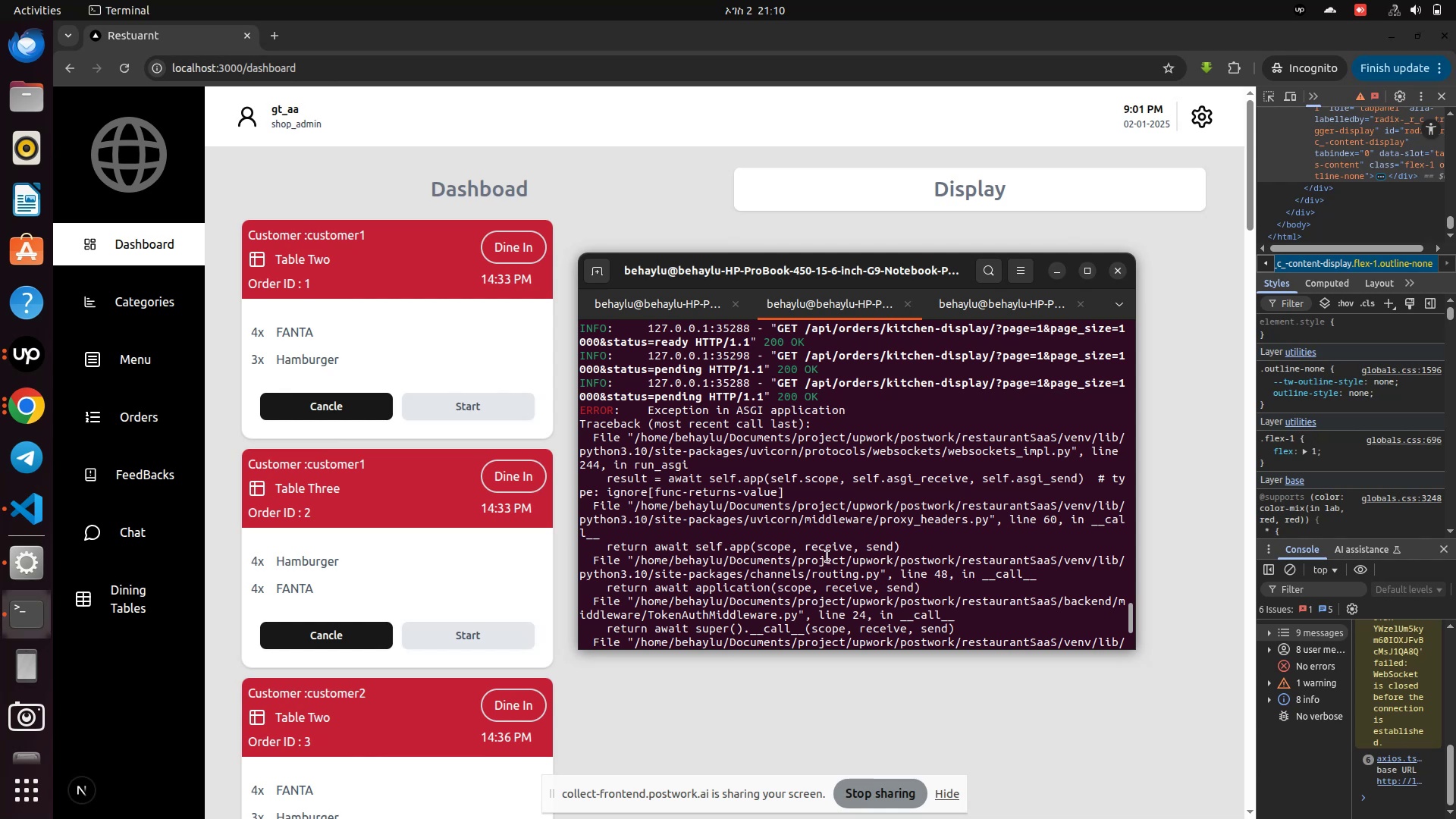 
scroll: coordinate [826, 553], scroll_direction: down, amount: 6.0
 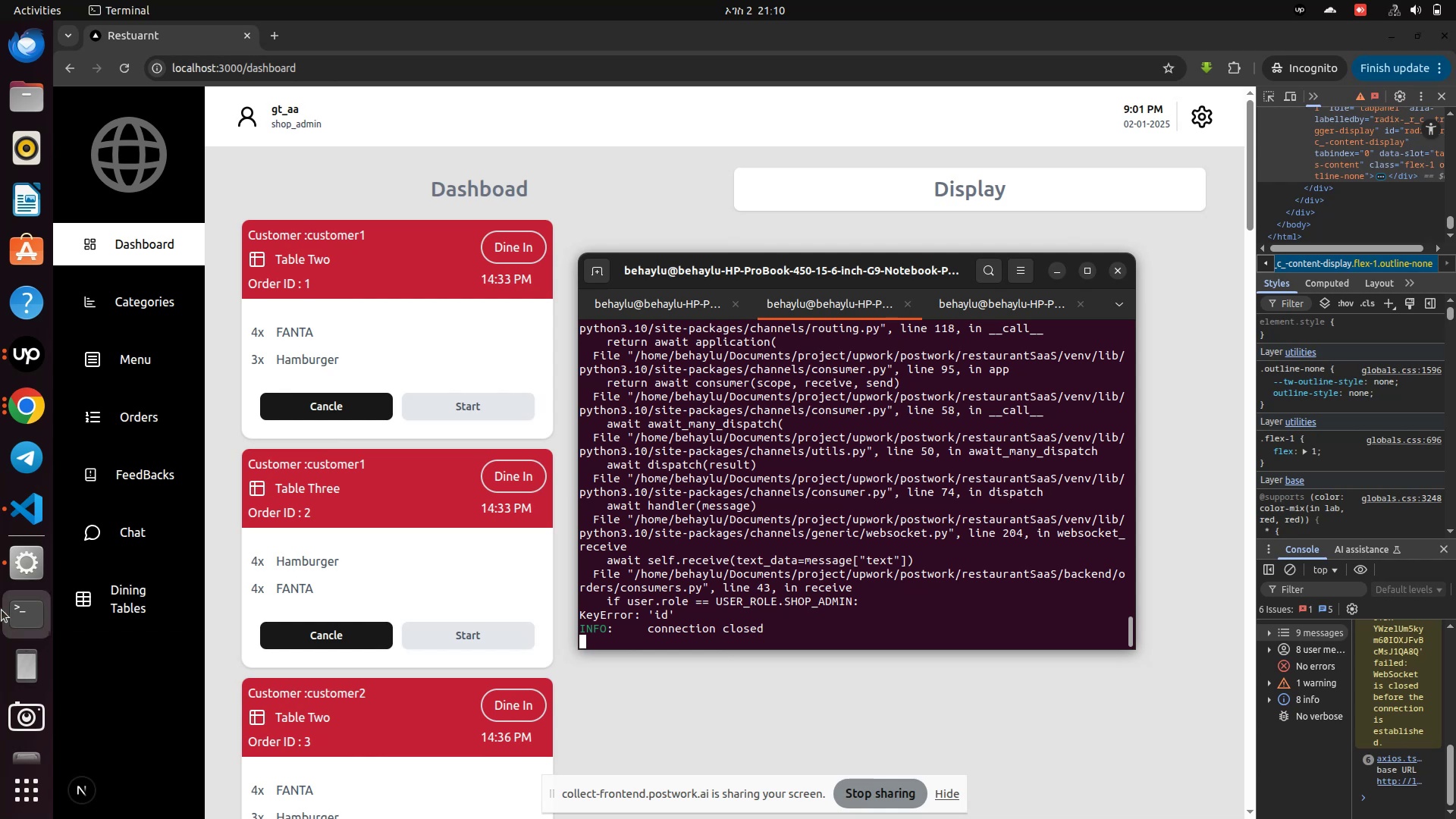 
mouse_move([44, 513])
 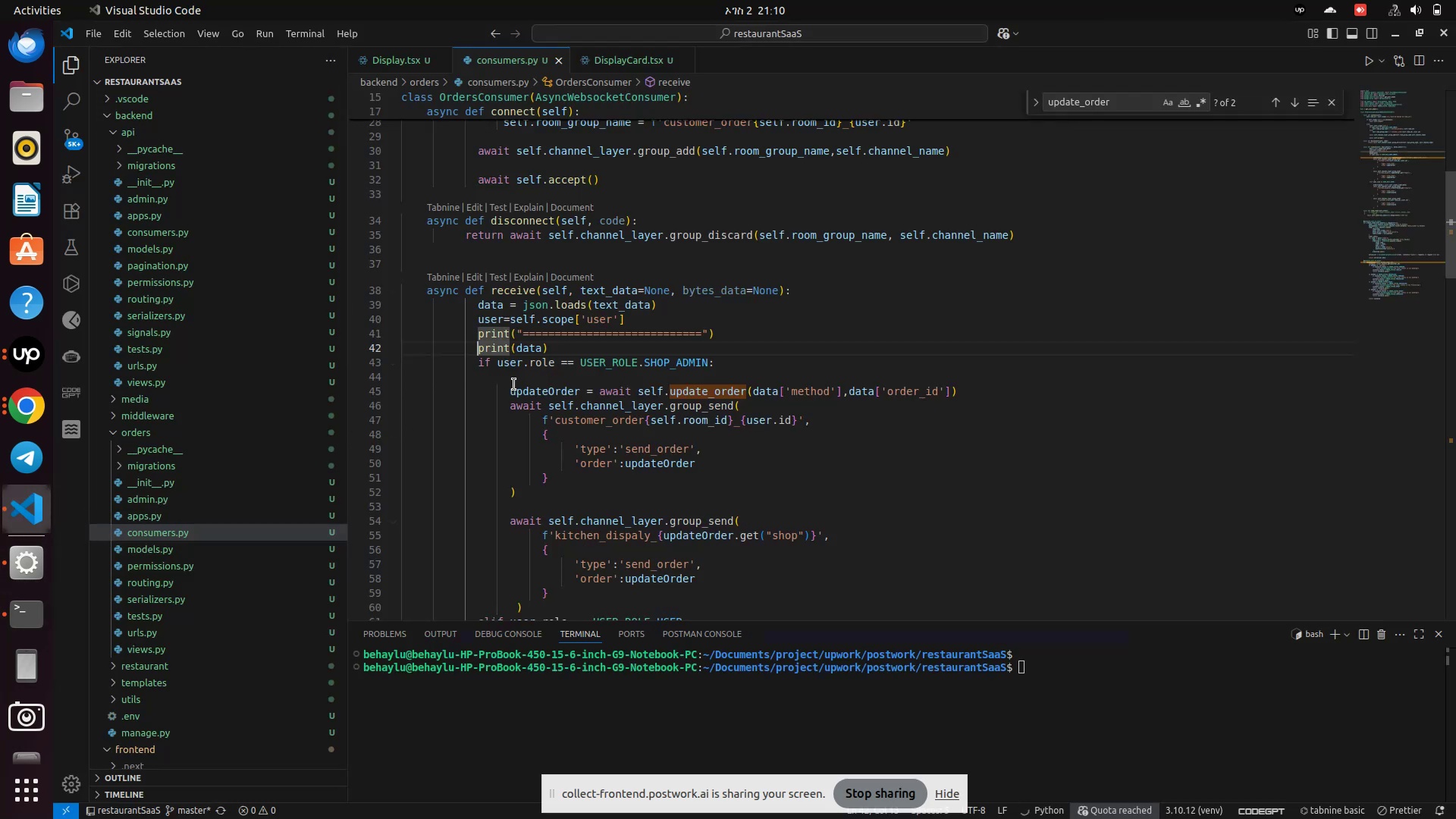 
left_click([514, 384])
 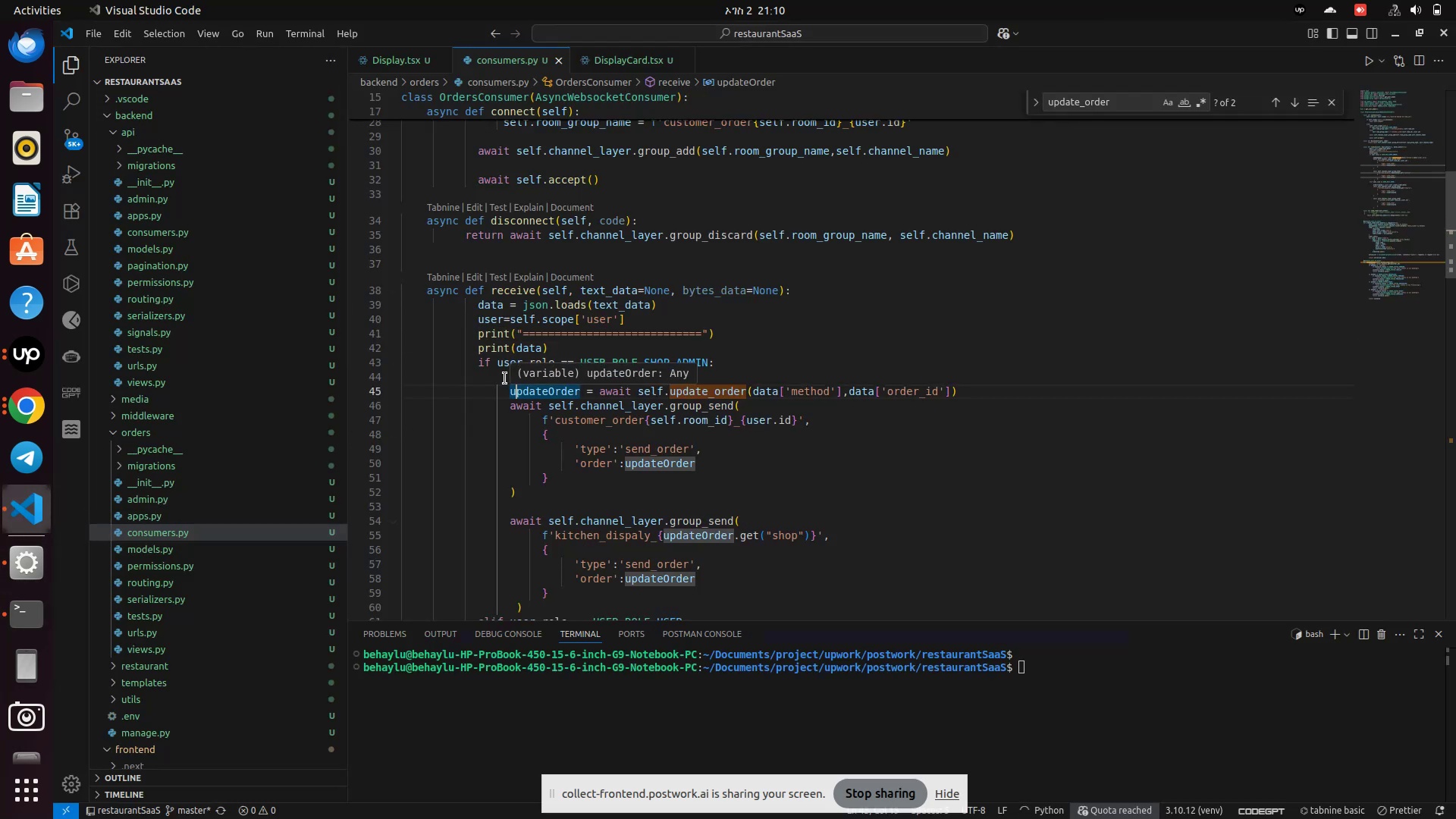 
left_click([498, 377])
 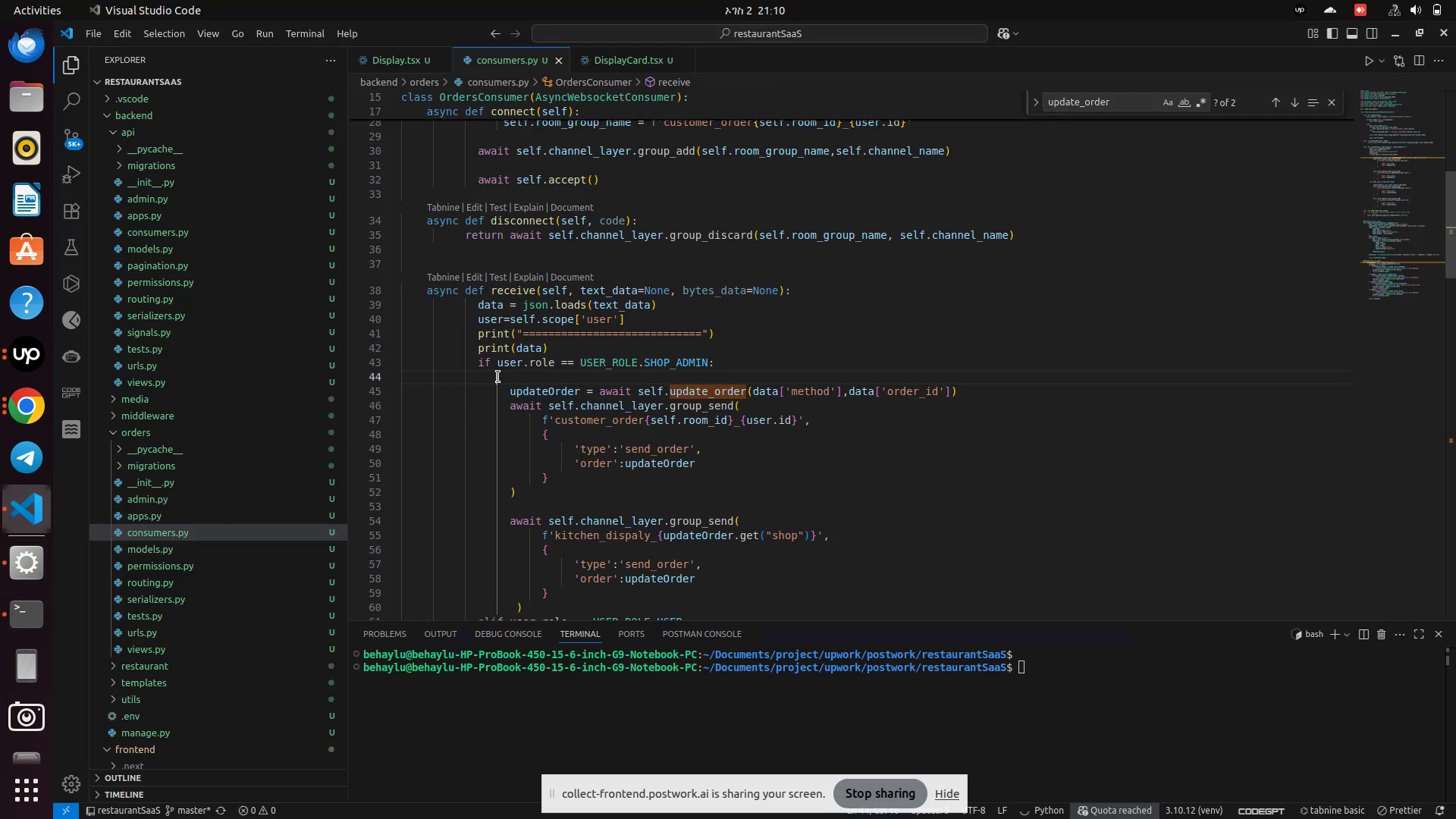 
key(Backspace)
 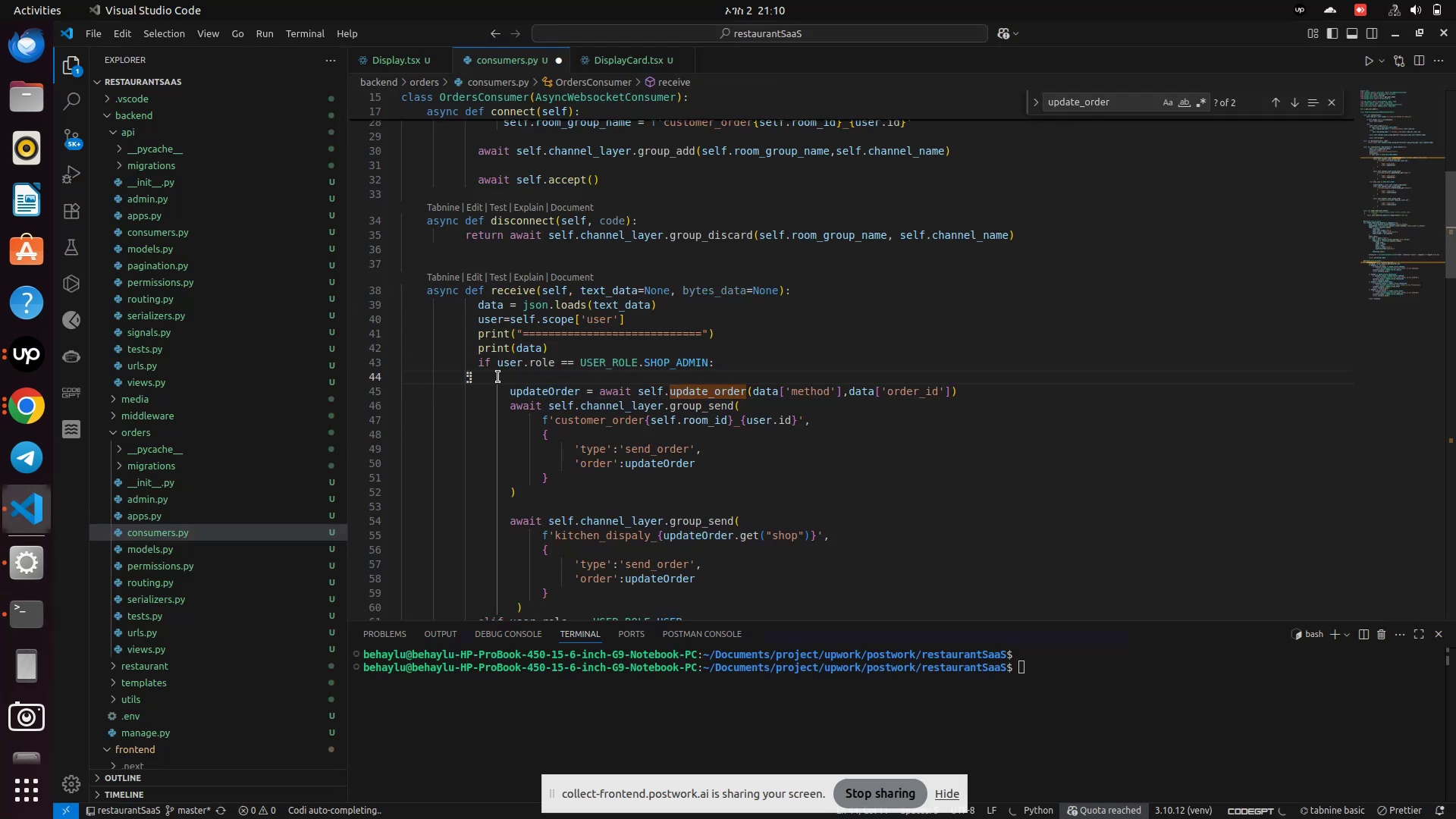 
key(Backspace)
 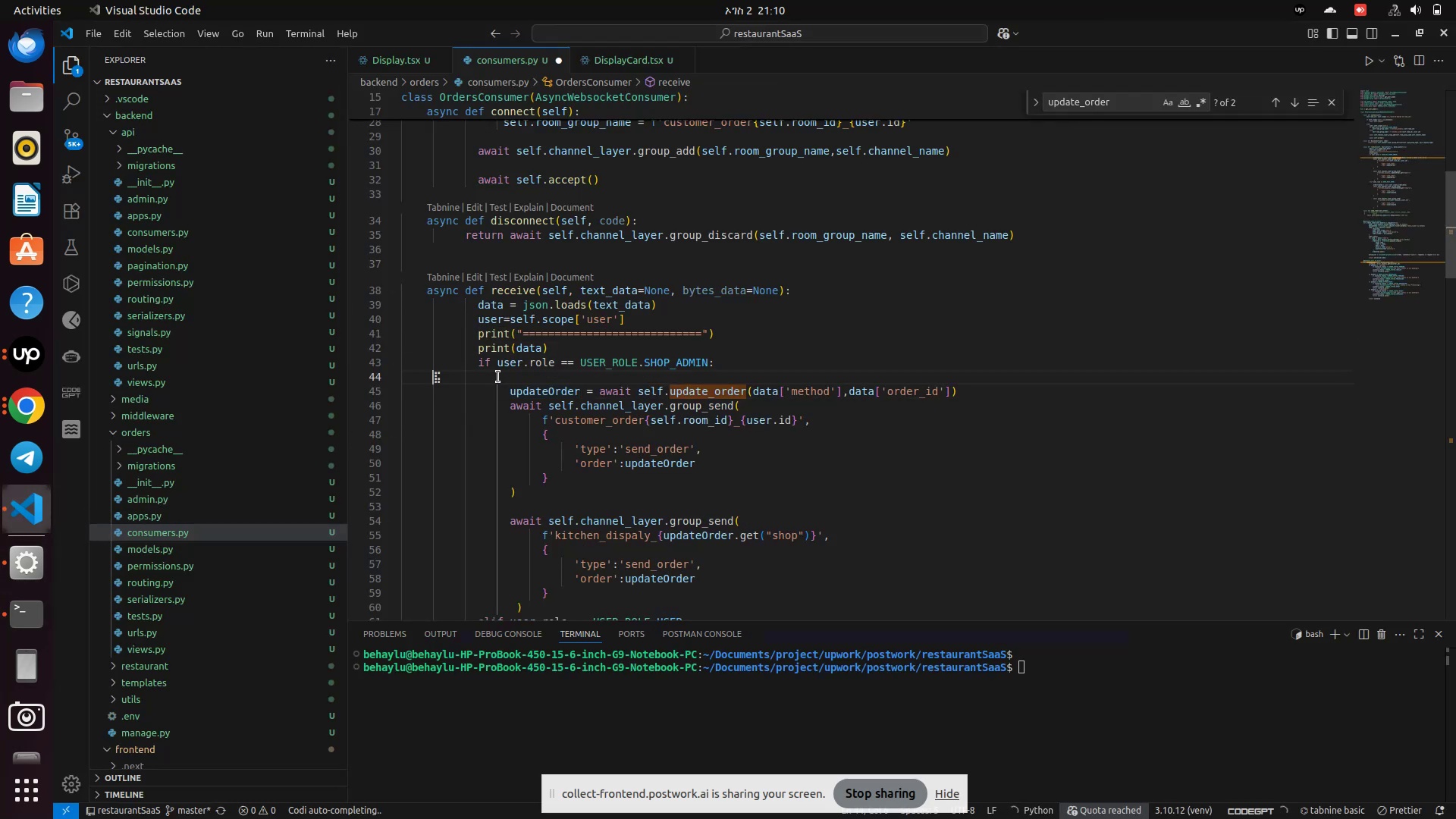 
key(Backspace)
 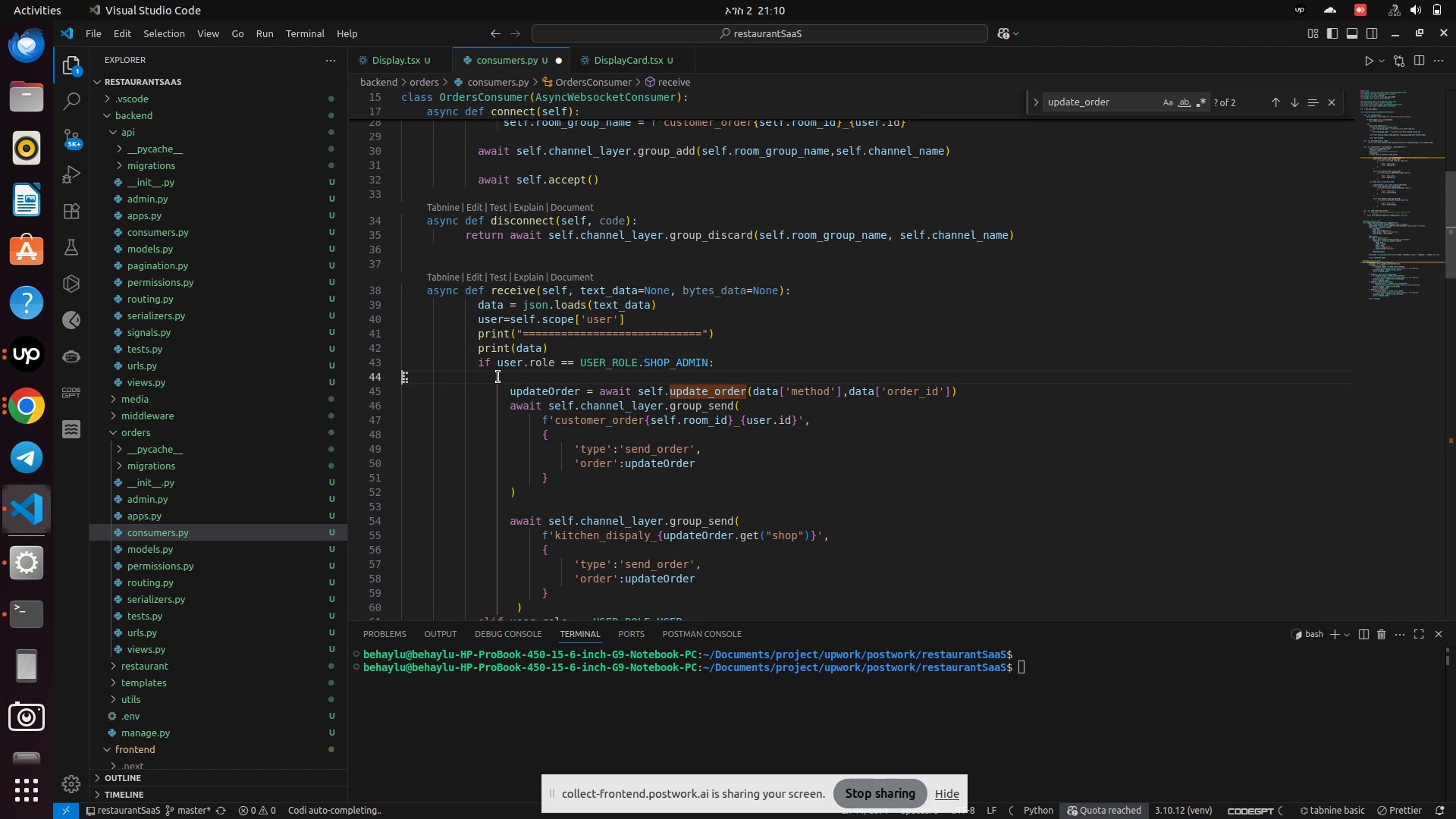 
key(Backspace)
 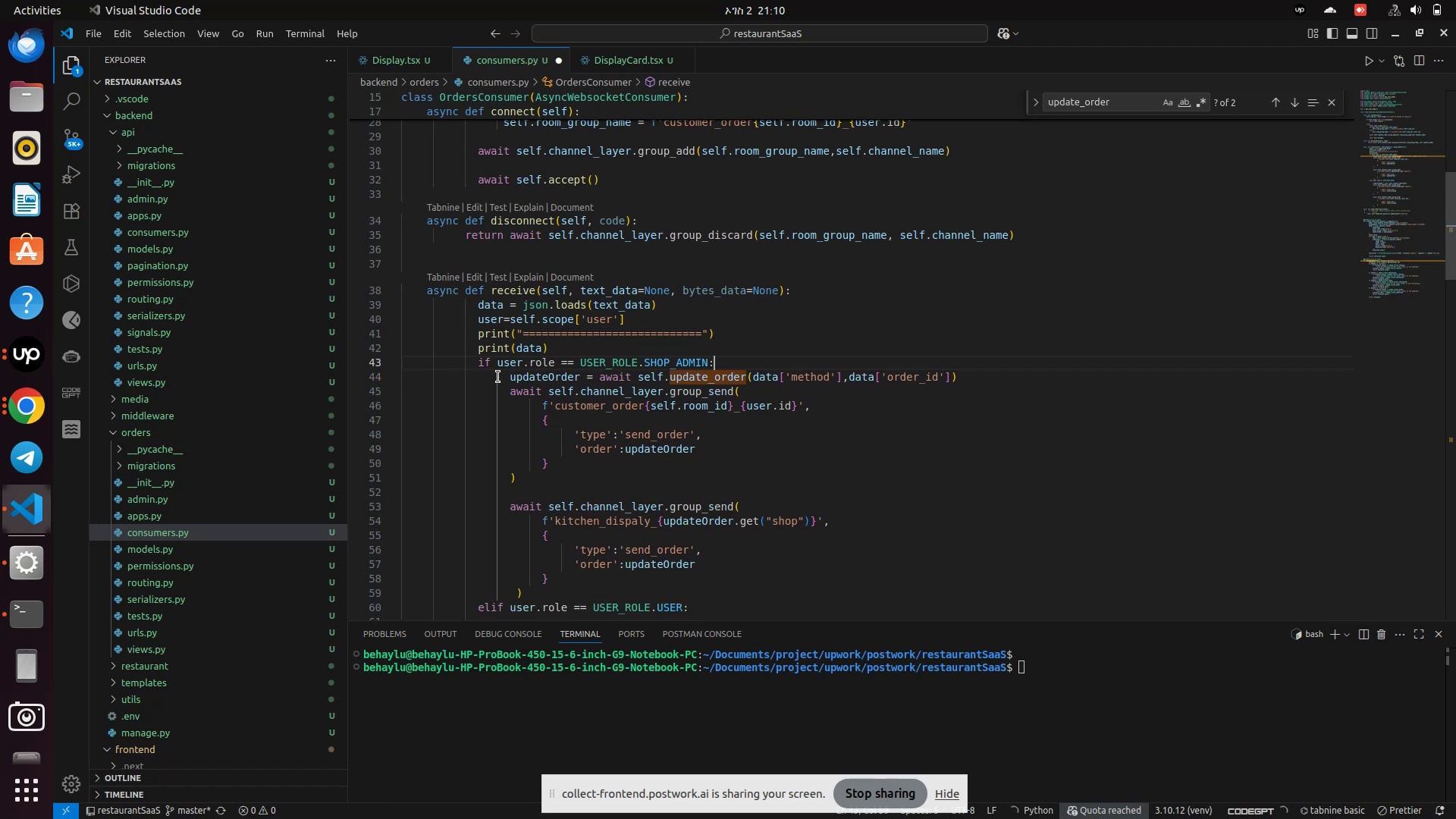 
key(Control+S)
 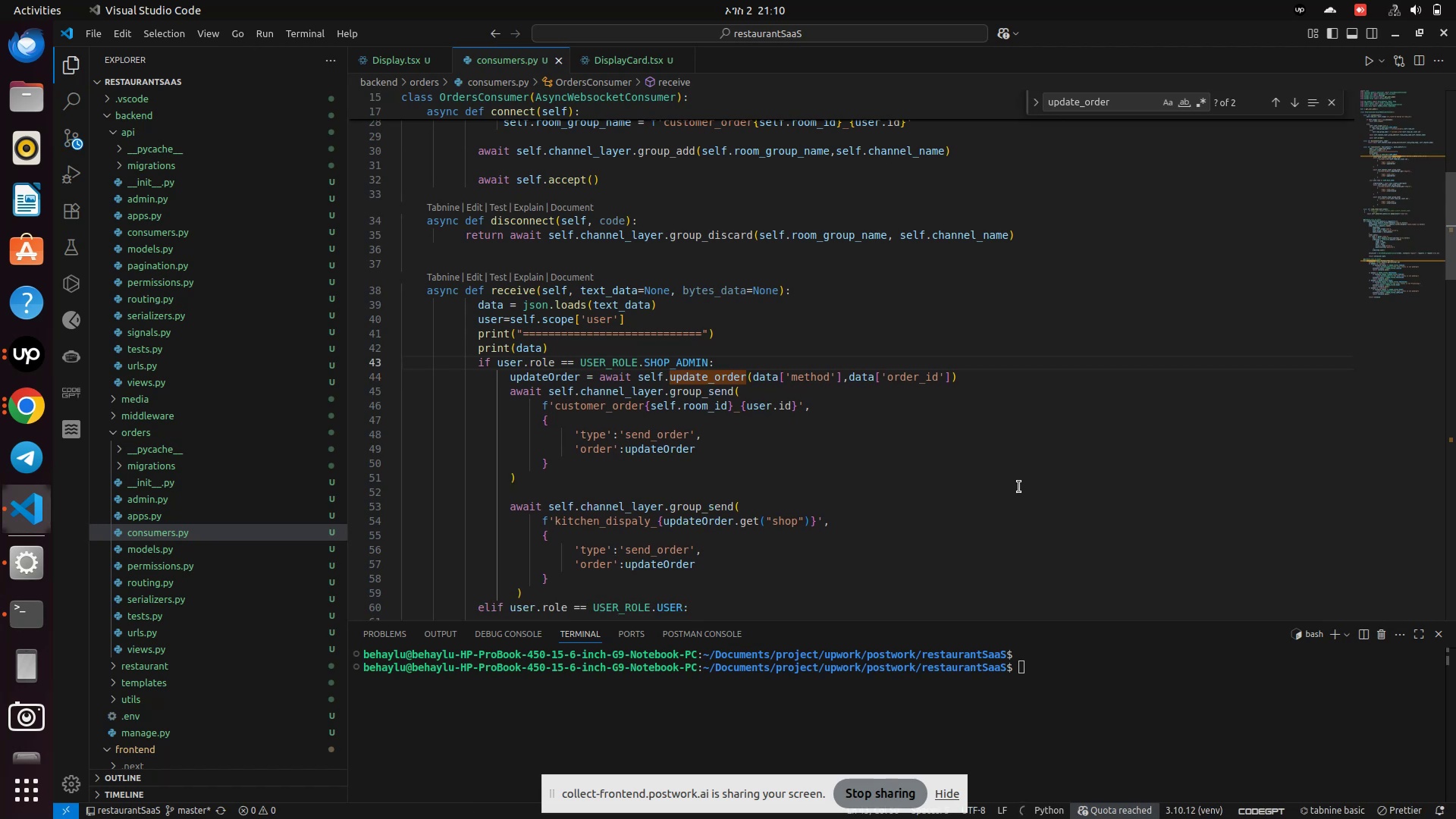 
scroll: coordinate [912, 486], scroll_direction: down, amount: 20.0
 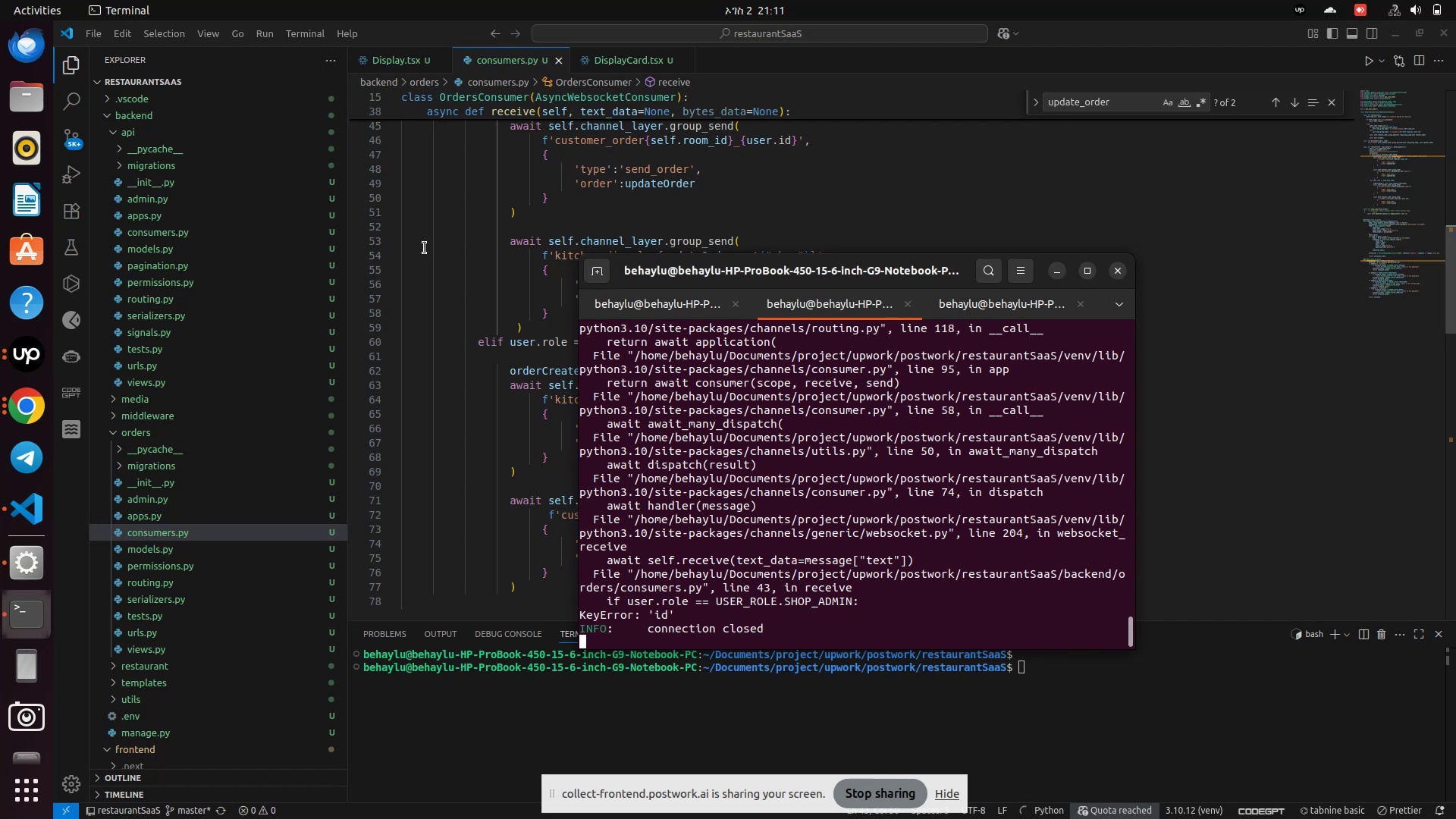 
left_click([420, 246])
 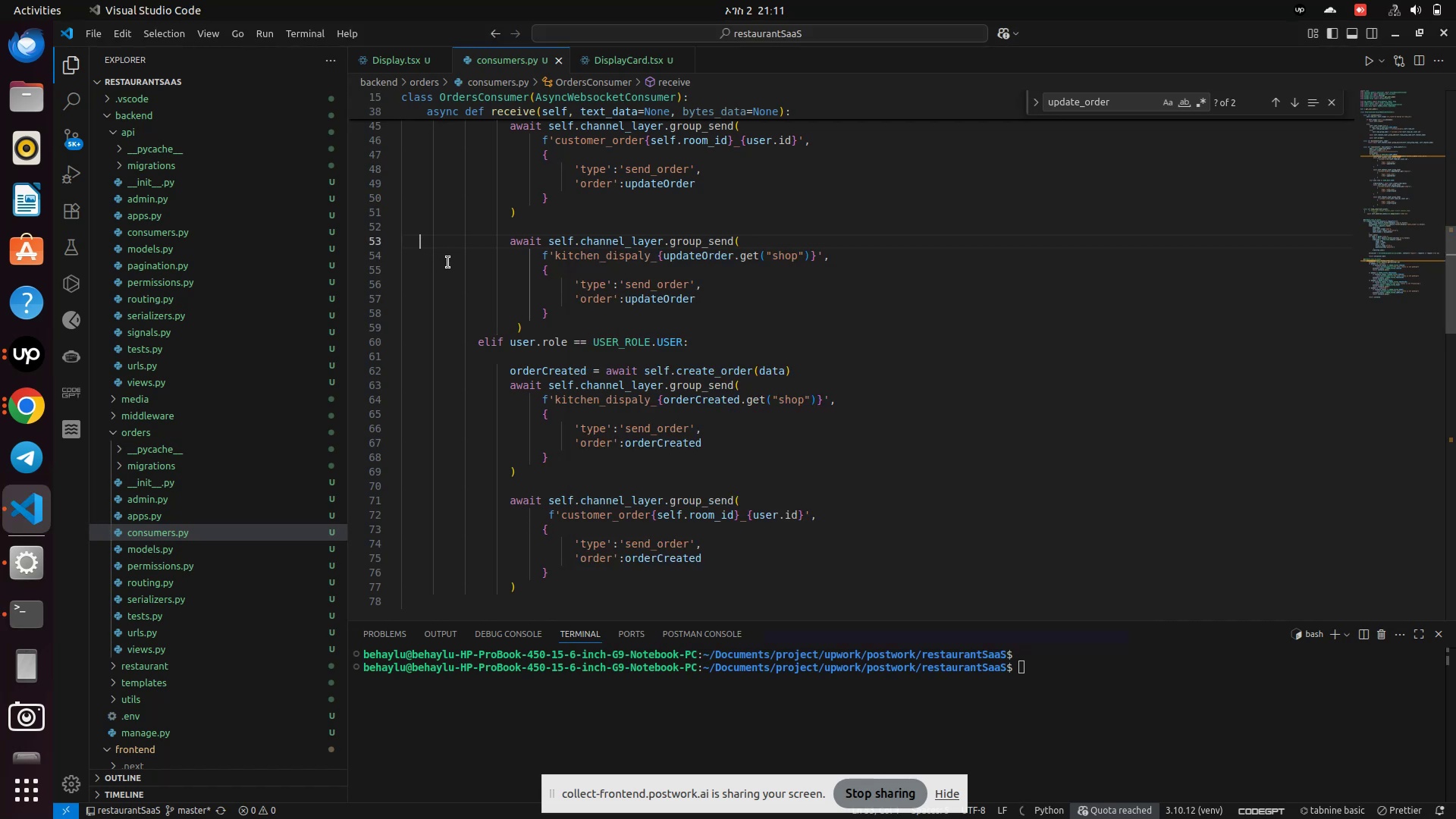 
key(Control+S)
 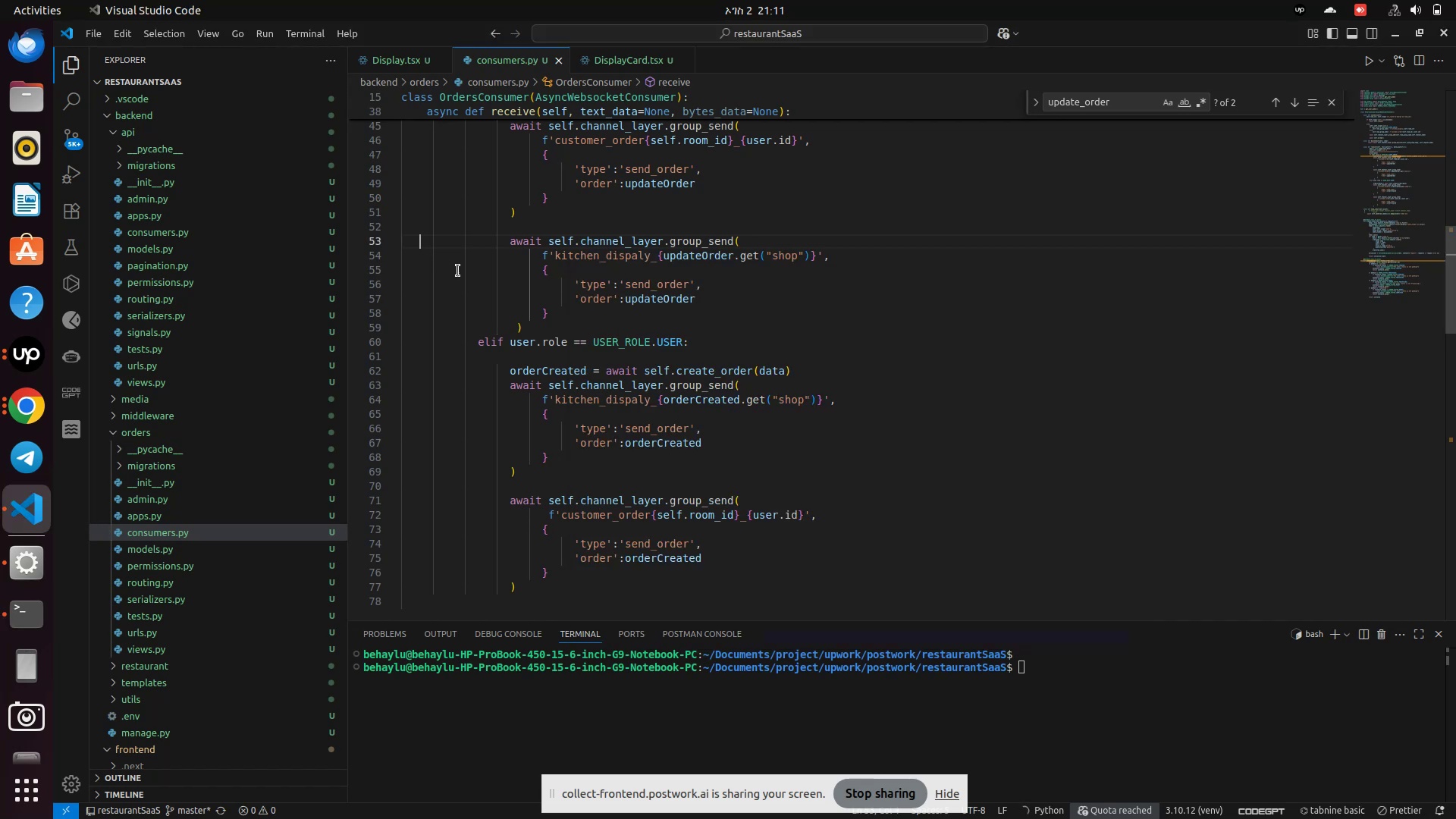 
key(Control+S)
 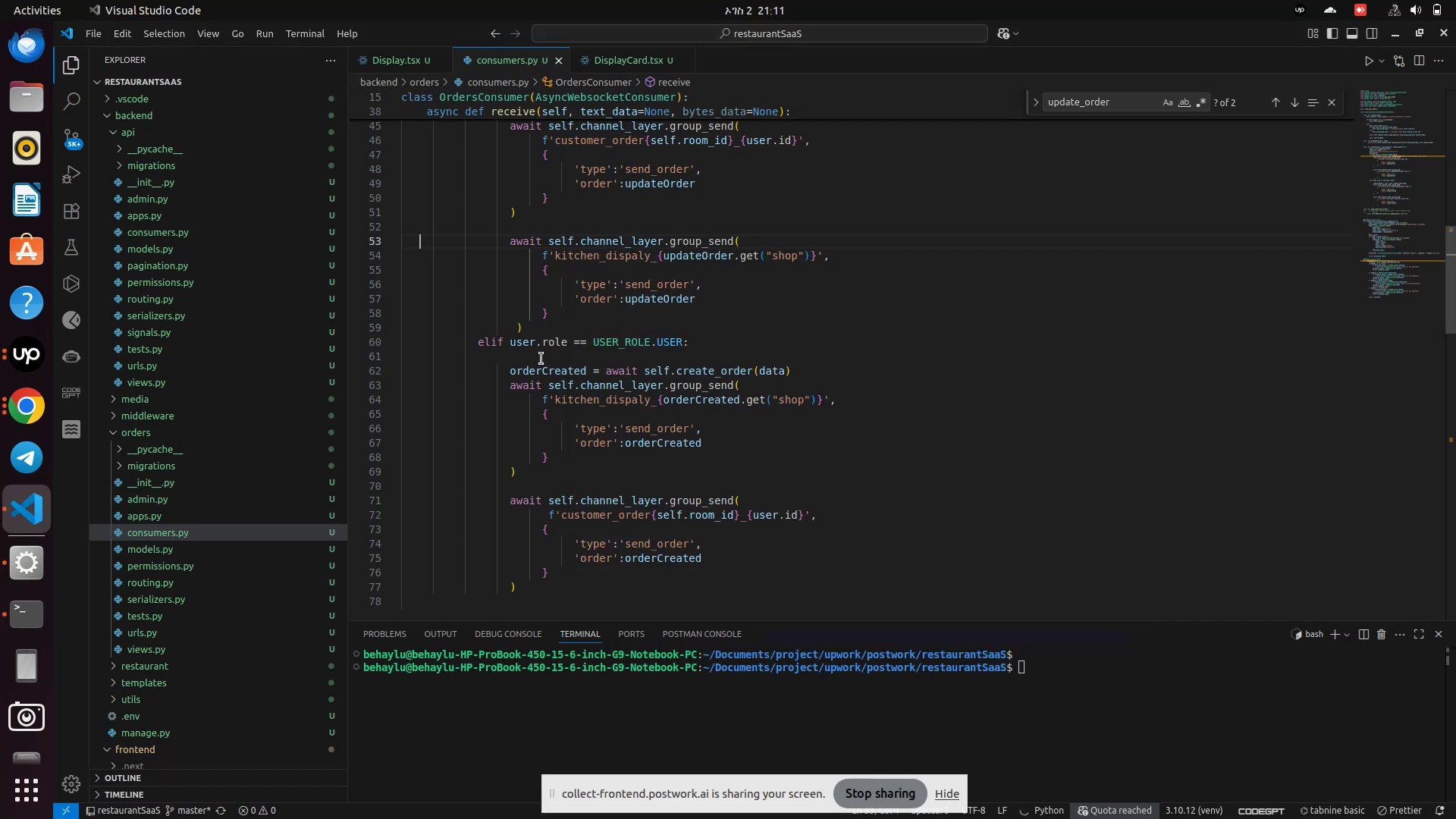 
key(Control+S)
 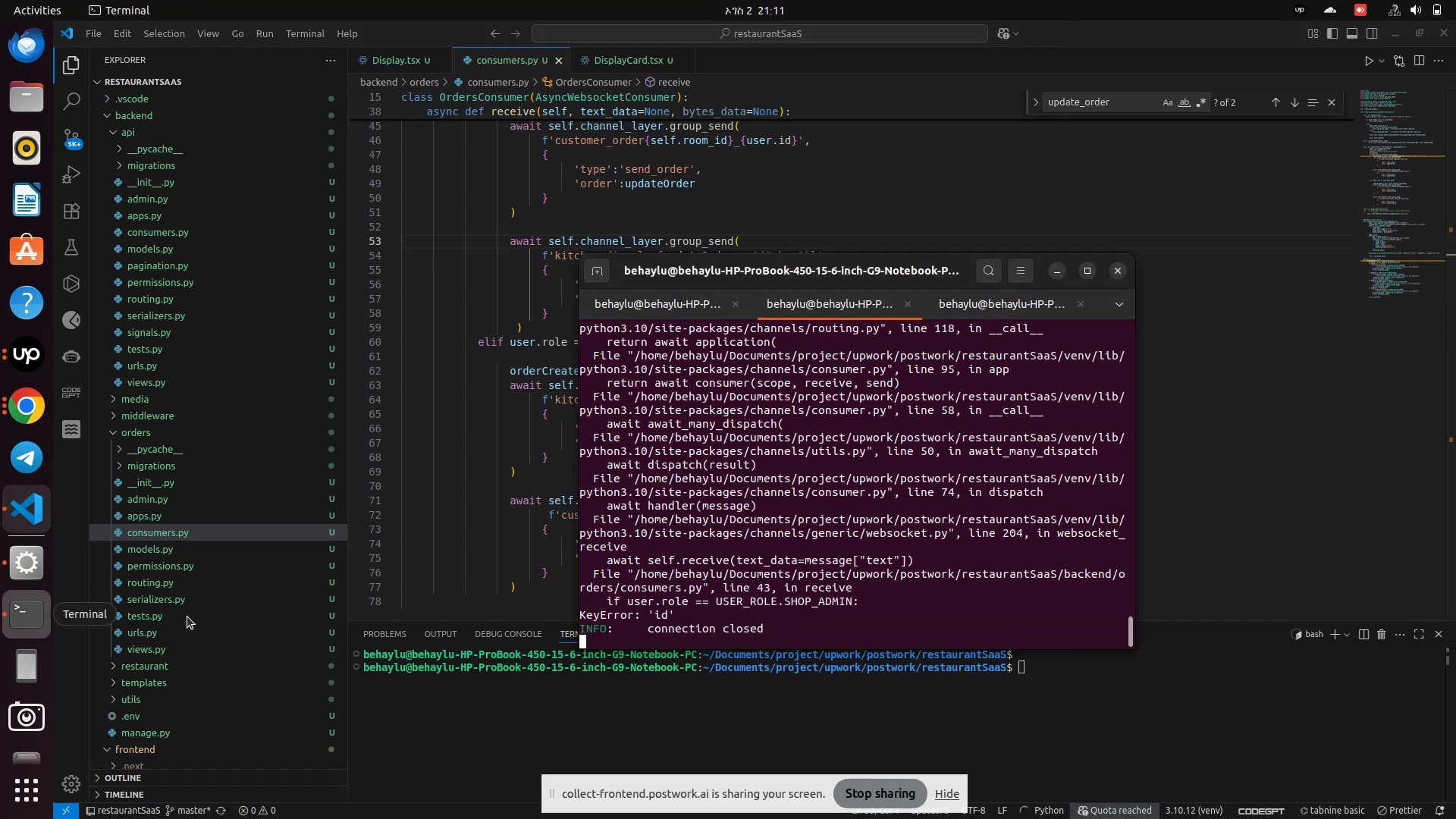 
scroll: coordinate [626, 515], scroll_direction: up, amount: 5.0
 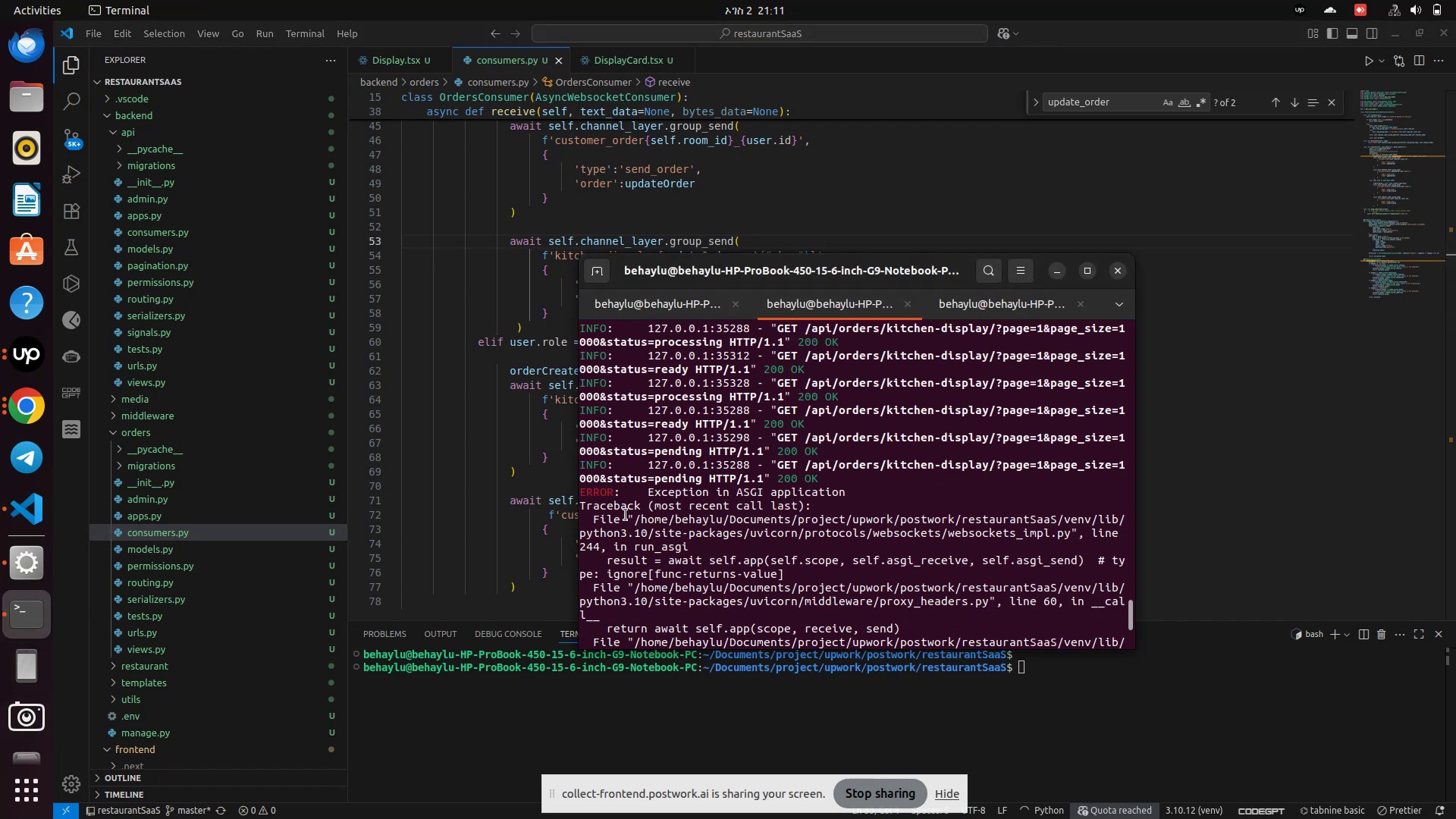 
scroll: coordinate [626, 515], scroll_direction: down, amount: 11.0
 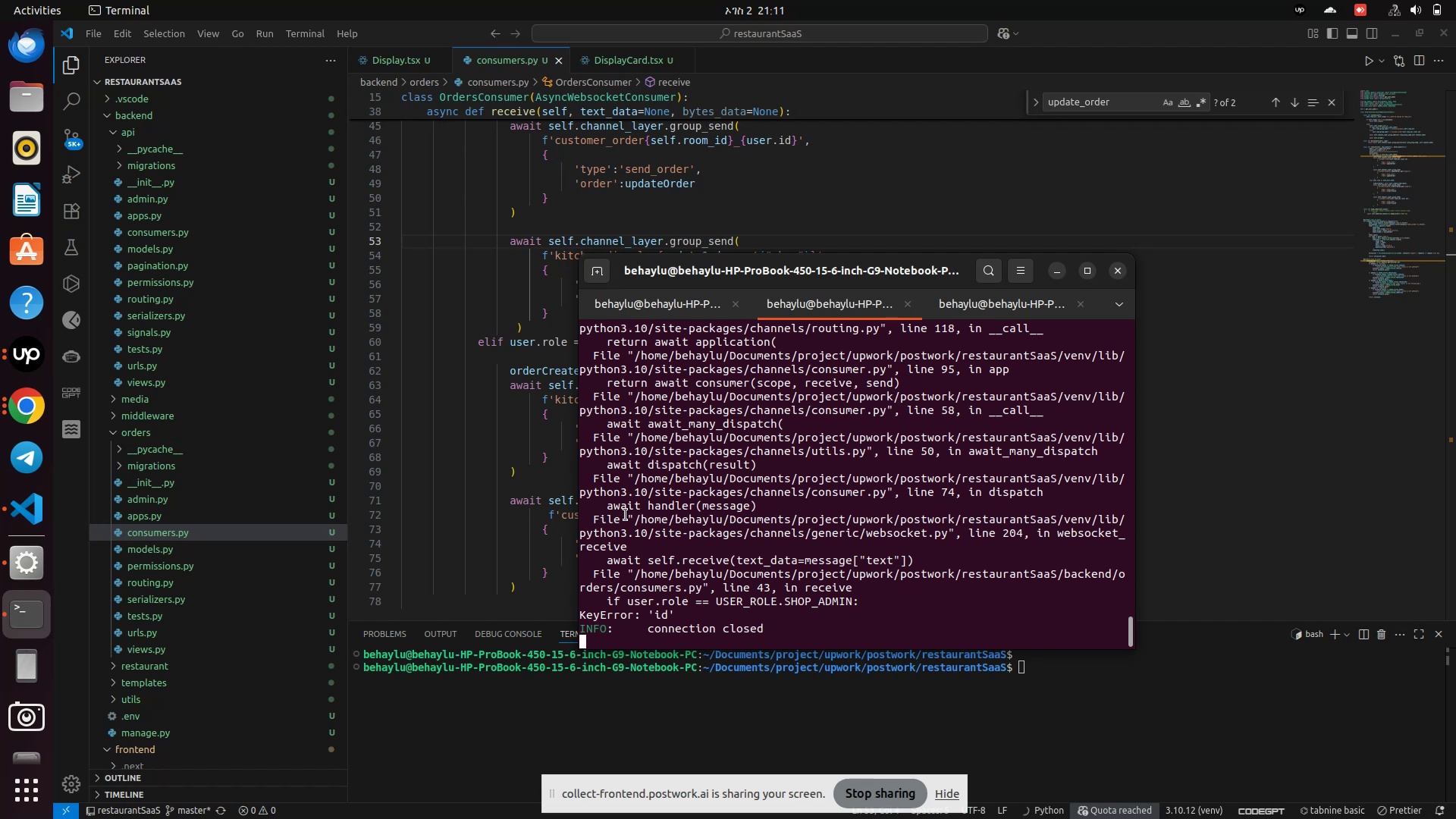 
wait(5.15)
 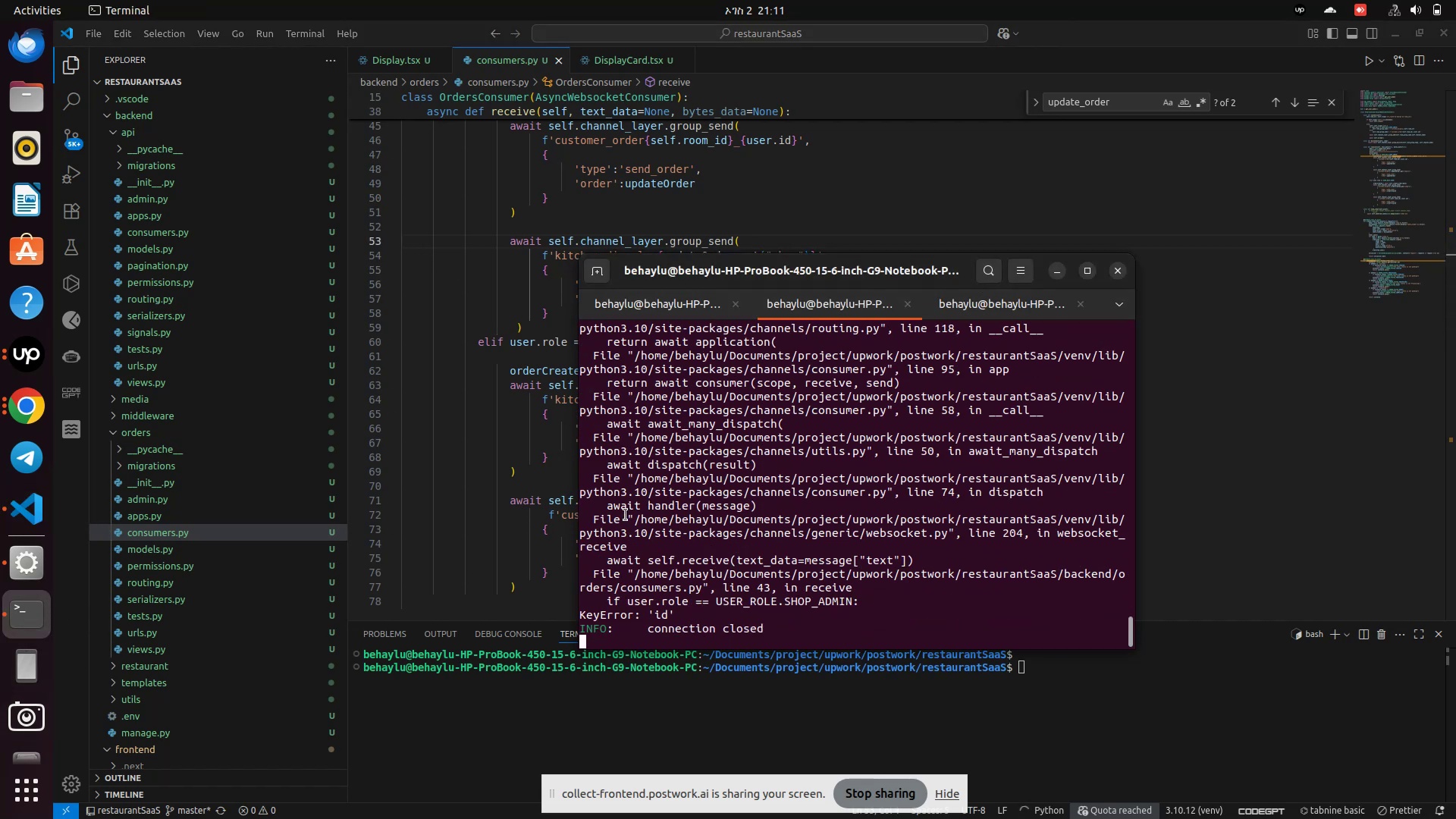 
key(Control+Z)
 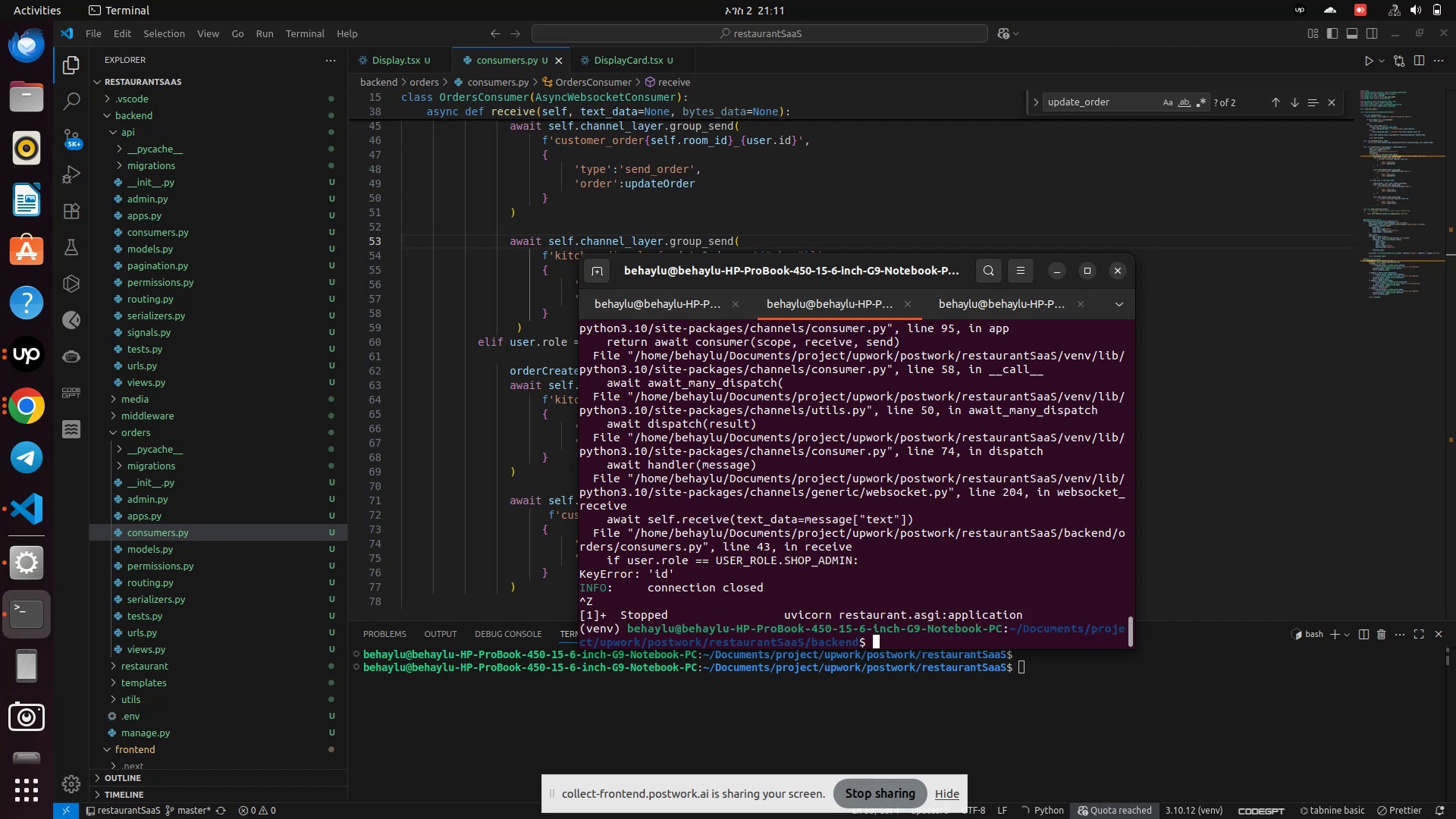 
key(ArrowUp)
 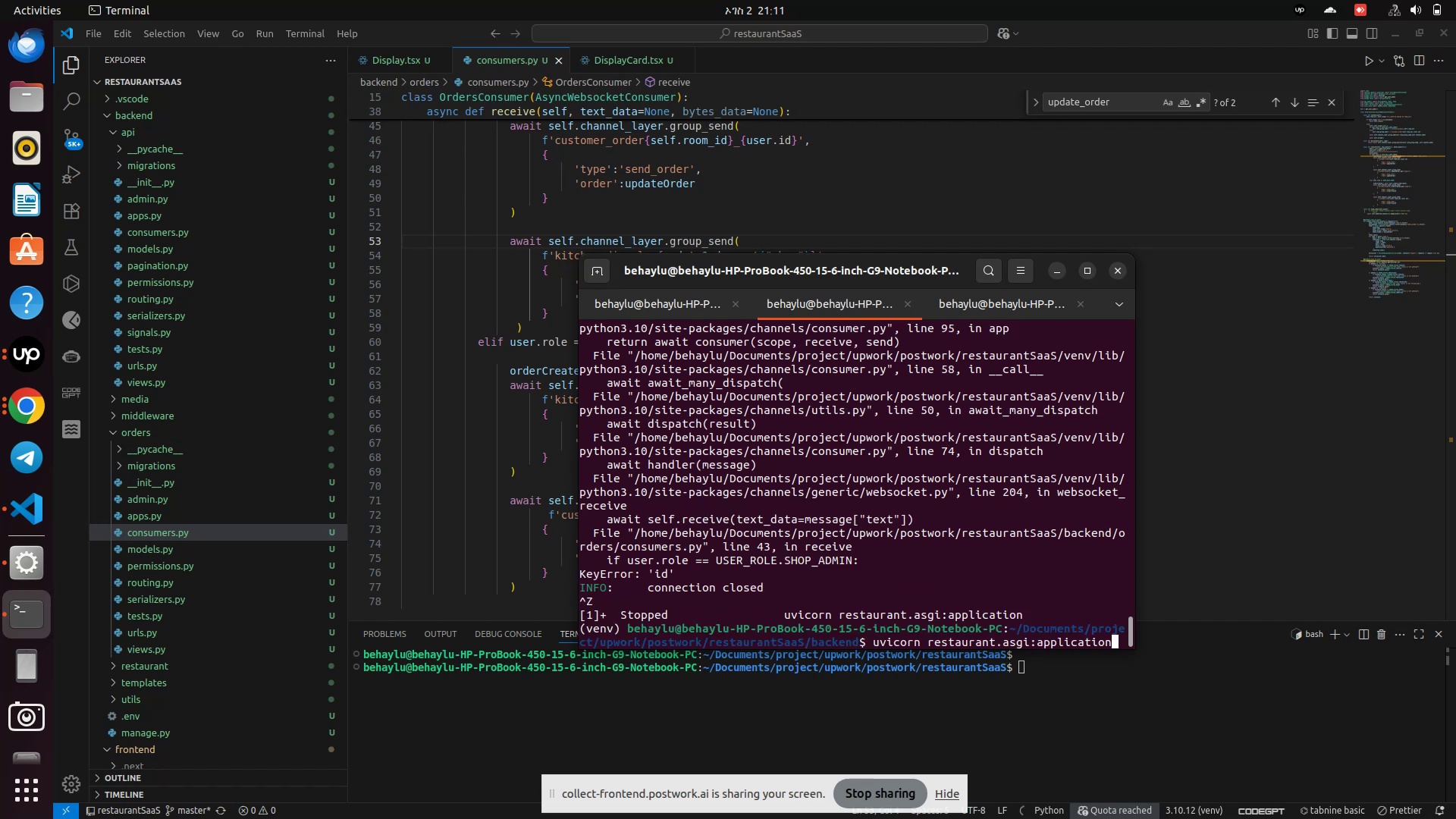 
key(Enter)
 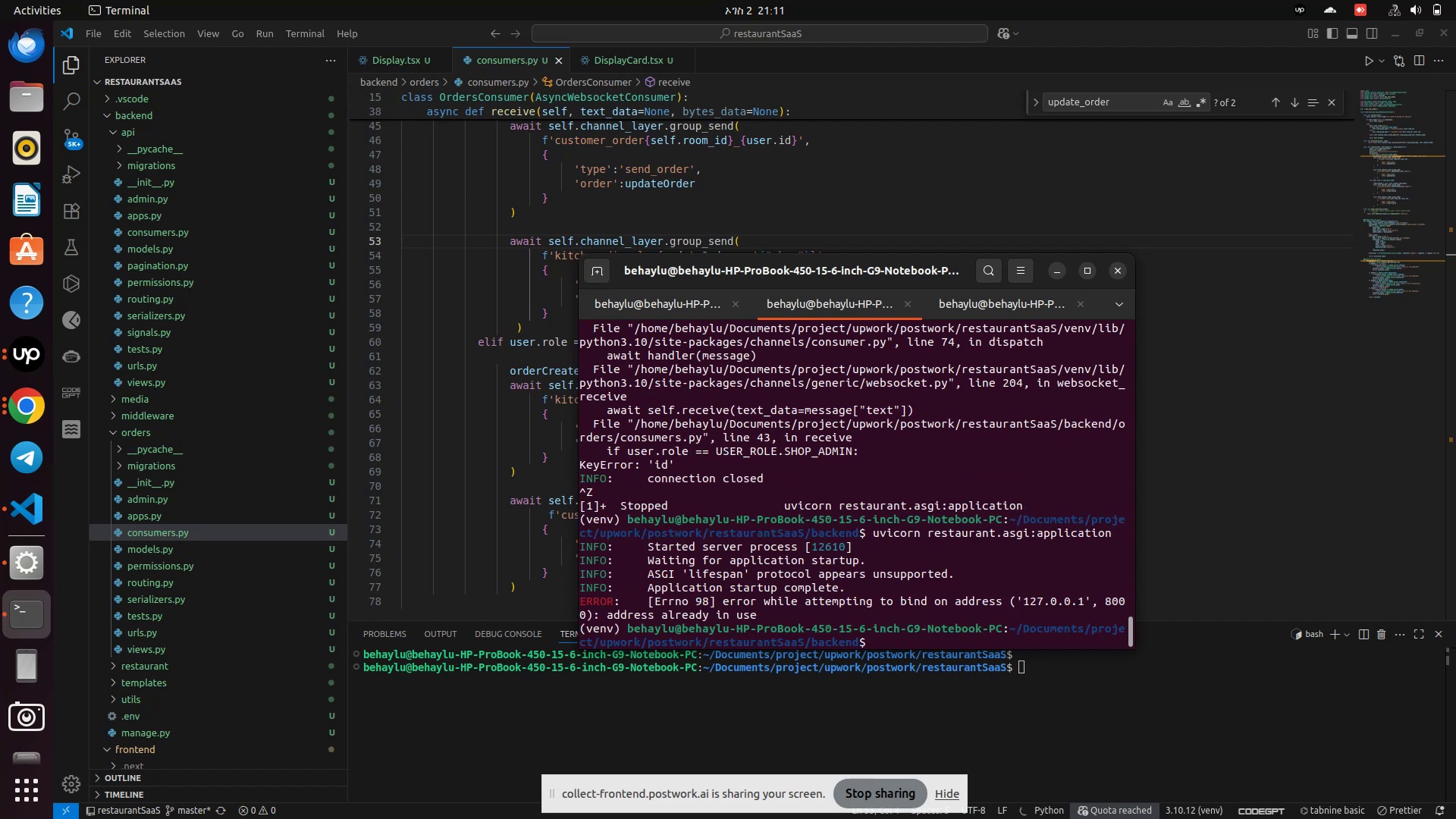 
type(lsof -i ki)
key(Backspace)
key(Backspace)
type(:8000)
 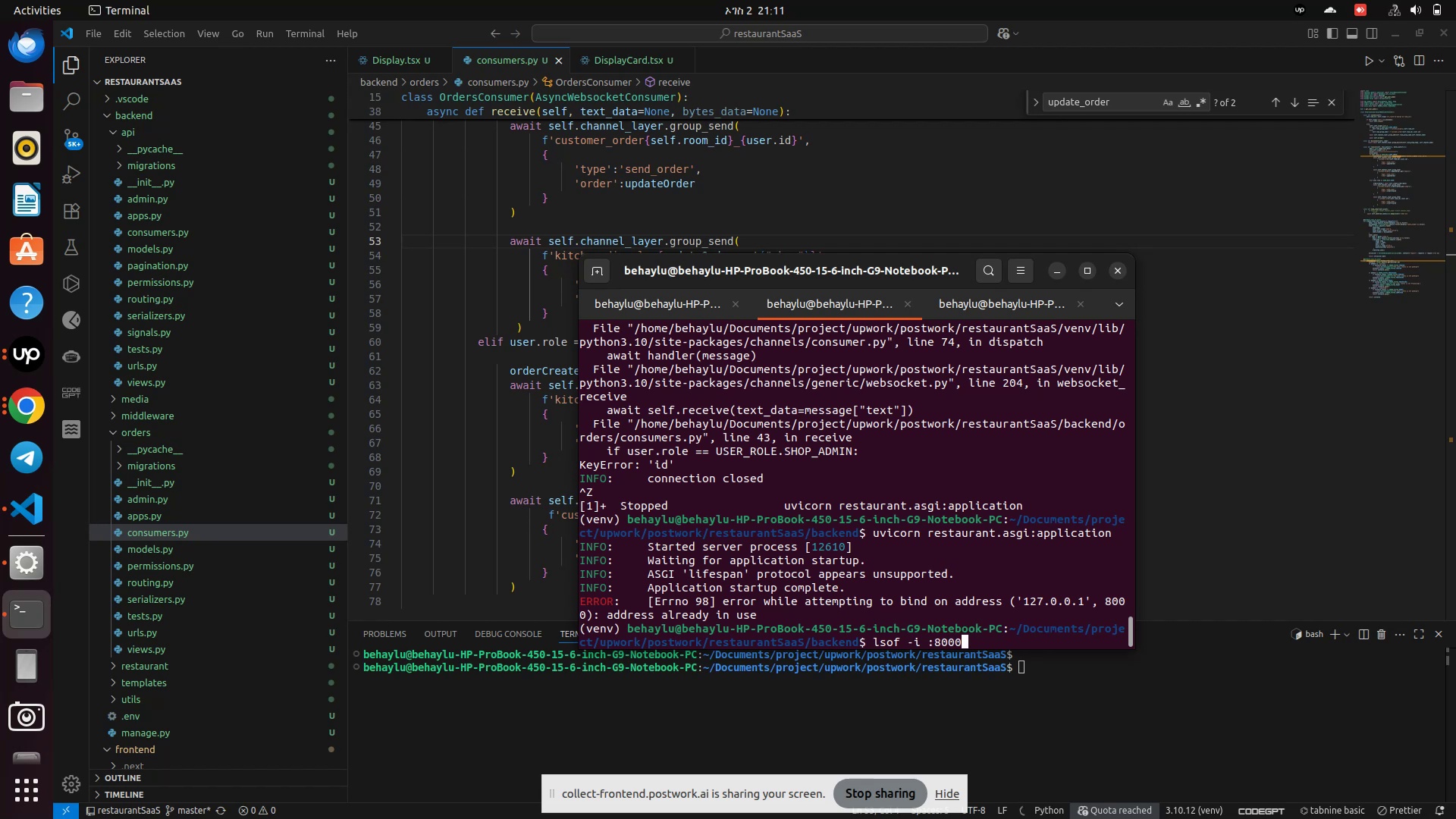 
key(Enter)
 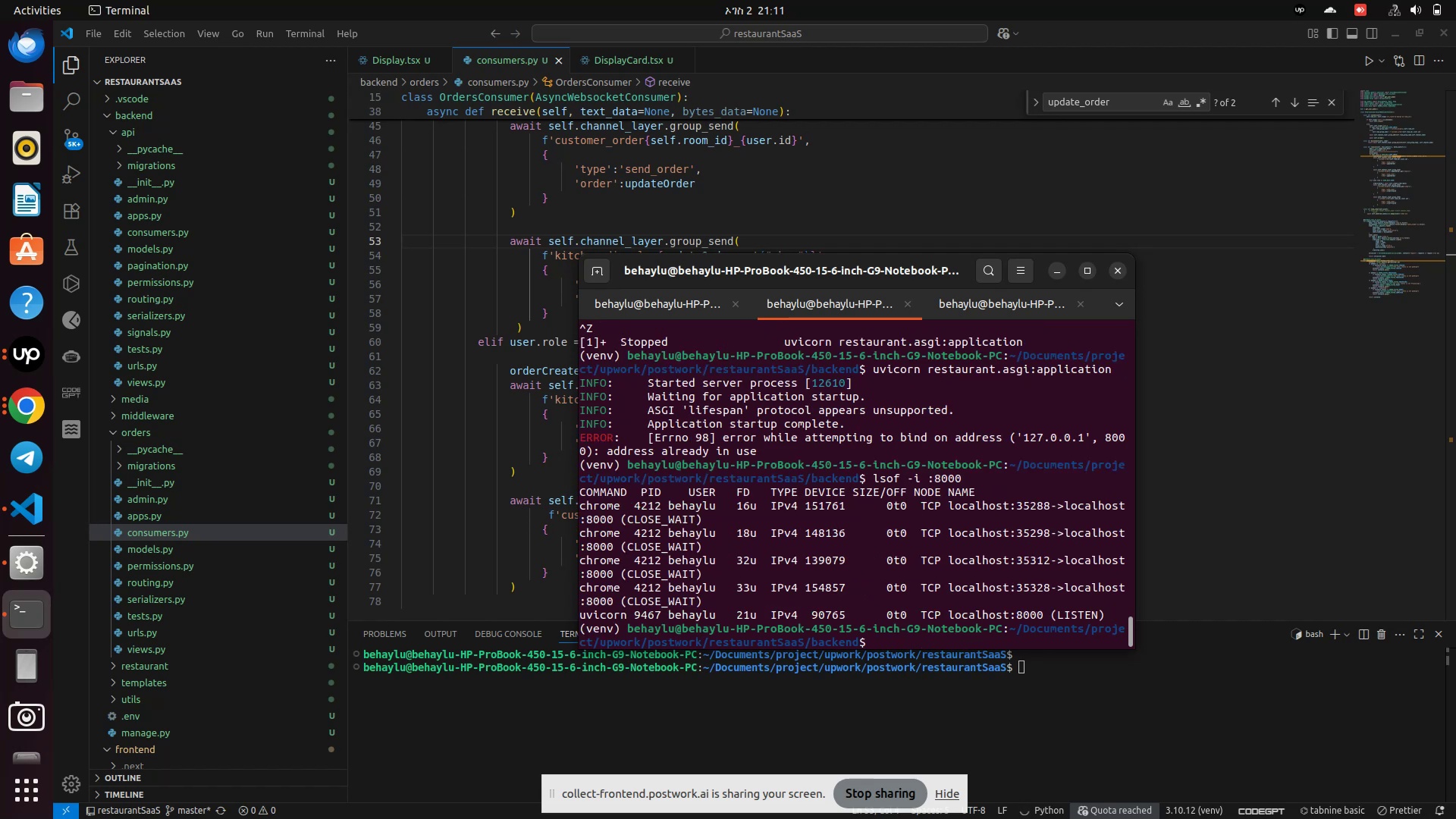 
type(kill -)
 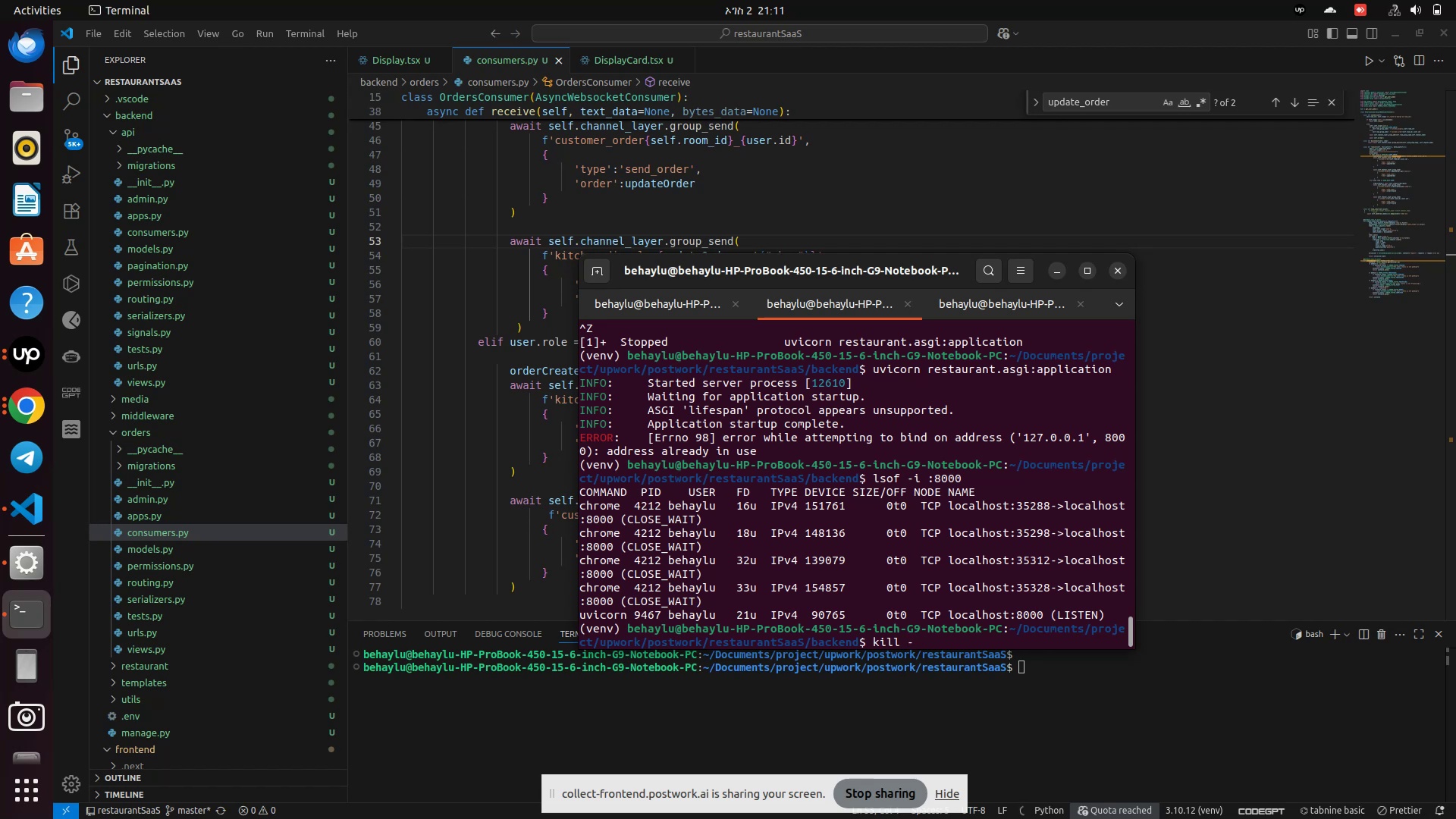 
type(9 4212)
 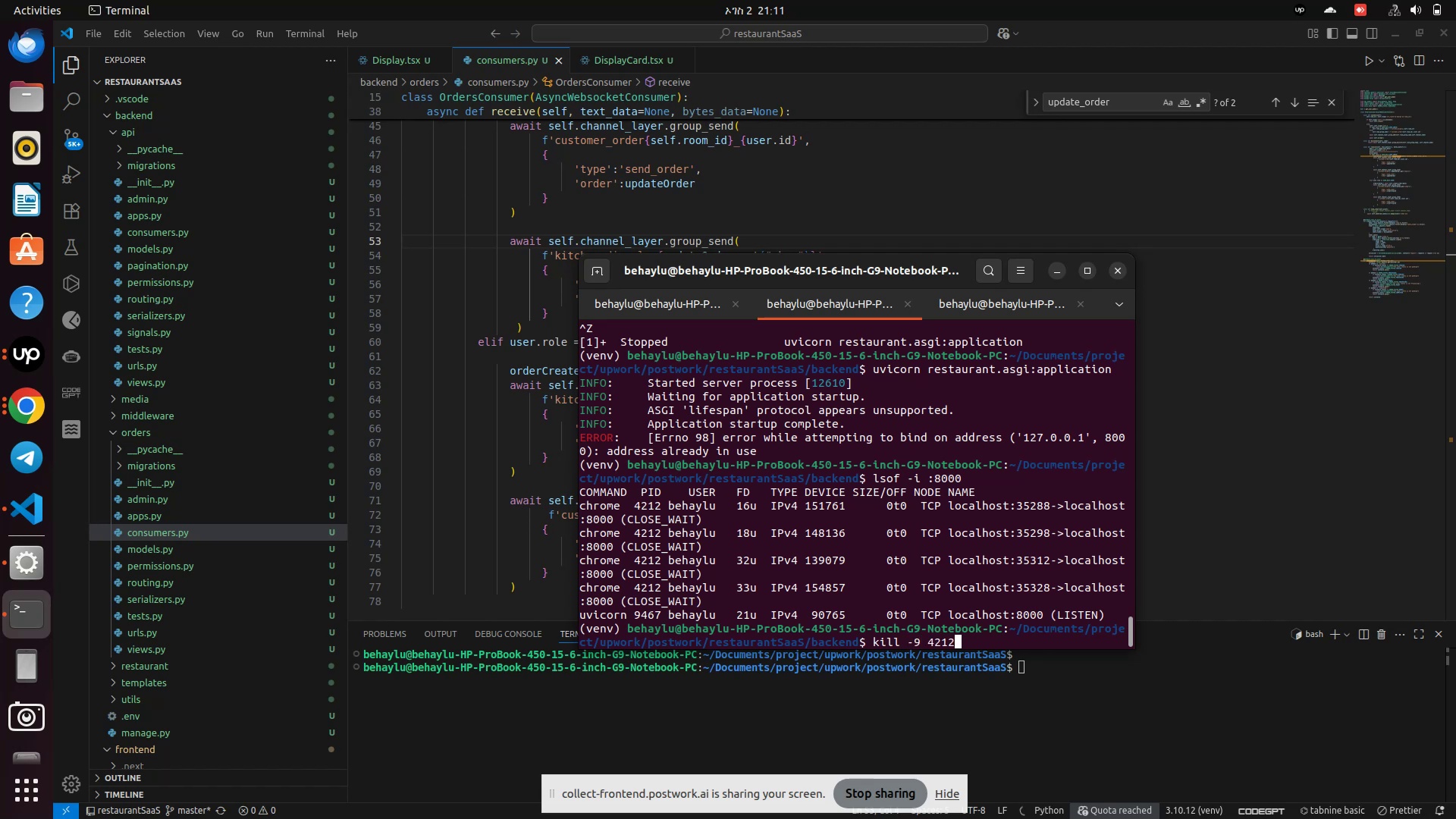 
key(Enter)
 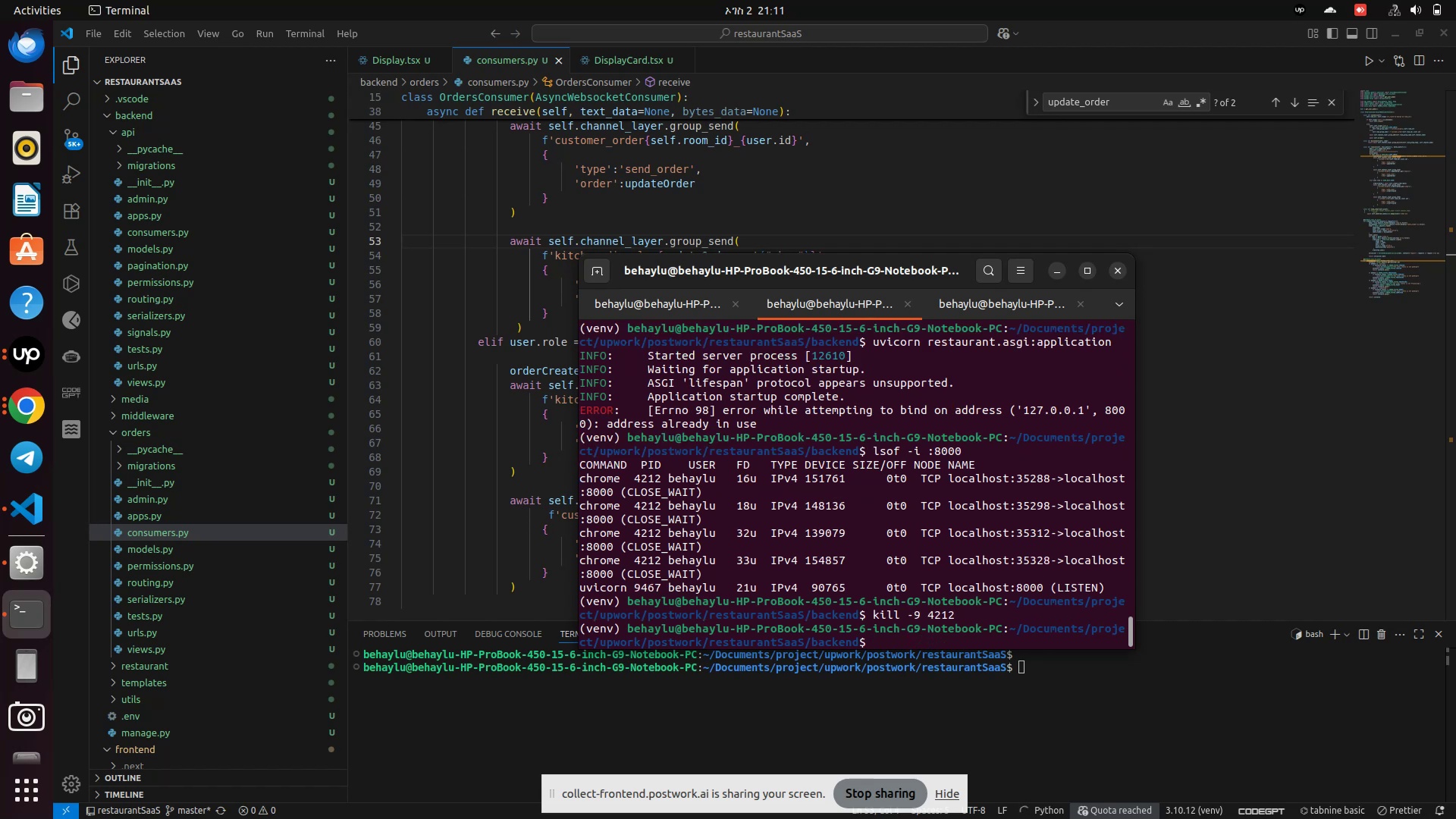 
key(ArrowUp)
 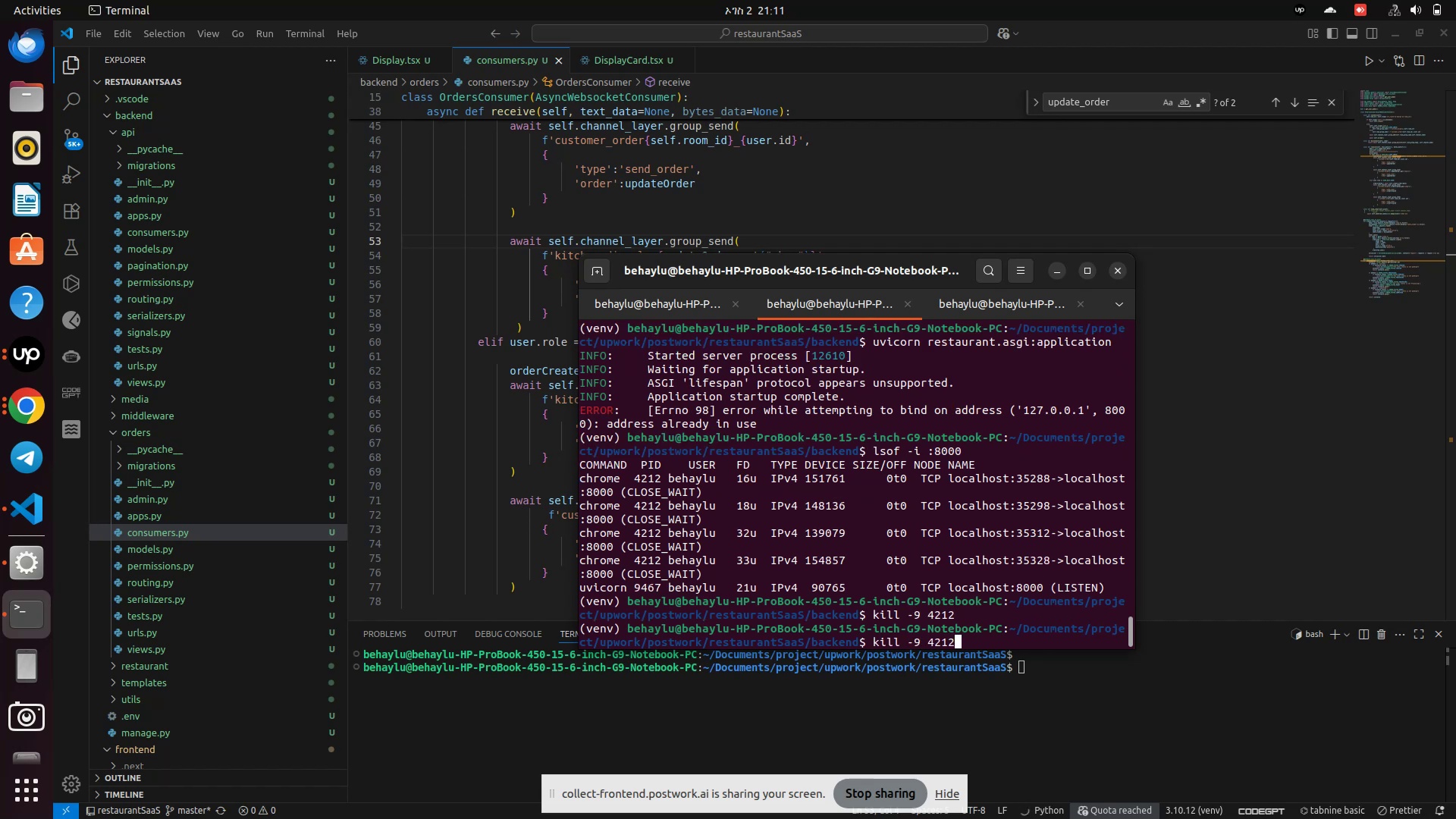 
key(ArrowUp)
 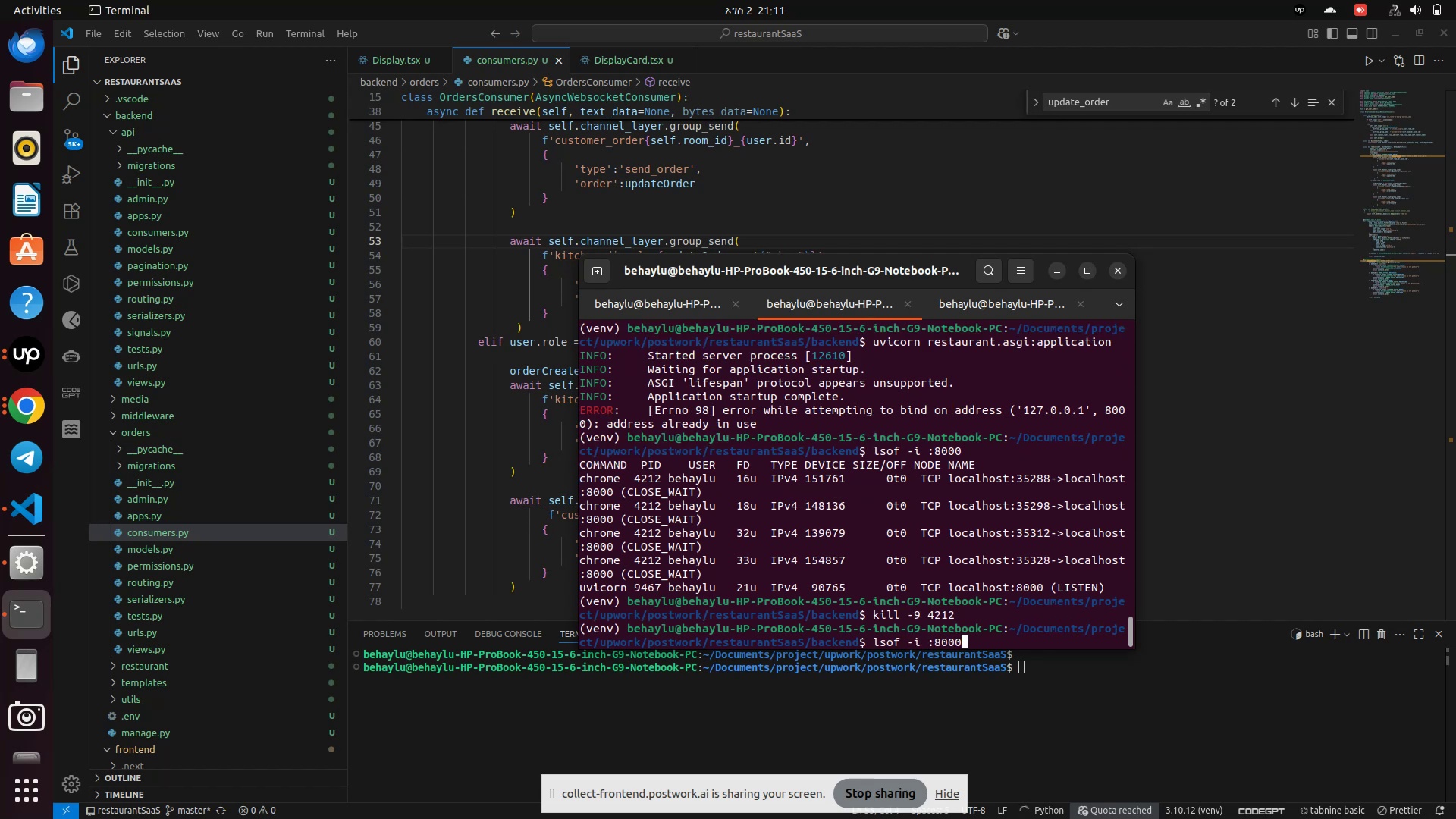 
key(ArrowUp)
 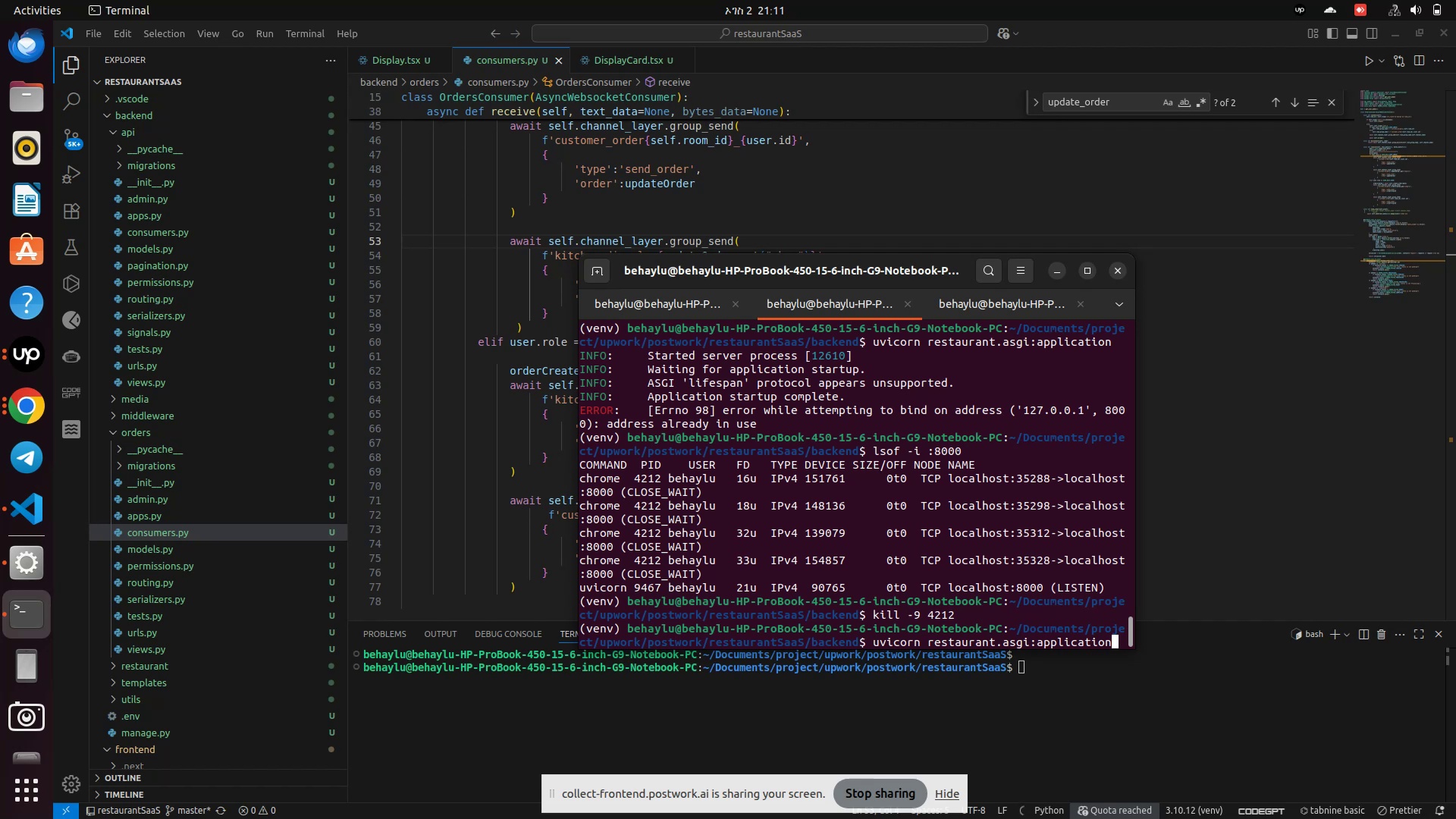 
key(Enter)
 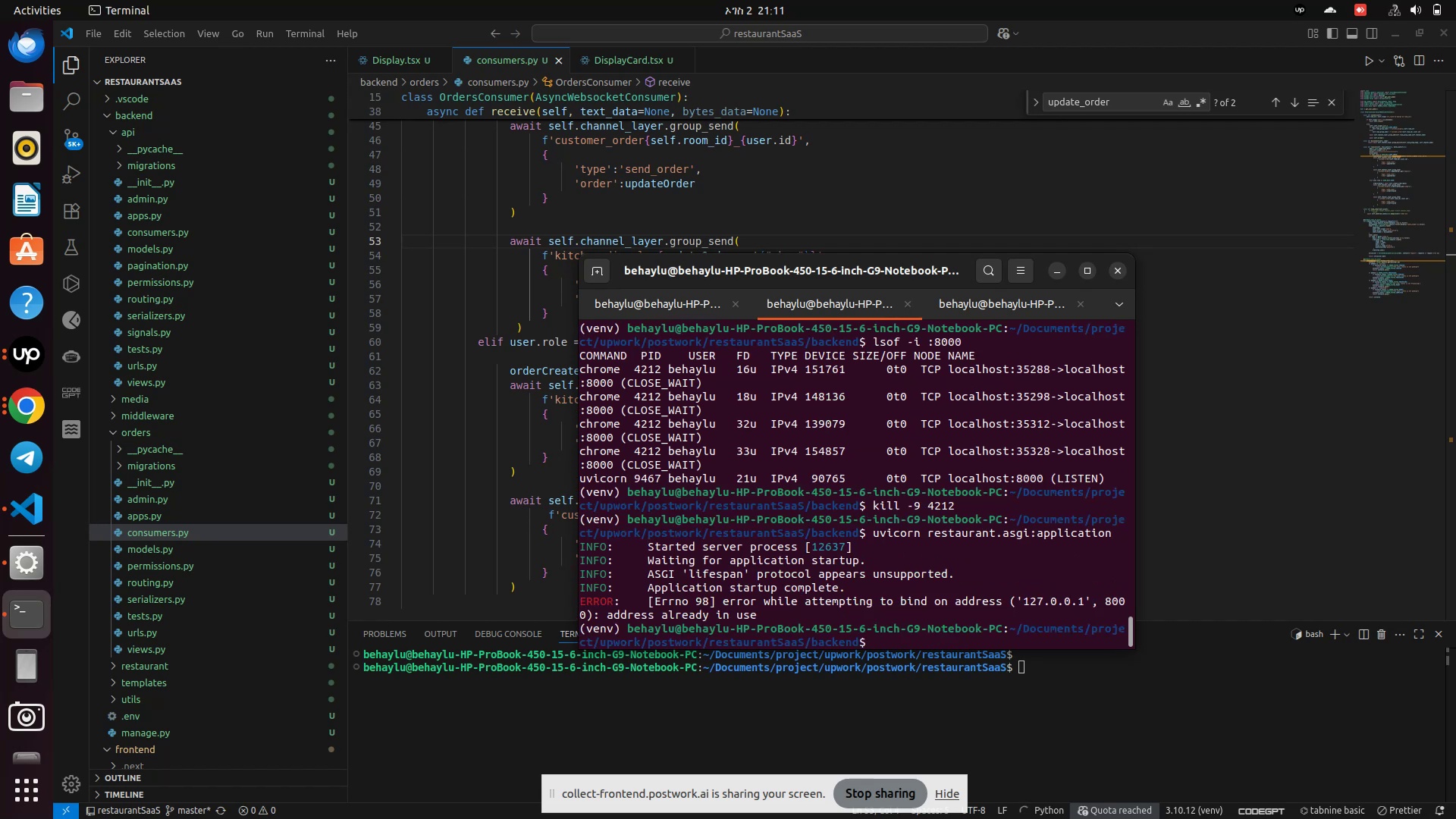 
key(ArrowUp)
 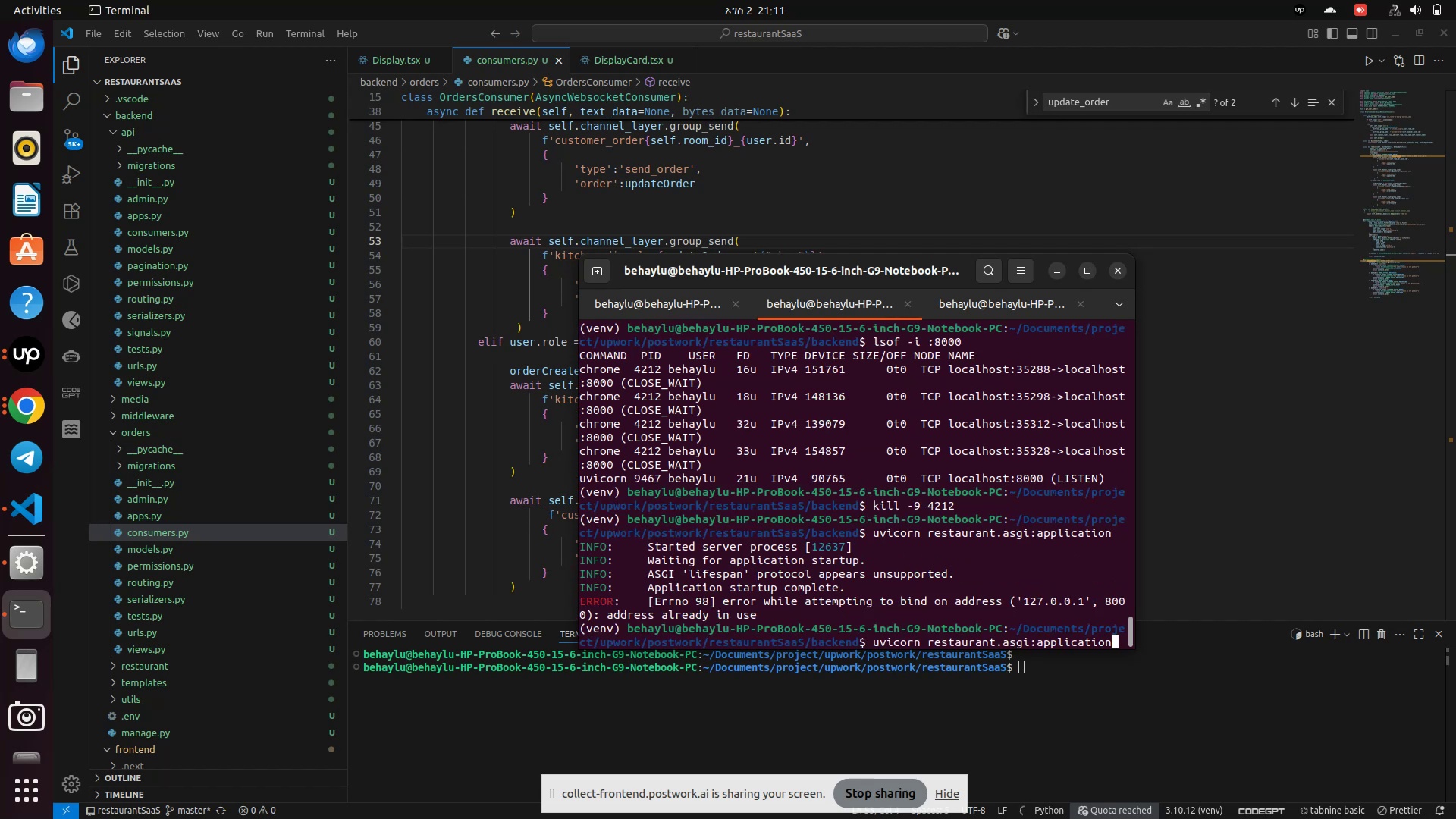 
key(ArrowUp)
 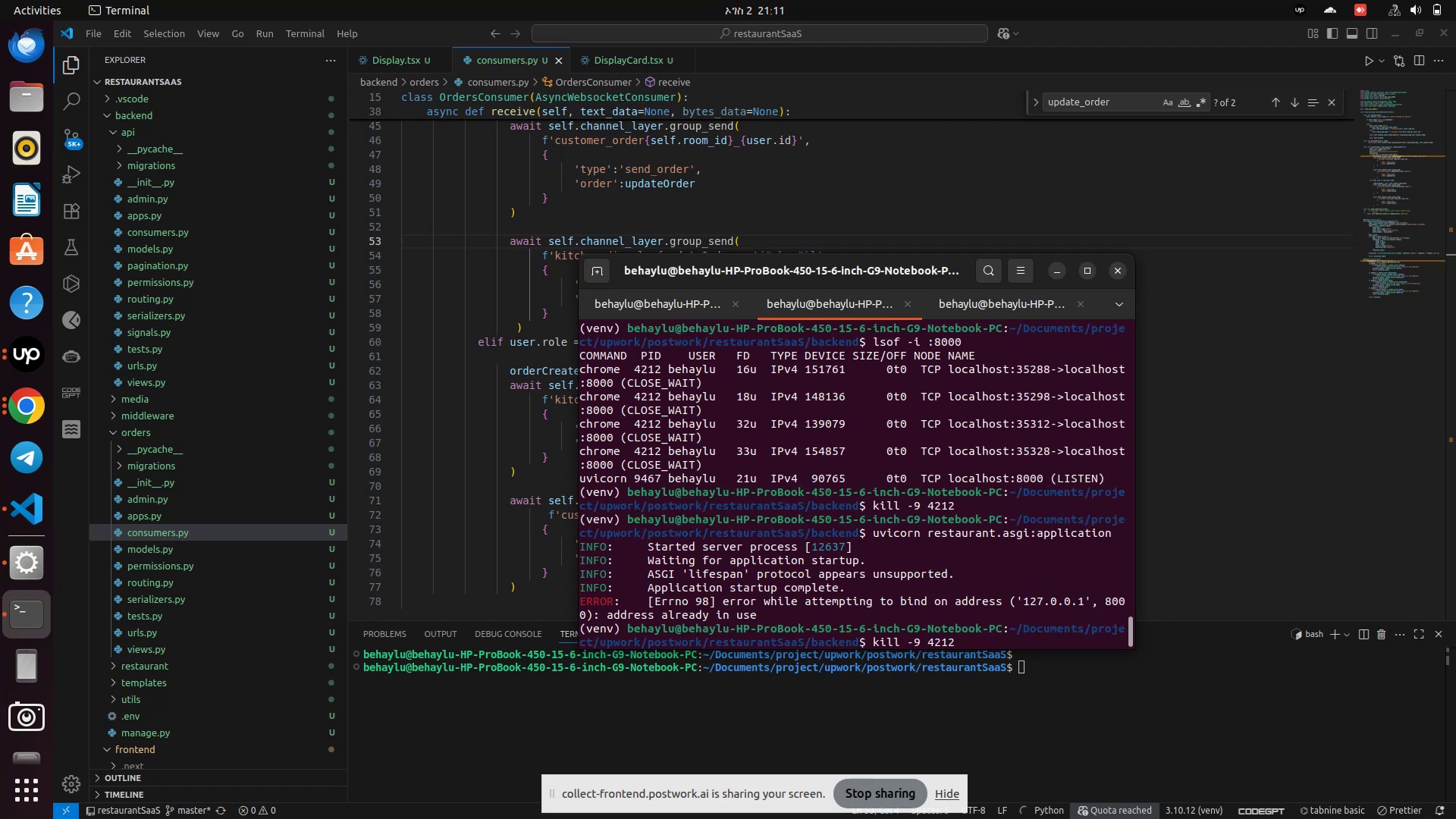 
key(ArrowUp)
 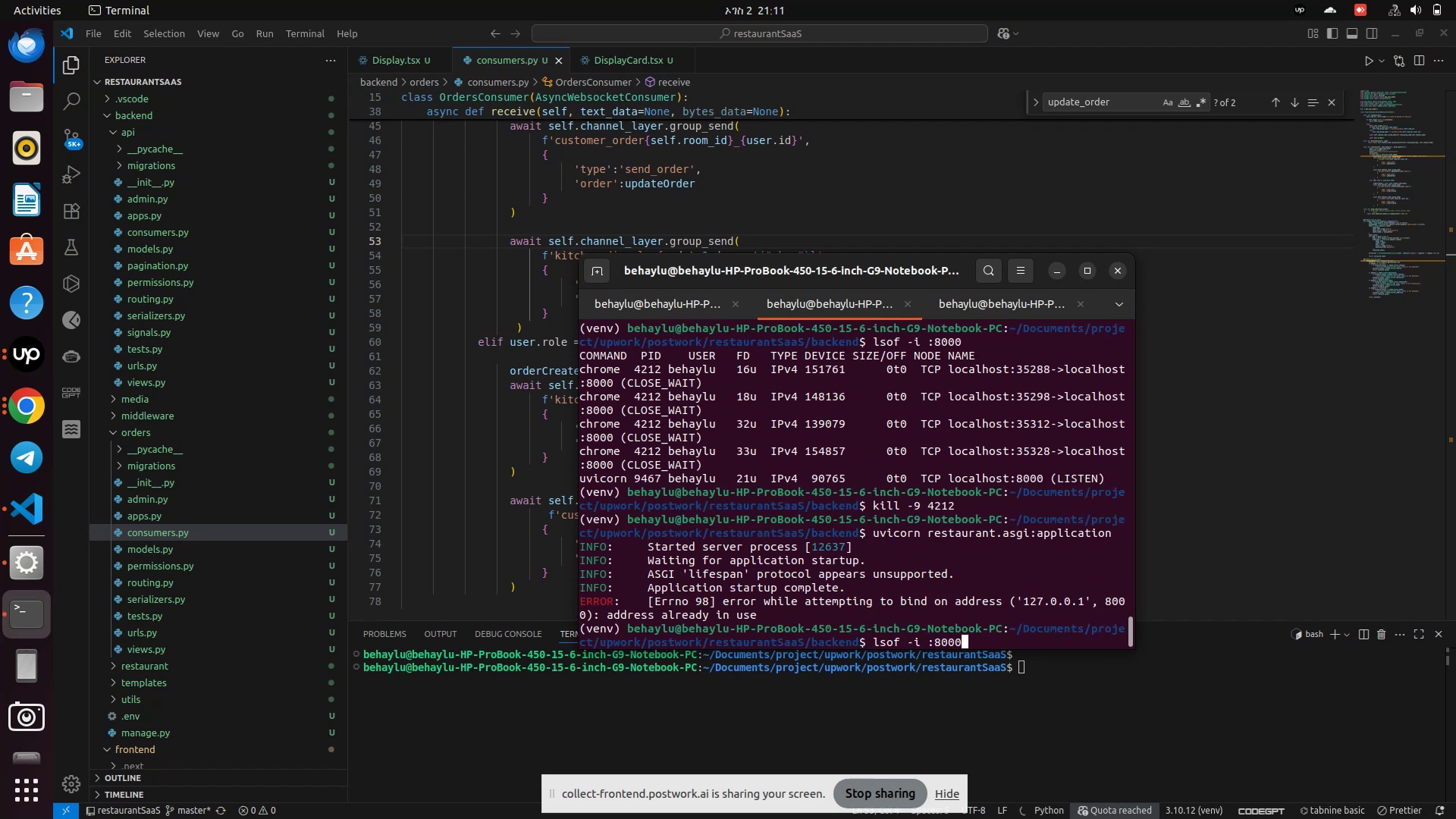 
key(Enter)
 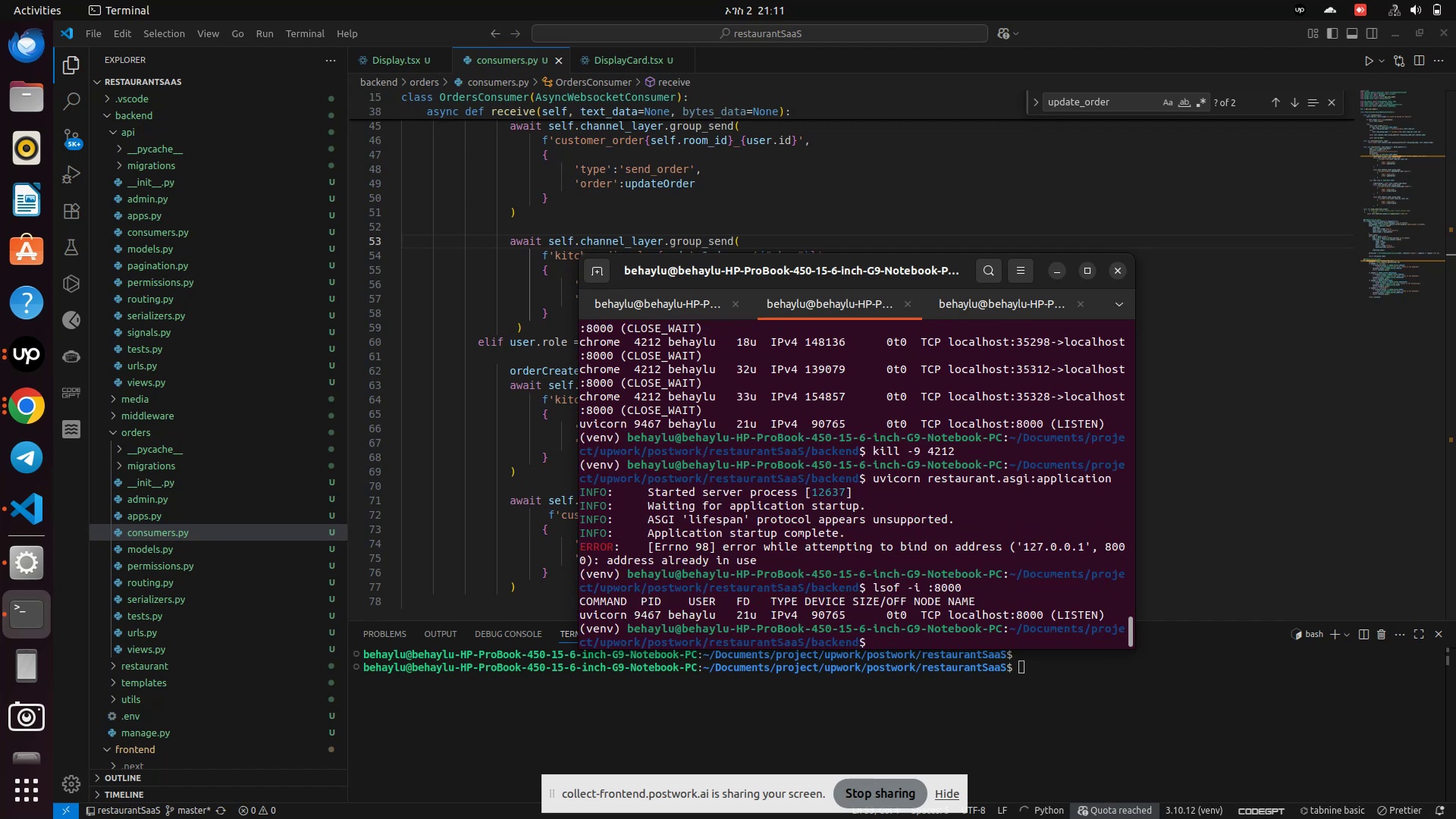 
type(kill -9 9467)
 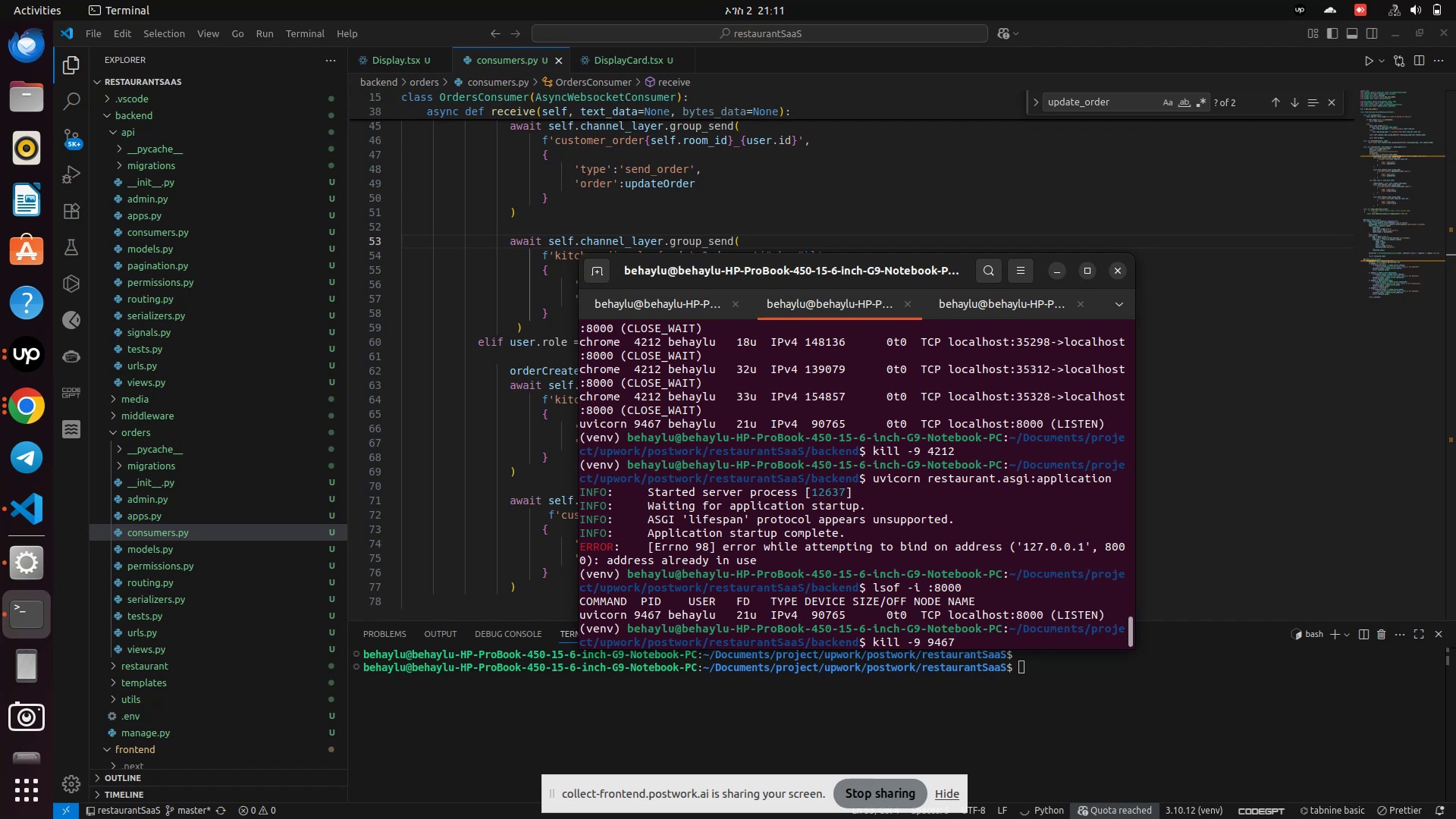 
key(Enter)
 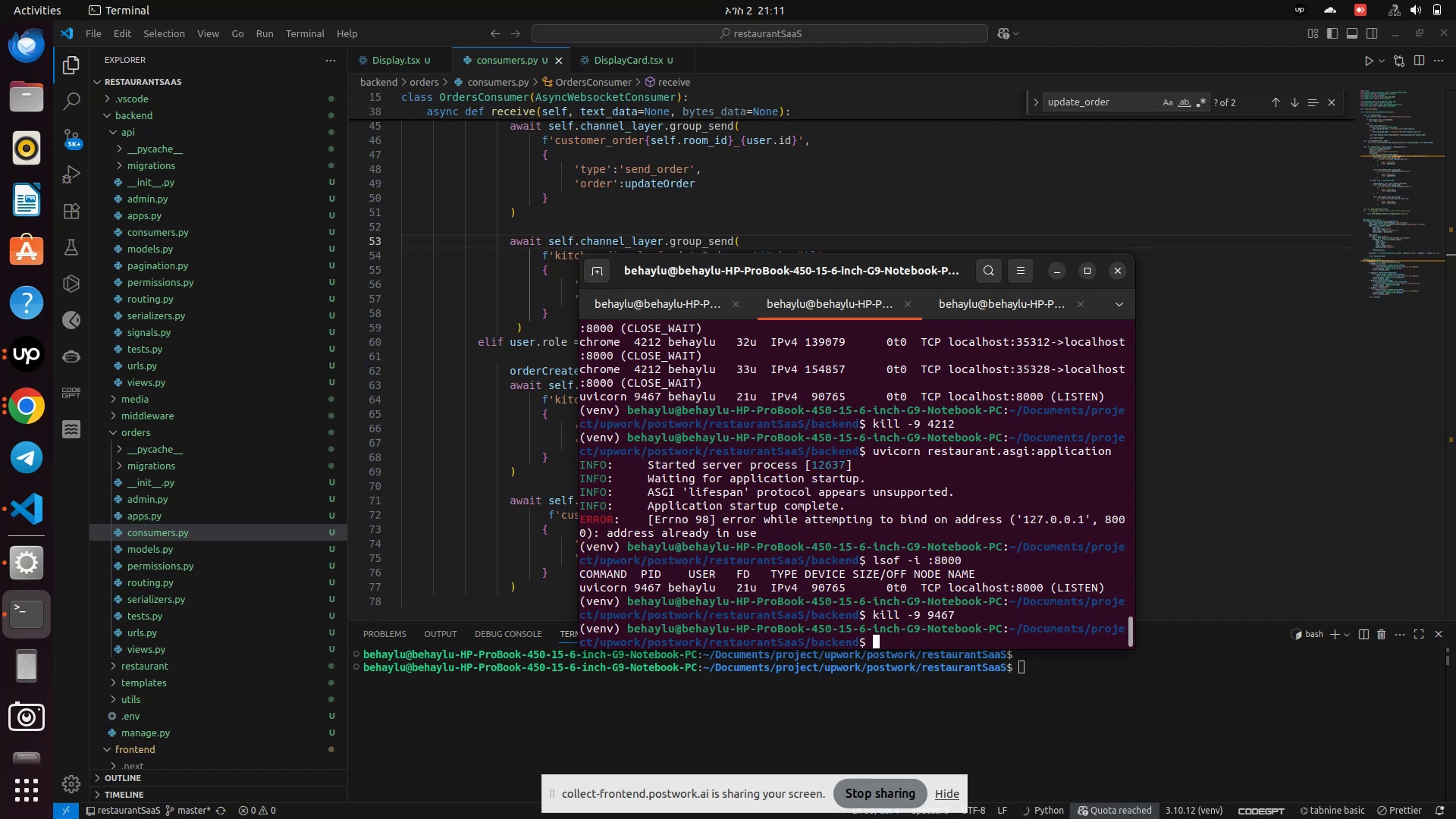 
key(ArrowUp)
 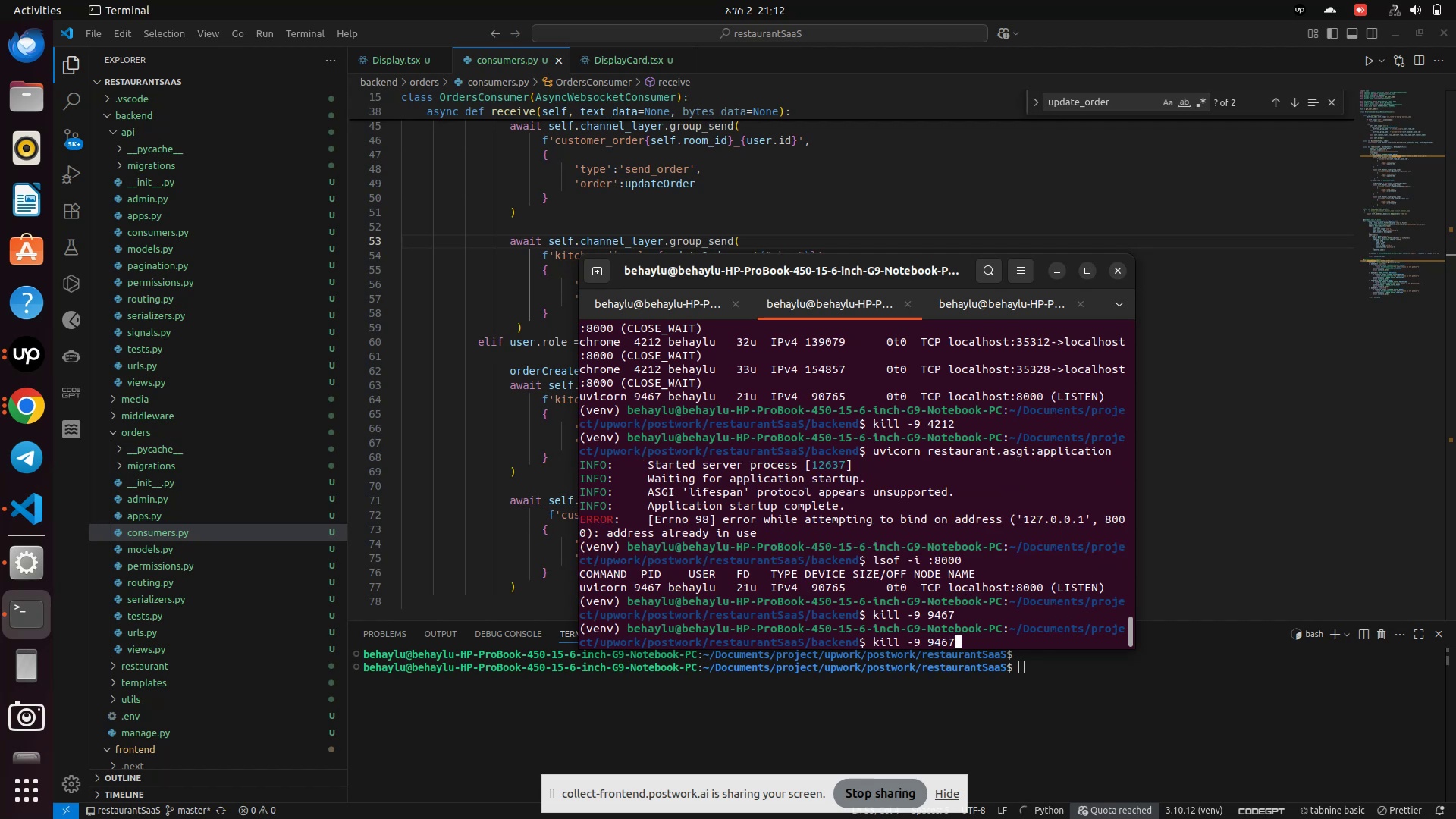 
key(ArrowUp)
 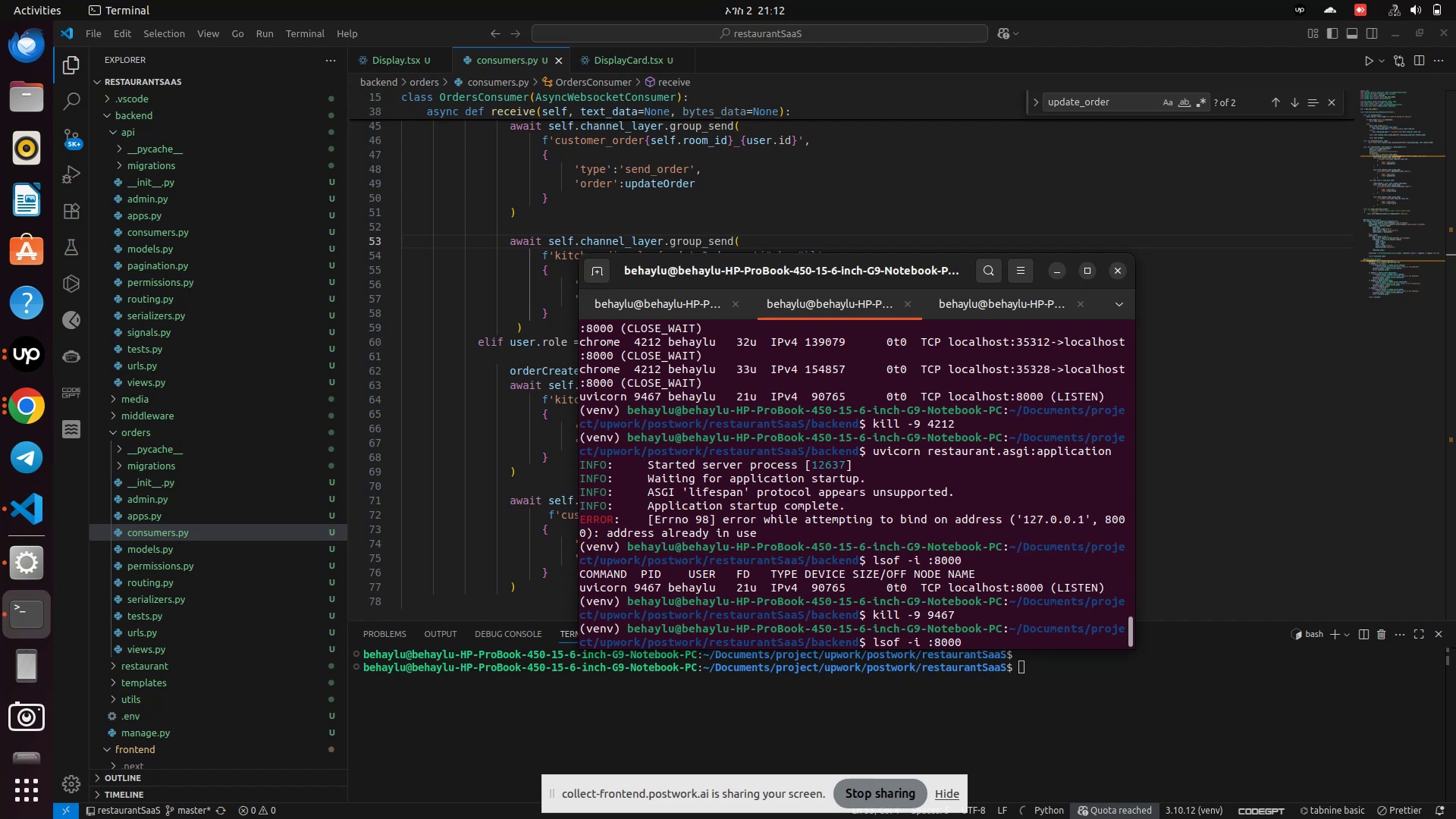 
key(Enter)
 